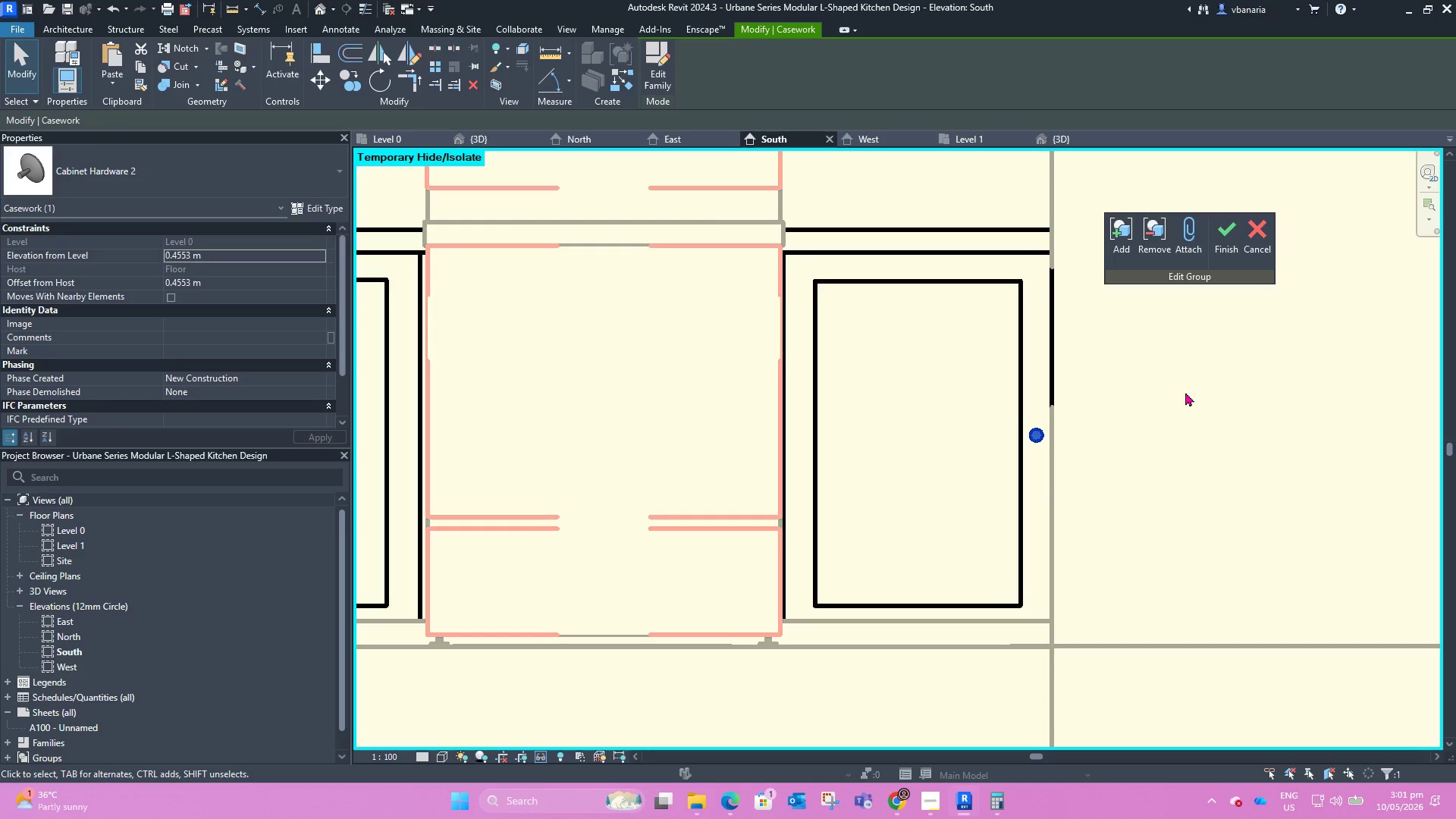 
left_click([1202, 381])
 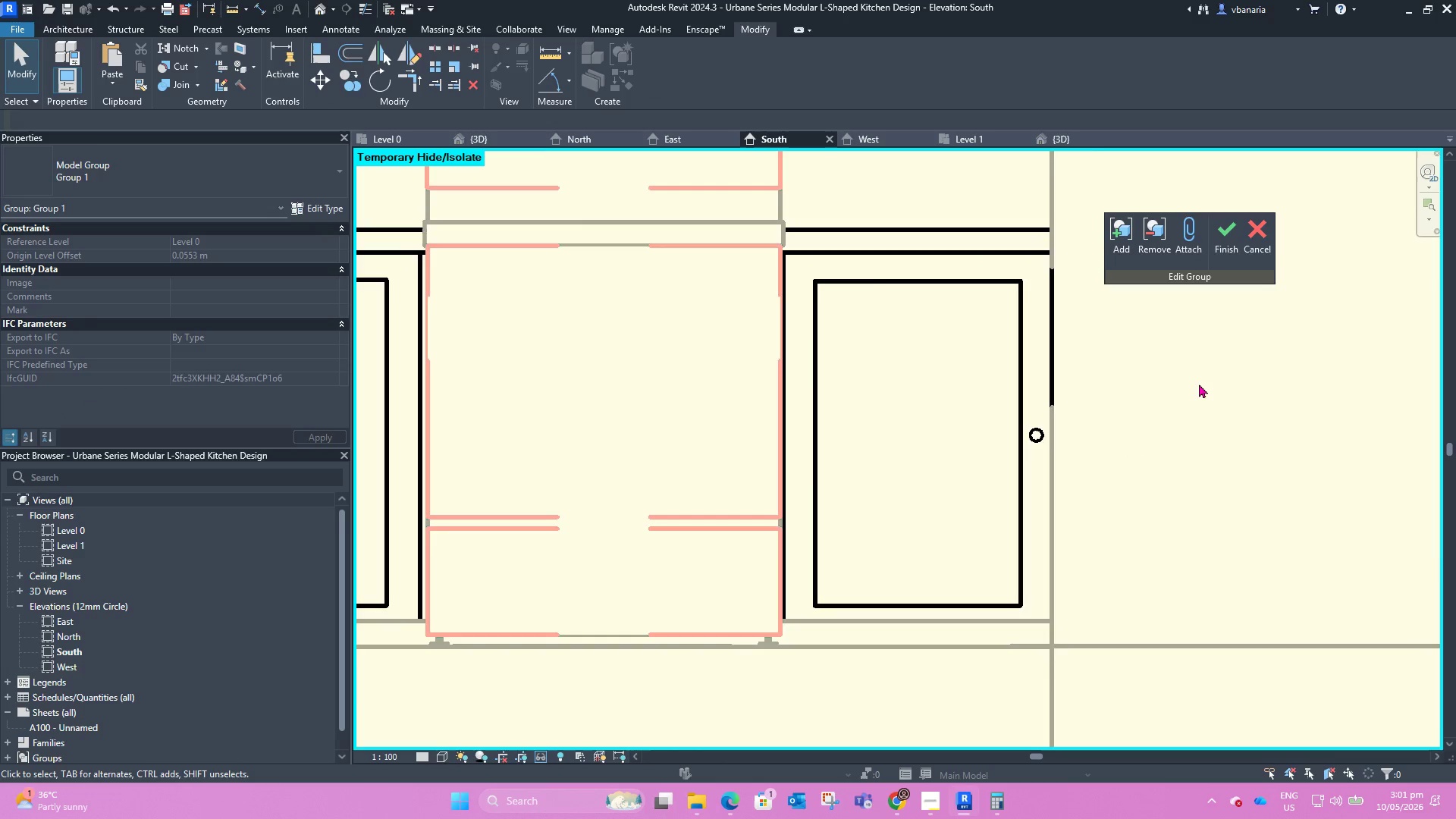 
scroll: coordinate [1199, 384], scroll_direction: down, amount: 3.0
 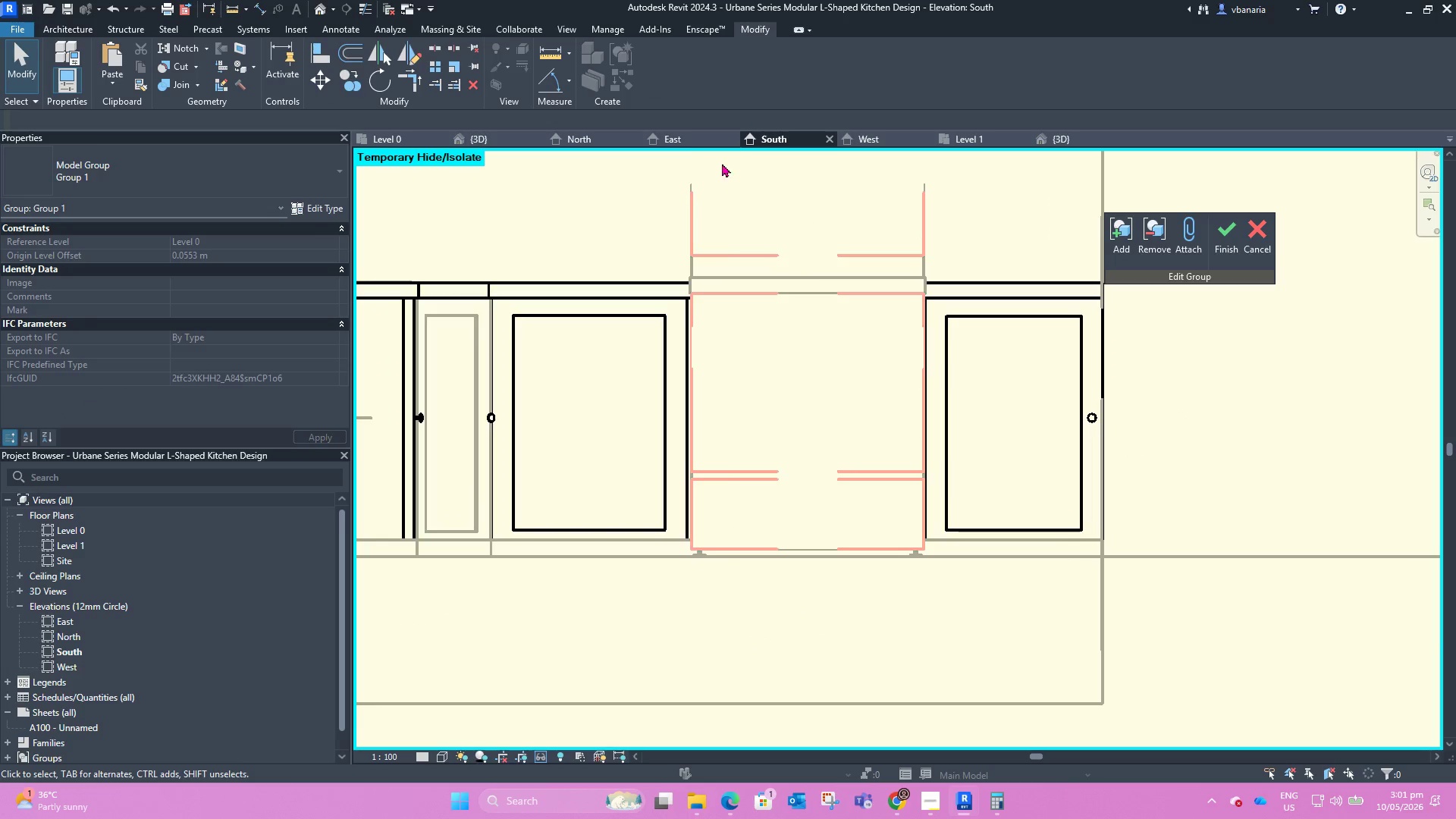 
left_click([676, 135])
 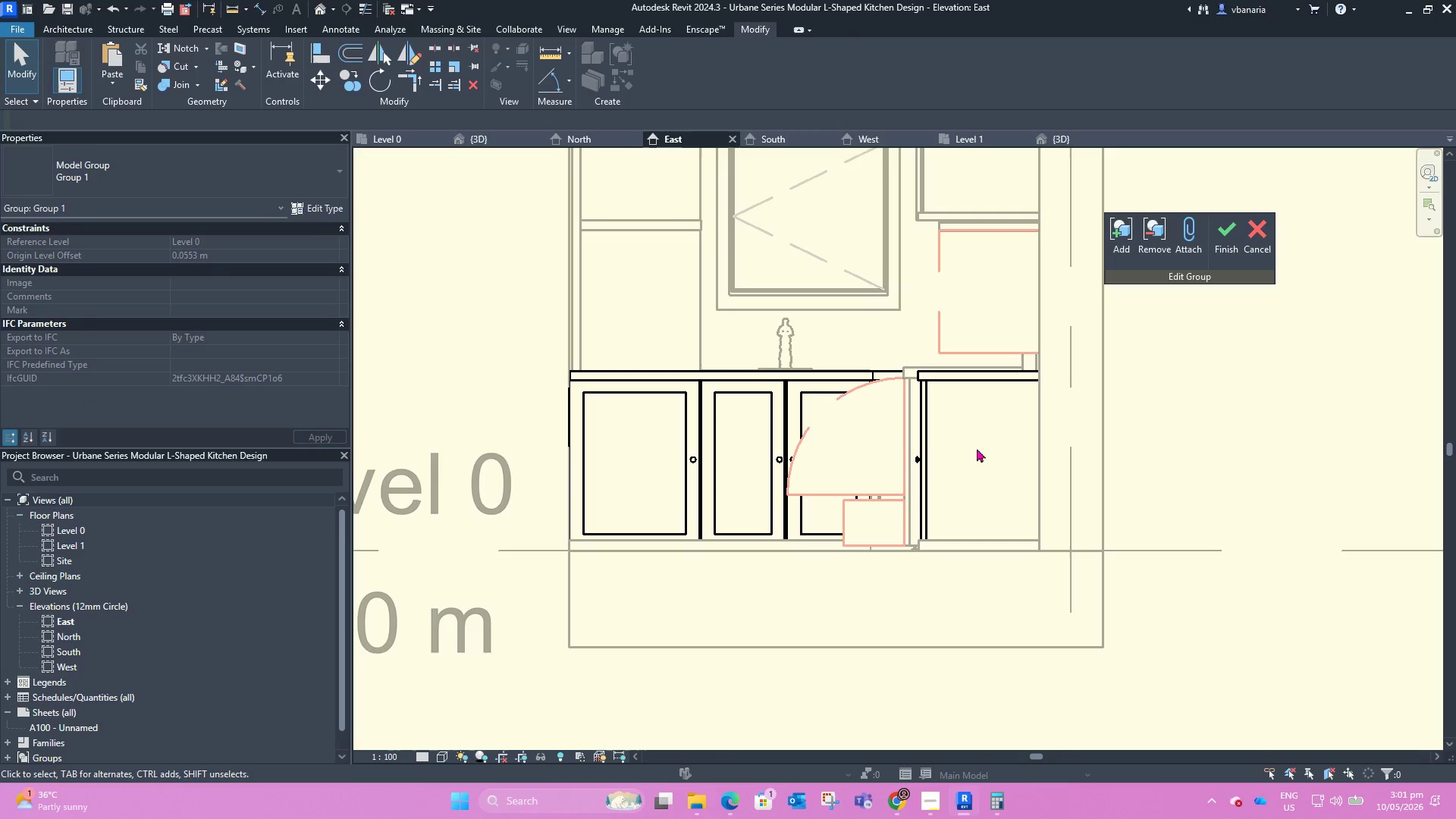 
scroll: coordinate [918, 457], scroll_direction: up, amount: 8.0
 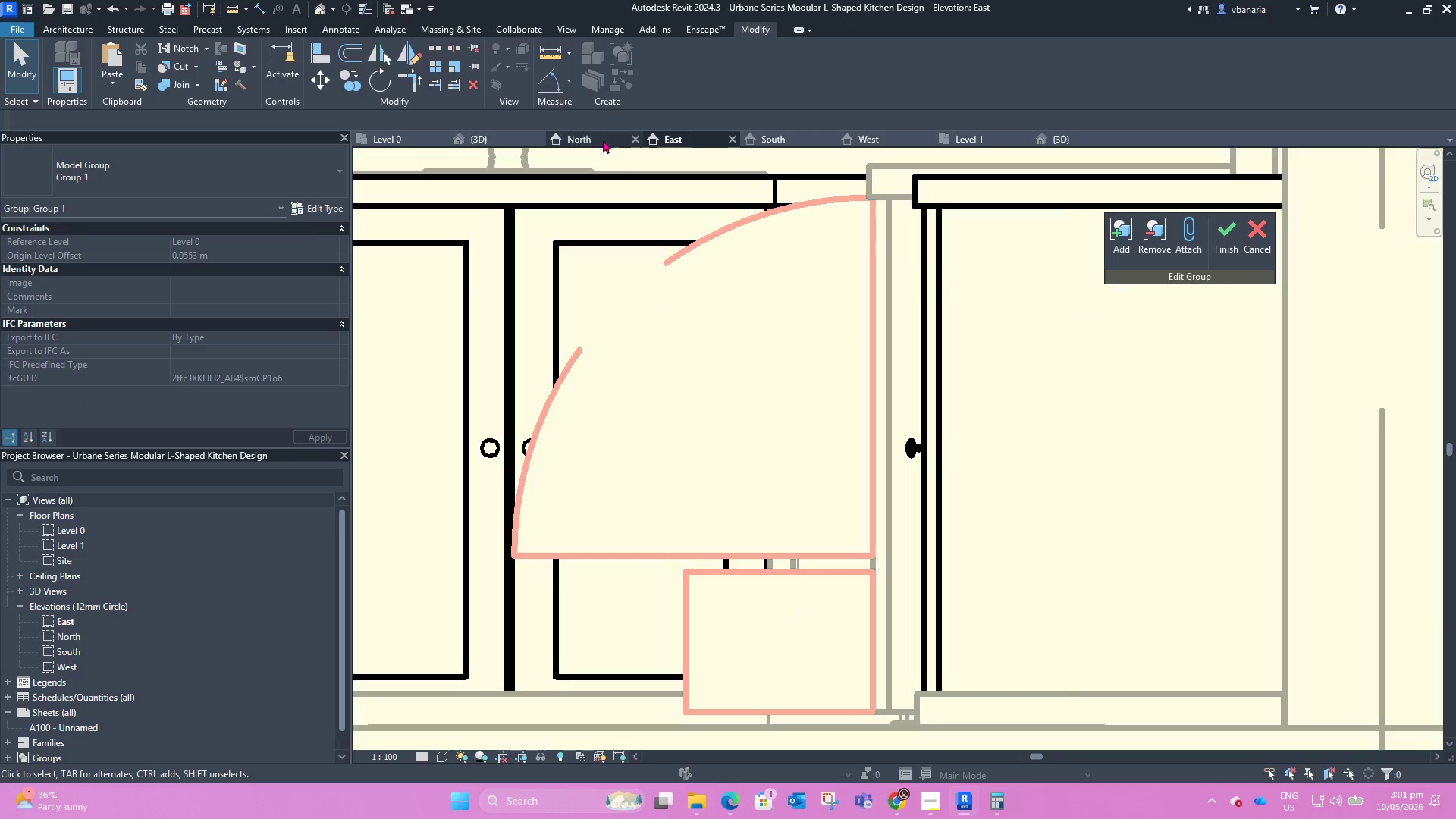 
left_click([594, 133])
 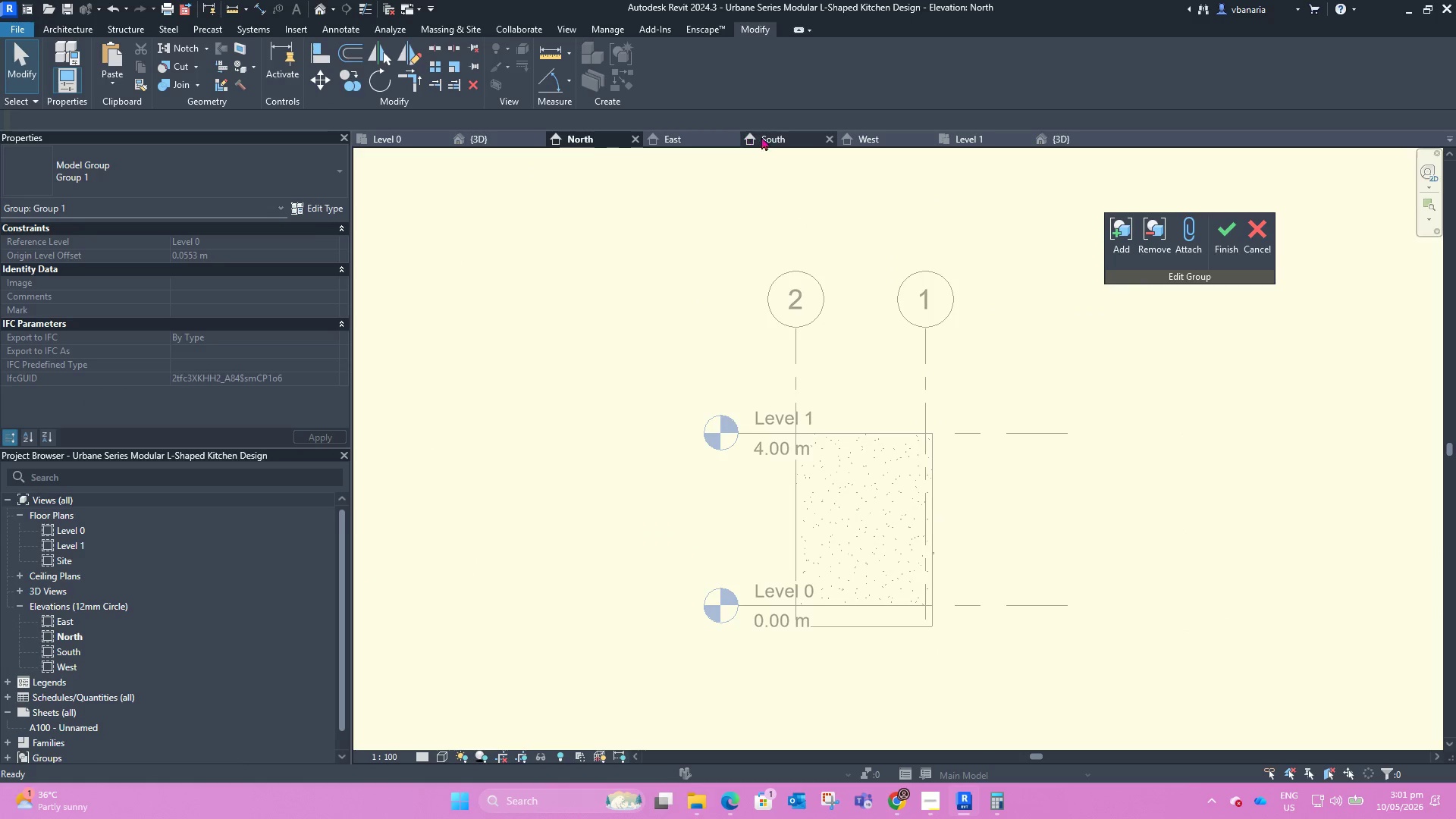 
left_click([767, 137])
 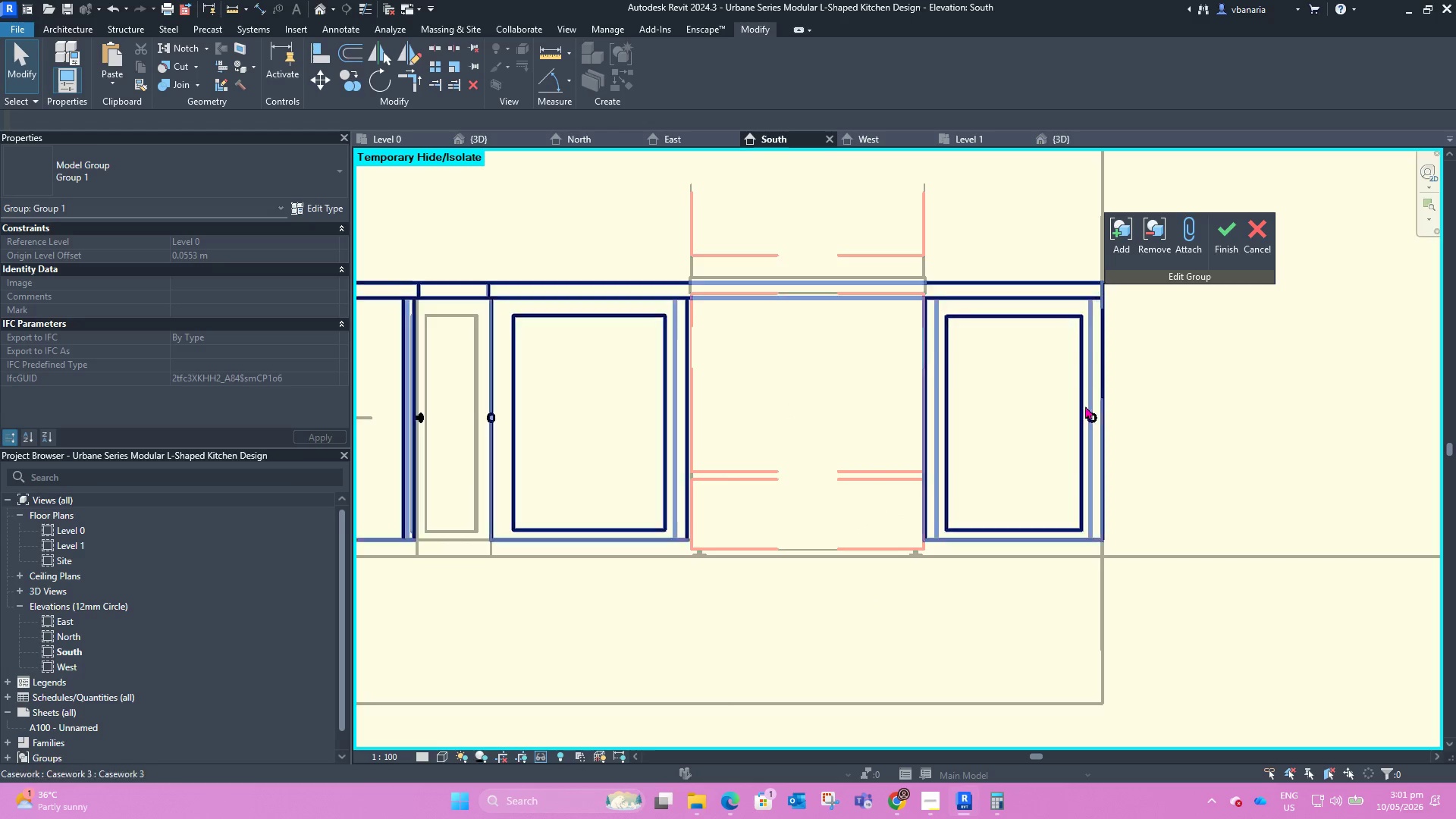 
left_click([1090, 419])
 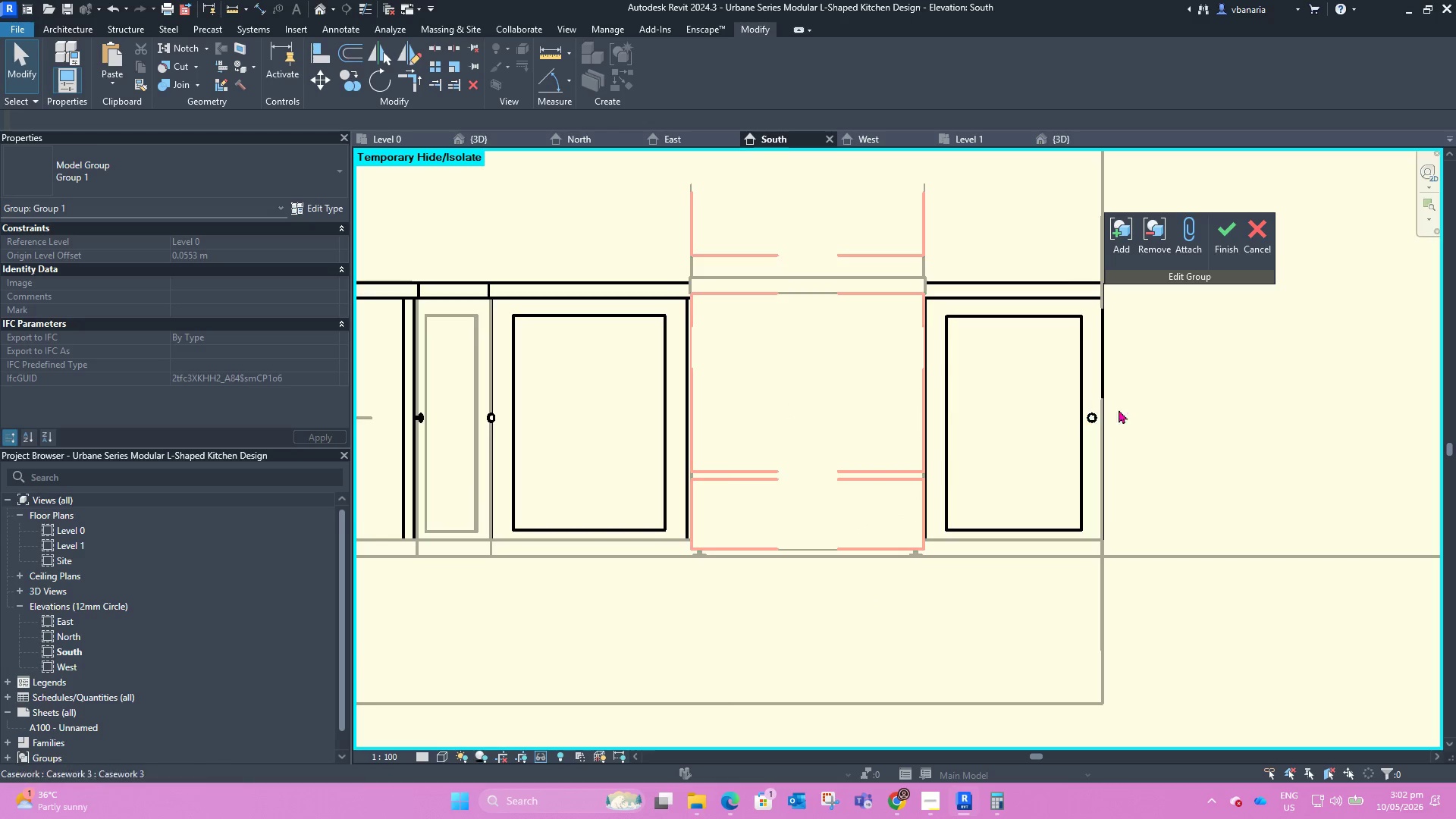 
scroll: coordinate [1131, 418], scroll_direction: down, amount: 2.0
 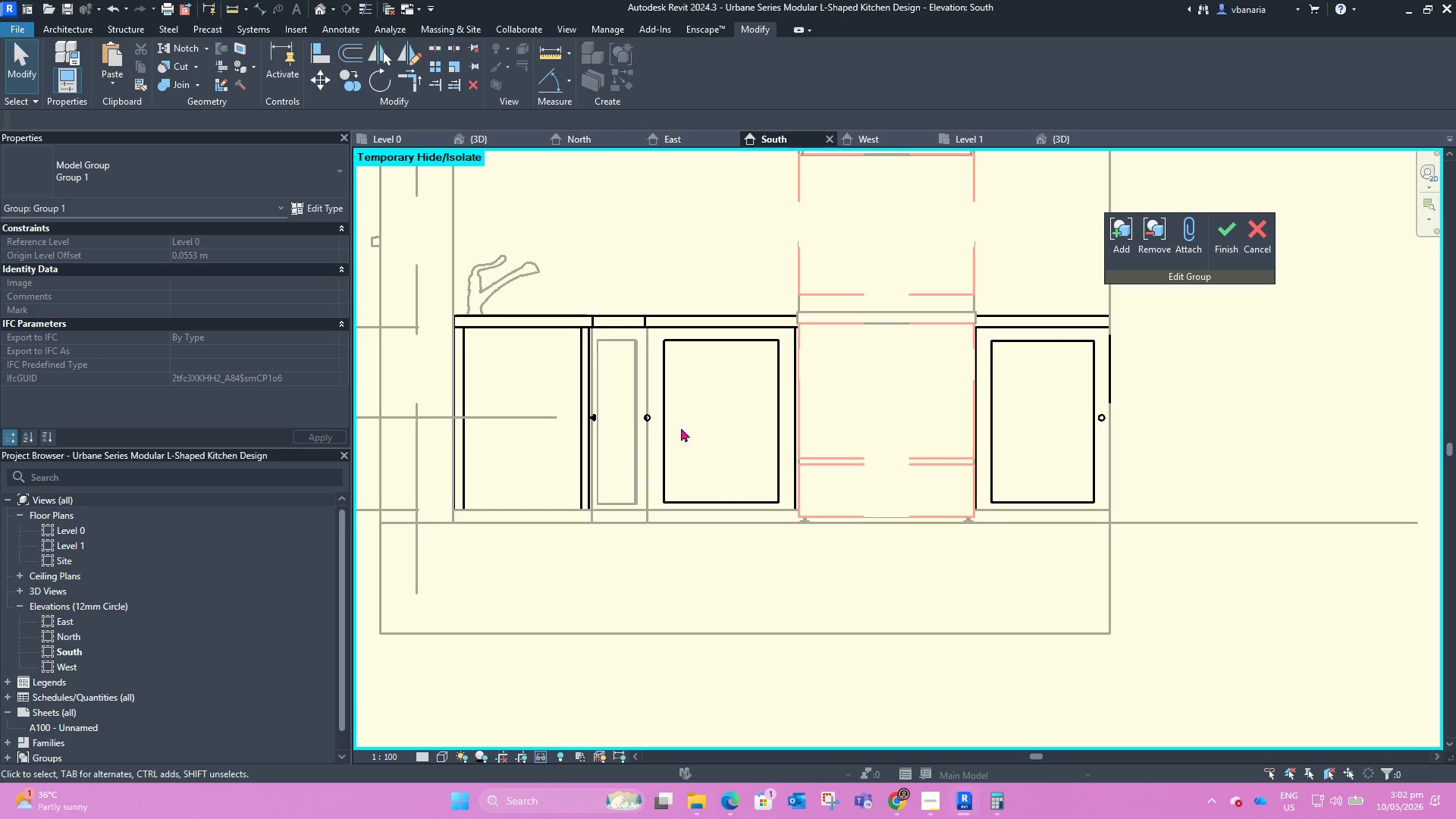 
scroll: coordinate [644, 415], scroll_direction: up, amount: 8.0
 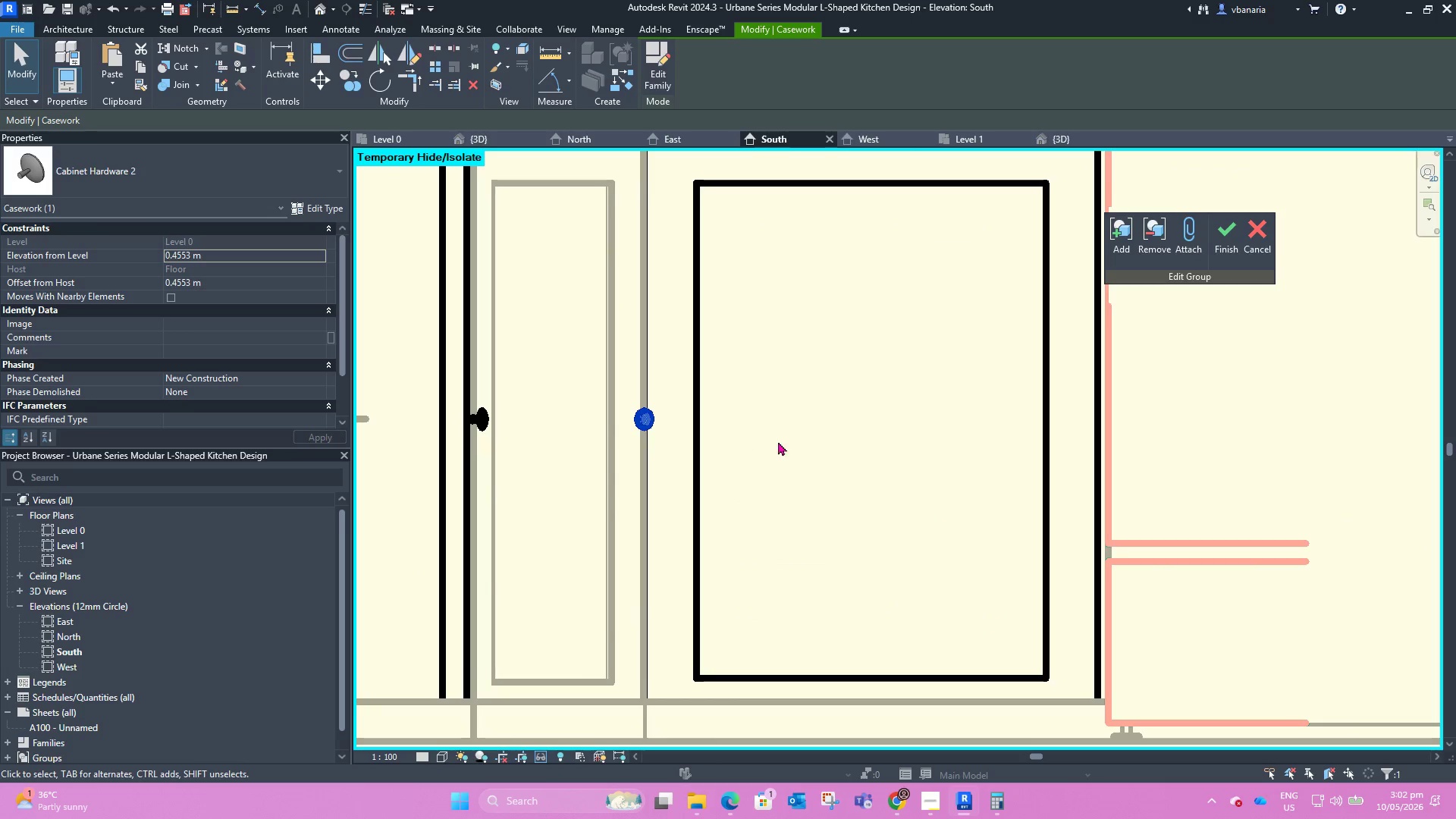 
scroll: coordinate [777, 403], scroll_direction: down, amount: 3.0
 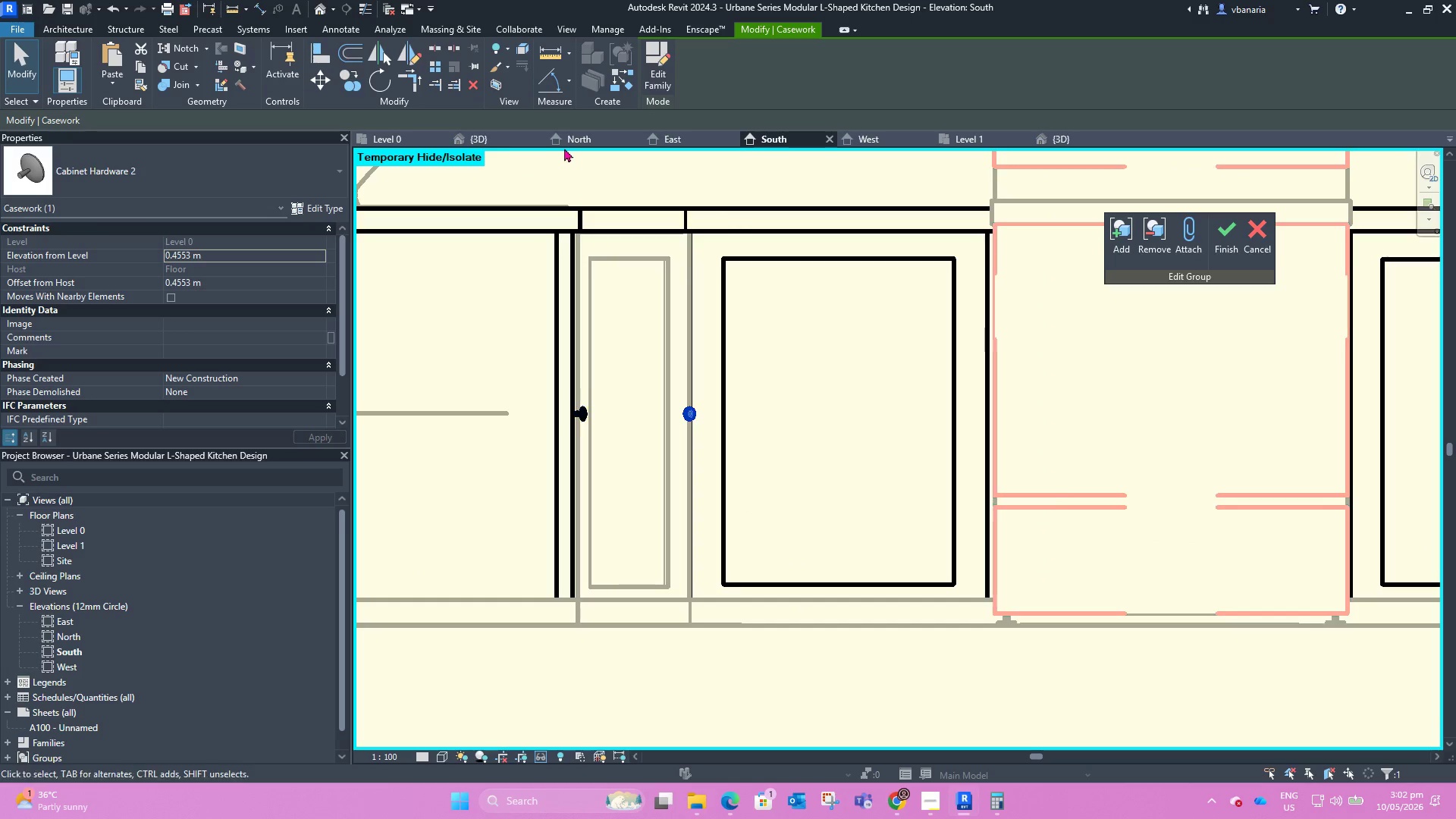 
left_click([491, 136])
 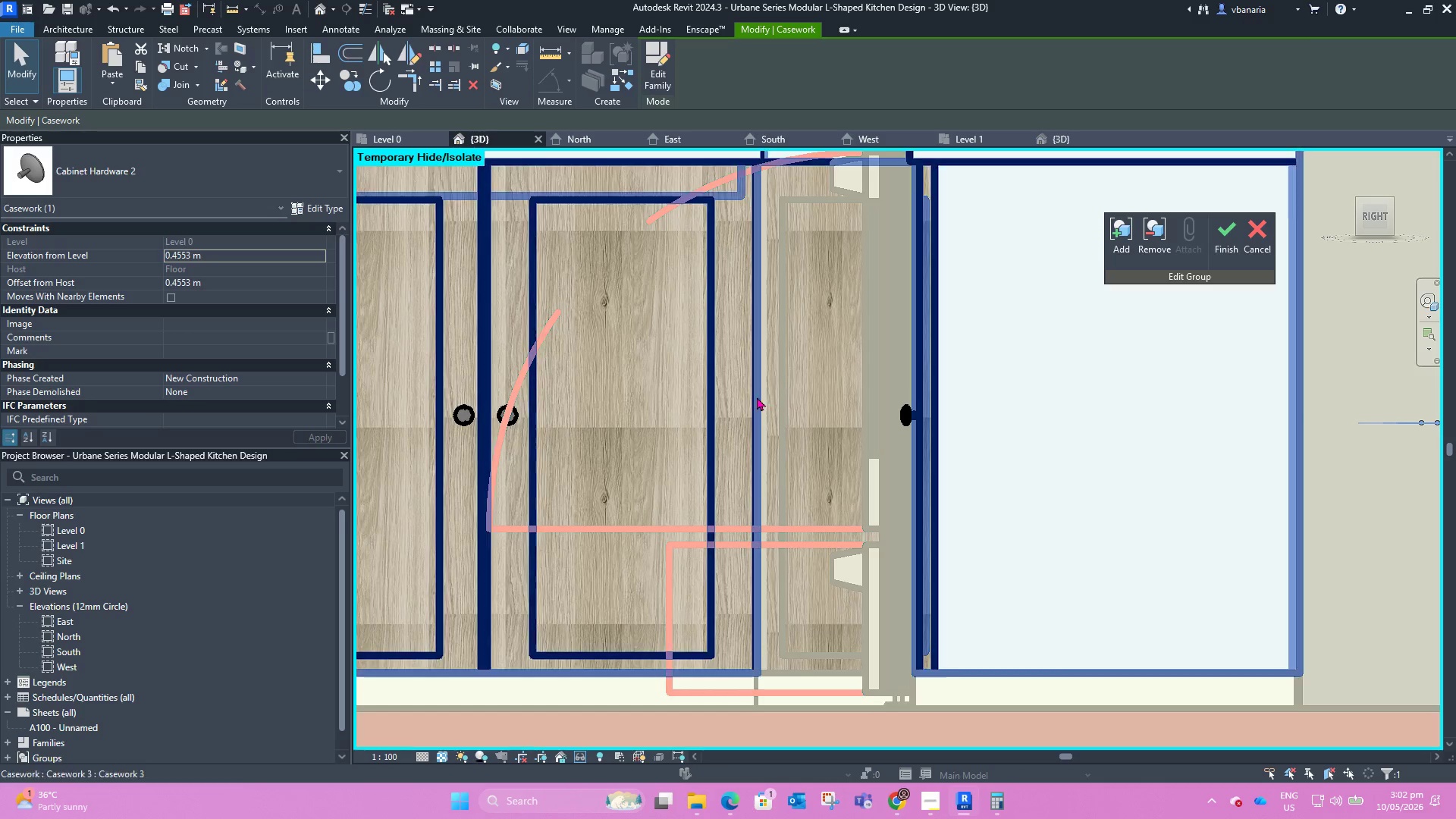 
hold_key(key=ShiftLeft, duration=1.48)
 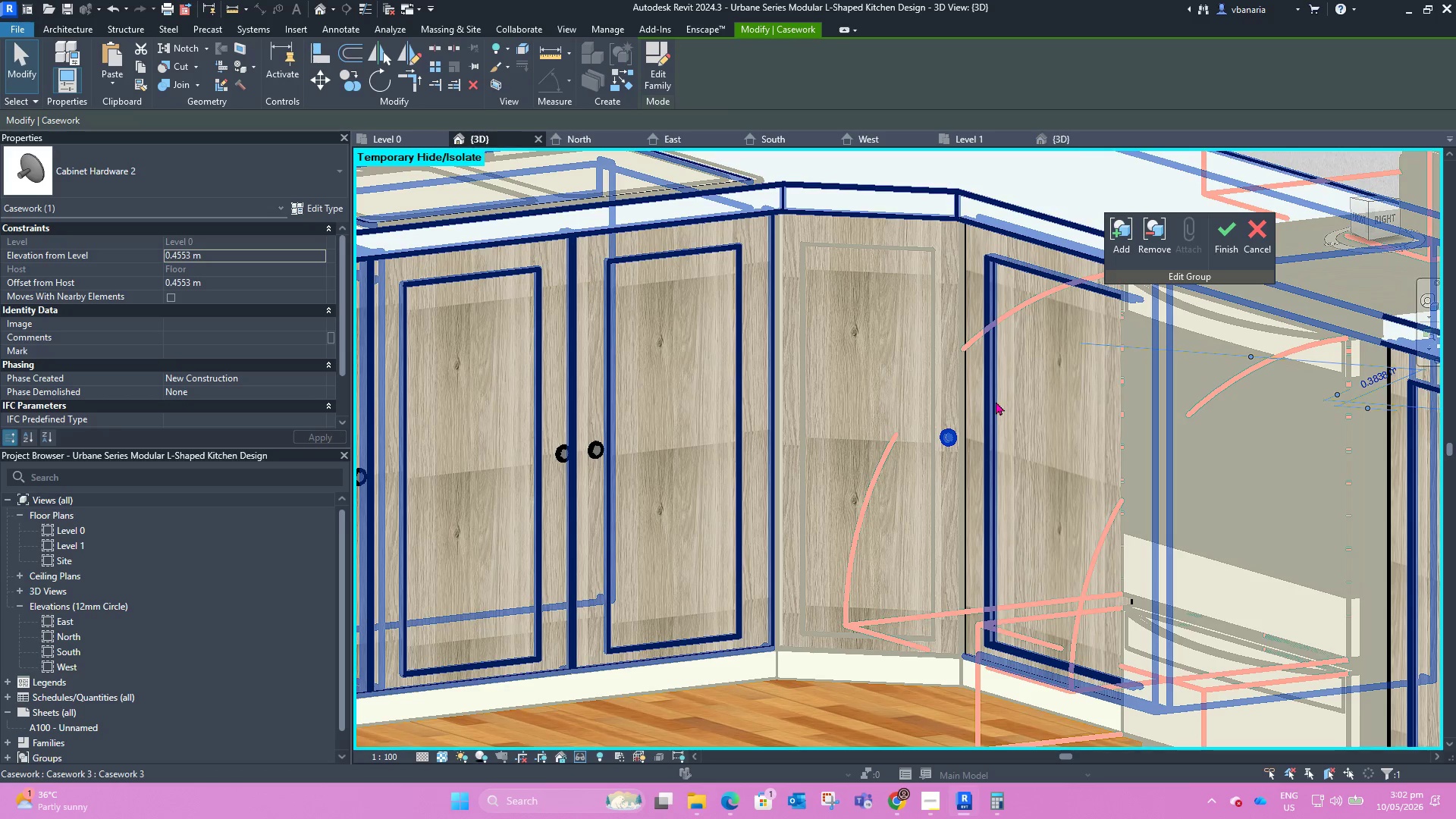 
scroll: coordinate [755, 397], scroll_direction: down, amount: 1.0
 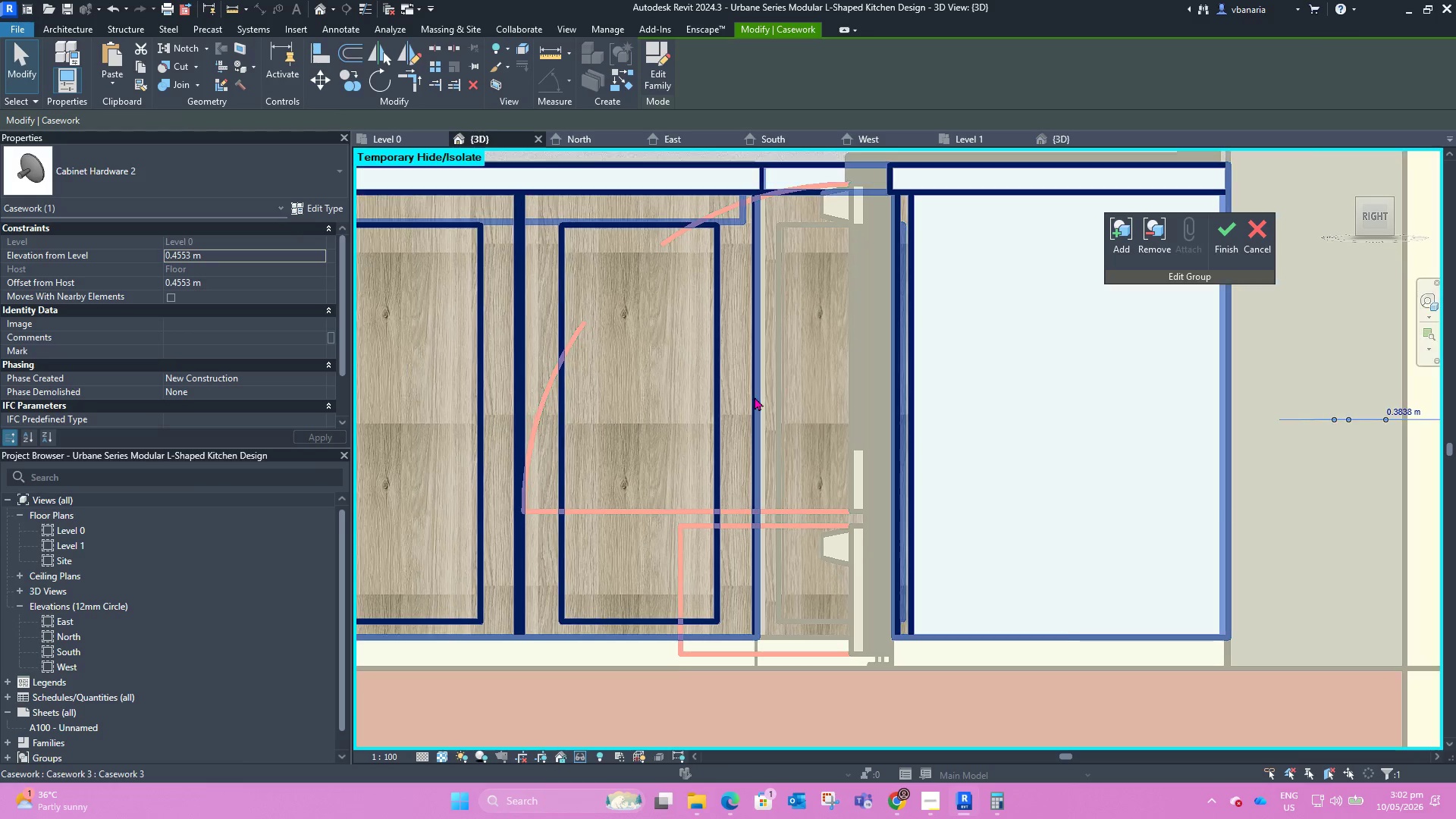 
left_click([996, 400])
 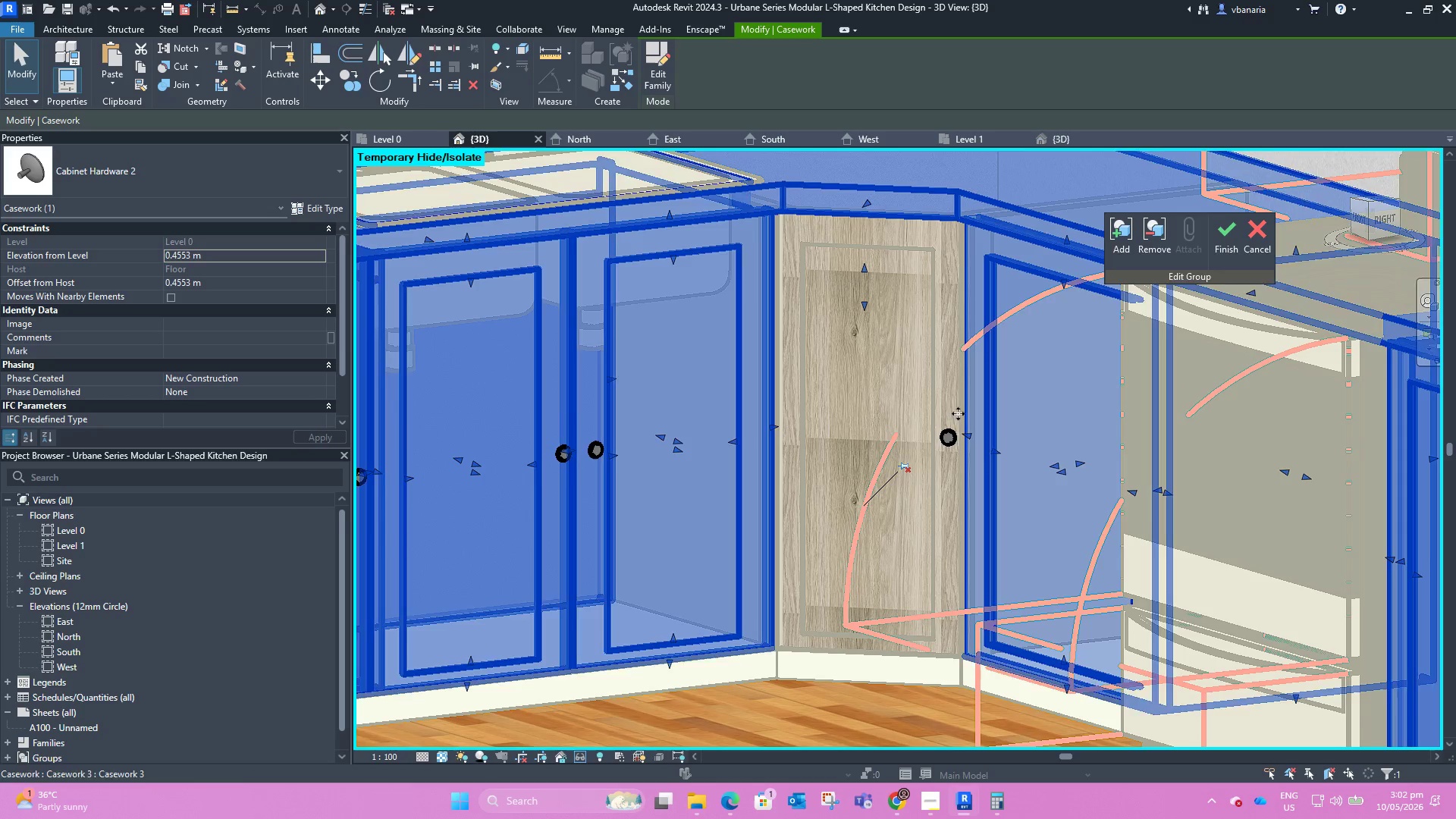 
scroll: coordinate [885, 433], scroll_direction: down, amount: 5.0
 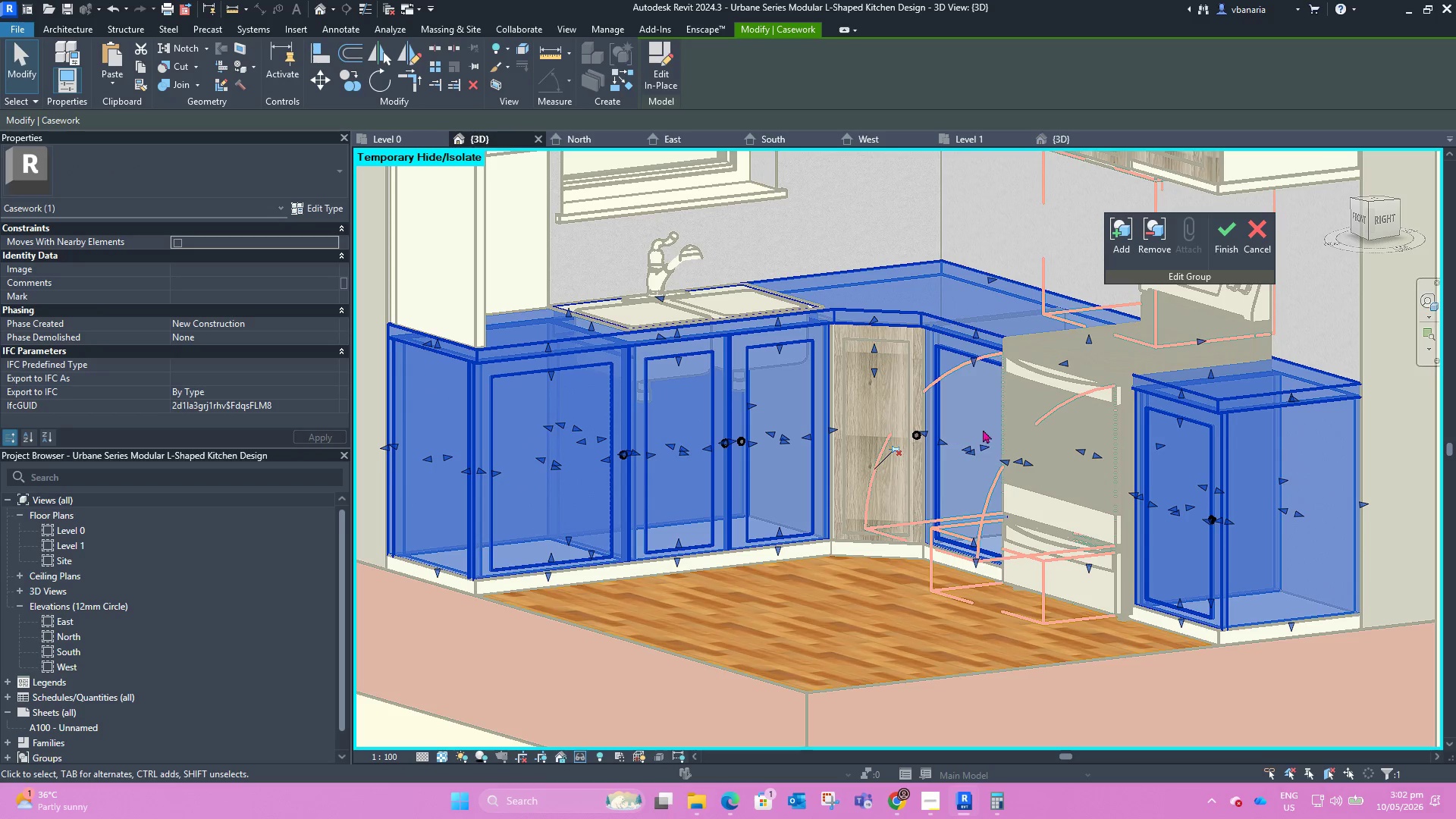 
key(Escape)
 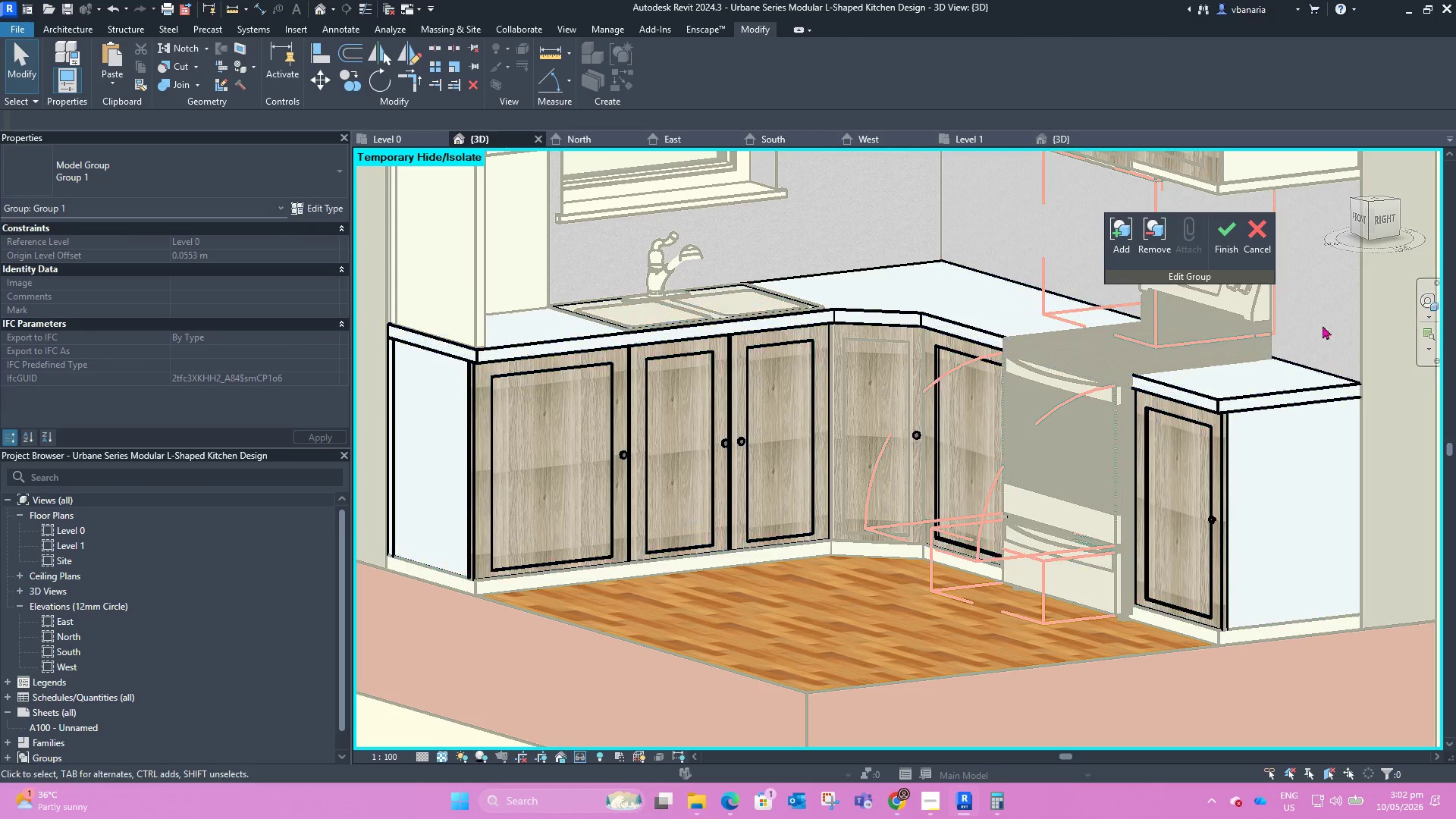 
left_click([1358, 218])
 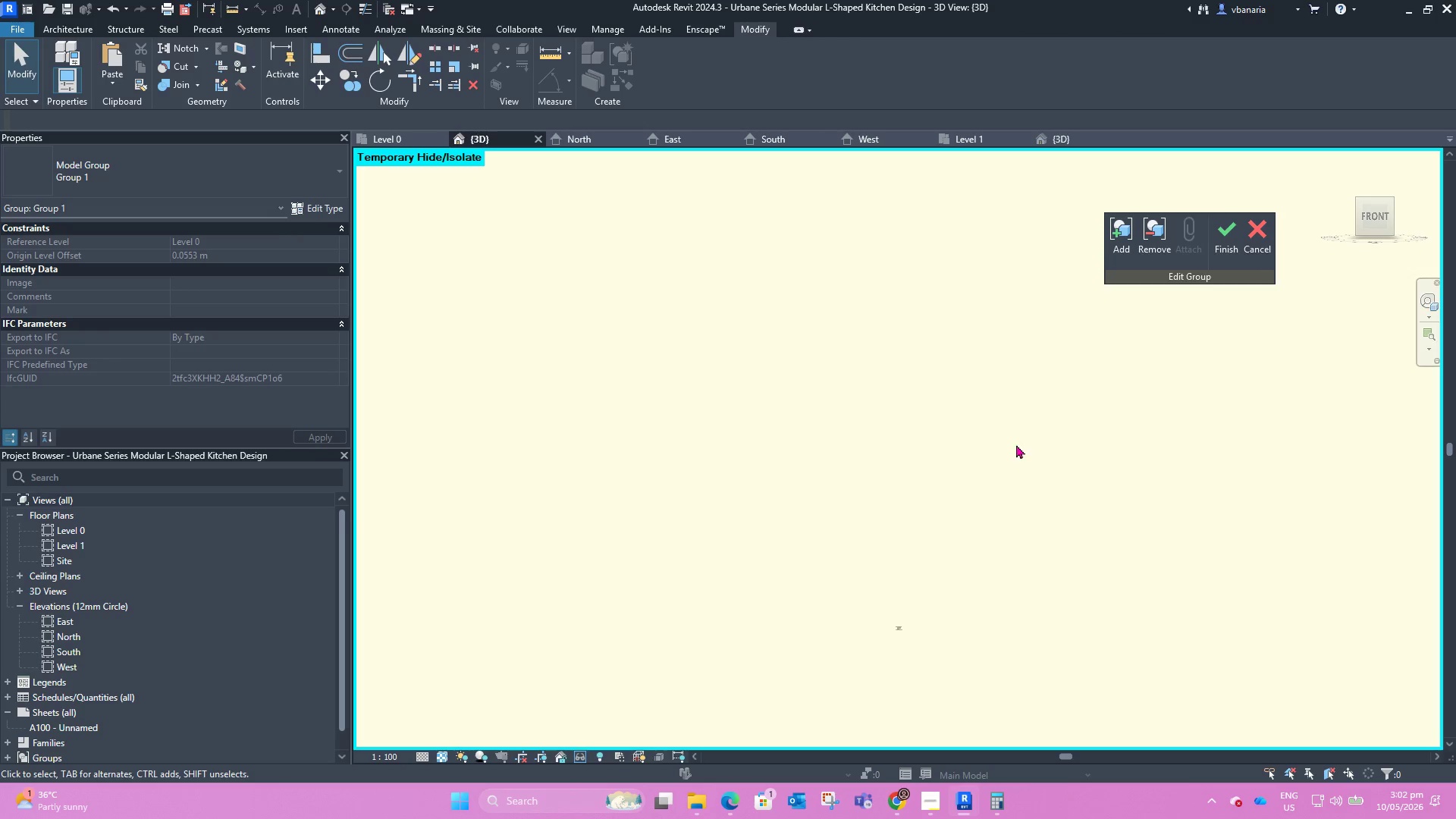 
scroll: coordinate [1311, 466], scroll_direction: up, amount: 44.0
 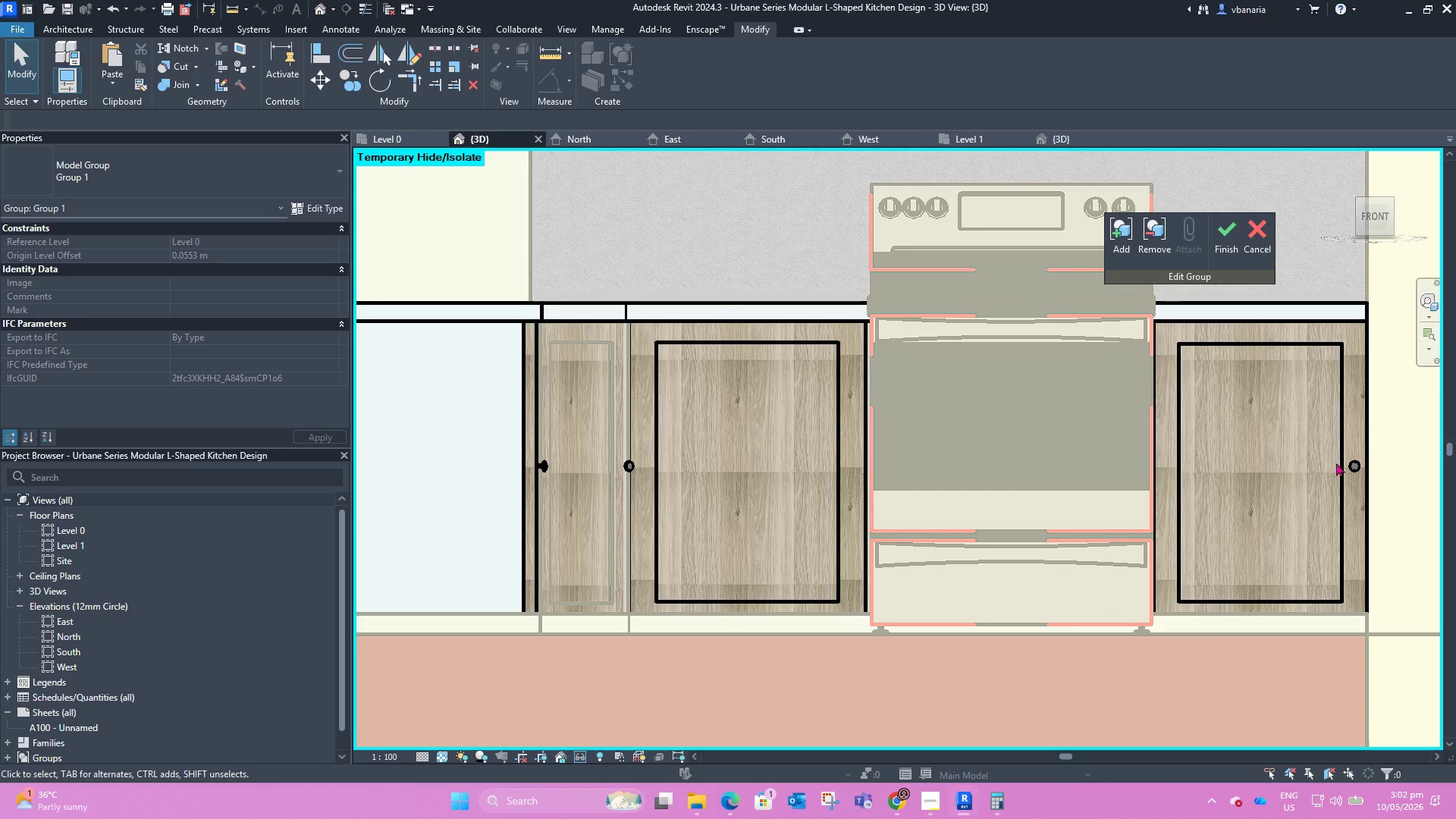 
left_click([1358, 466])
 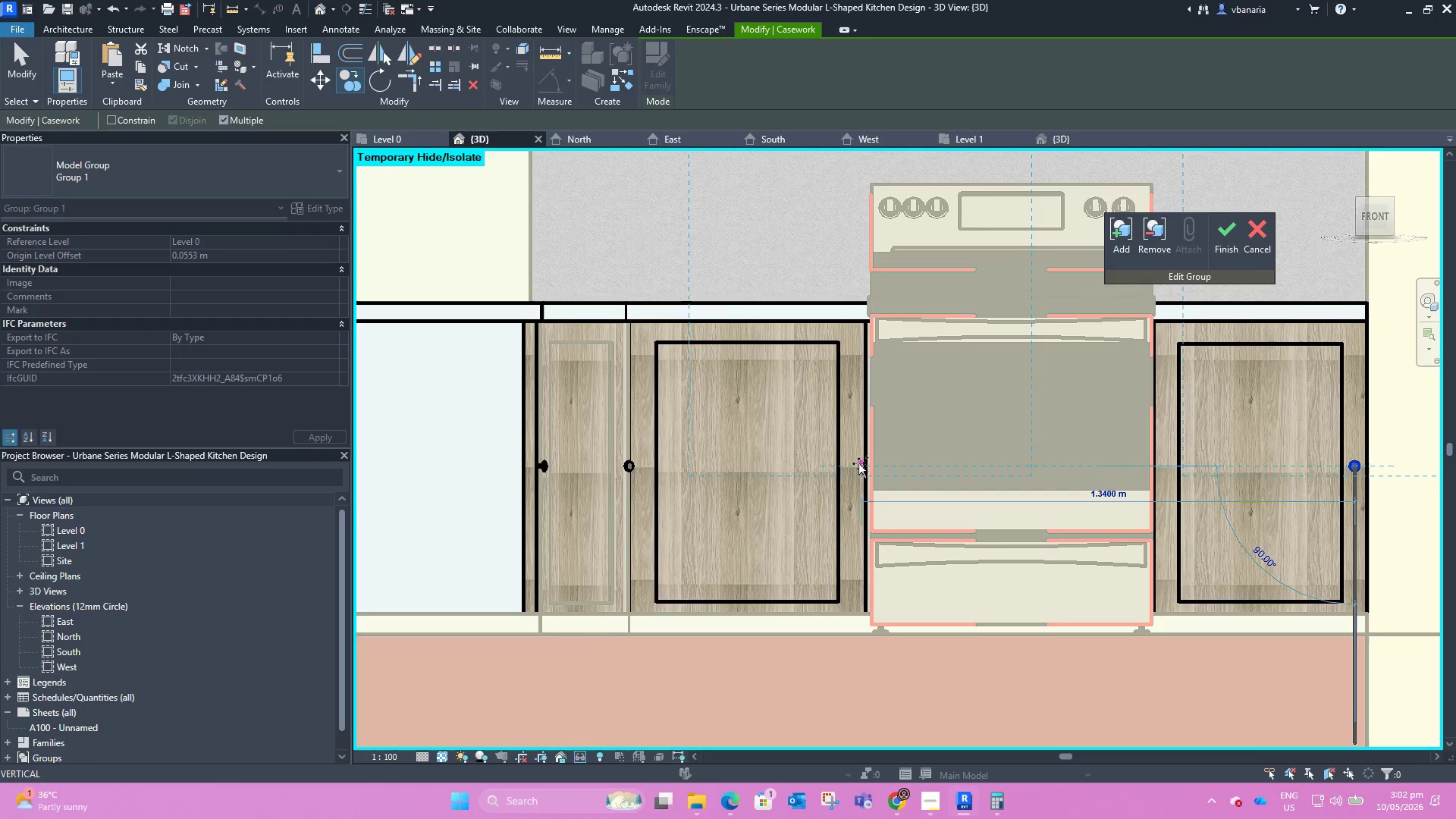 
wait(5.27)
 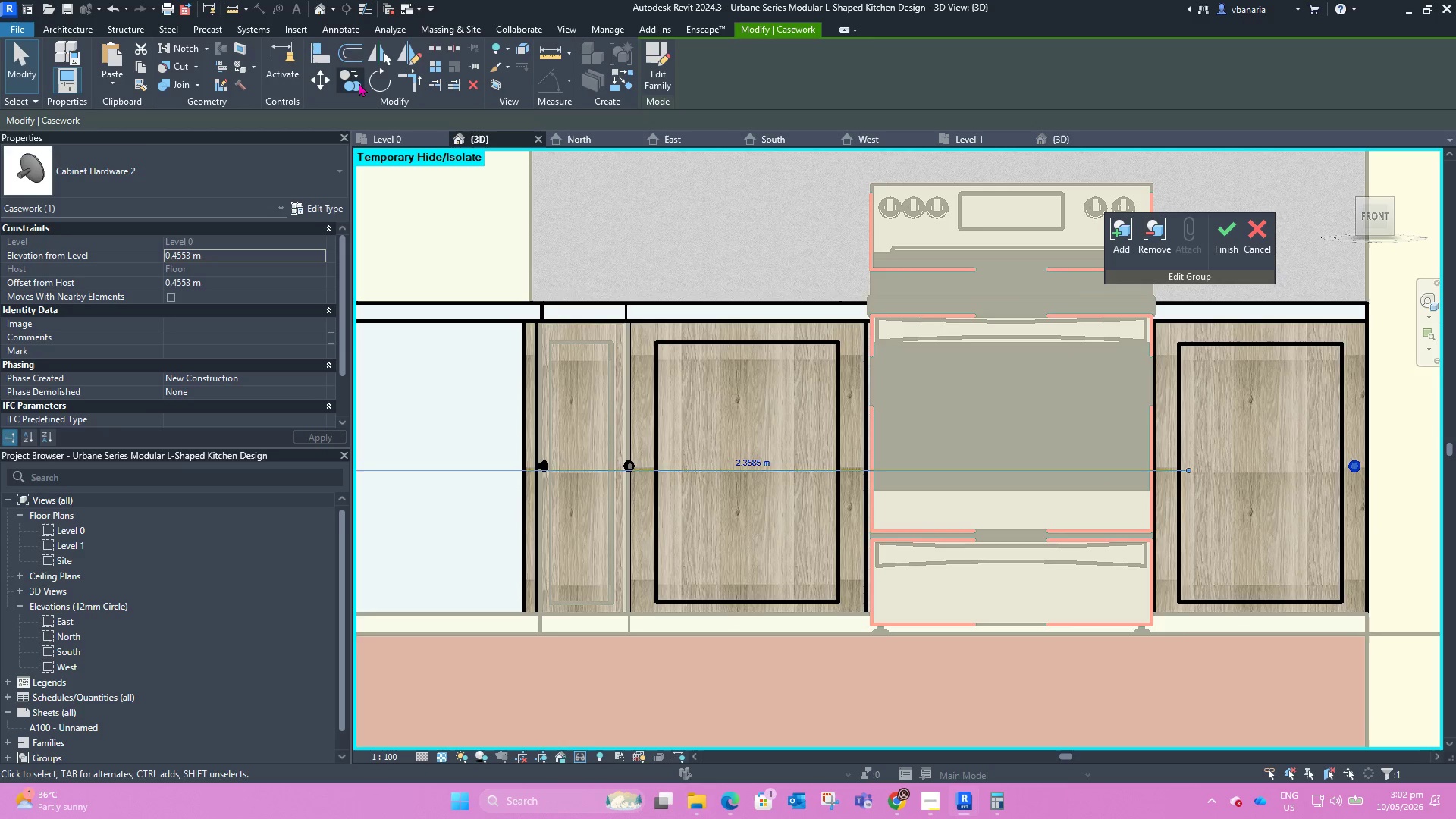 
left_click([852, 463])
 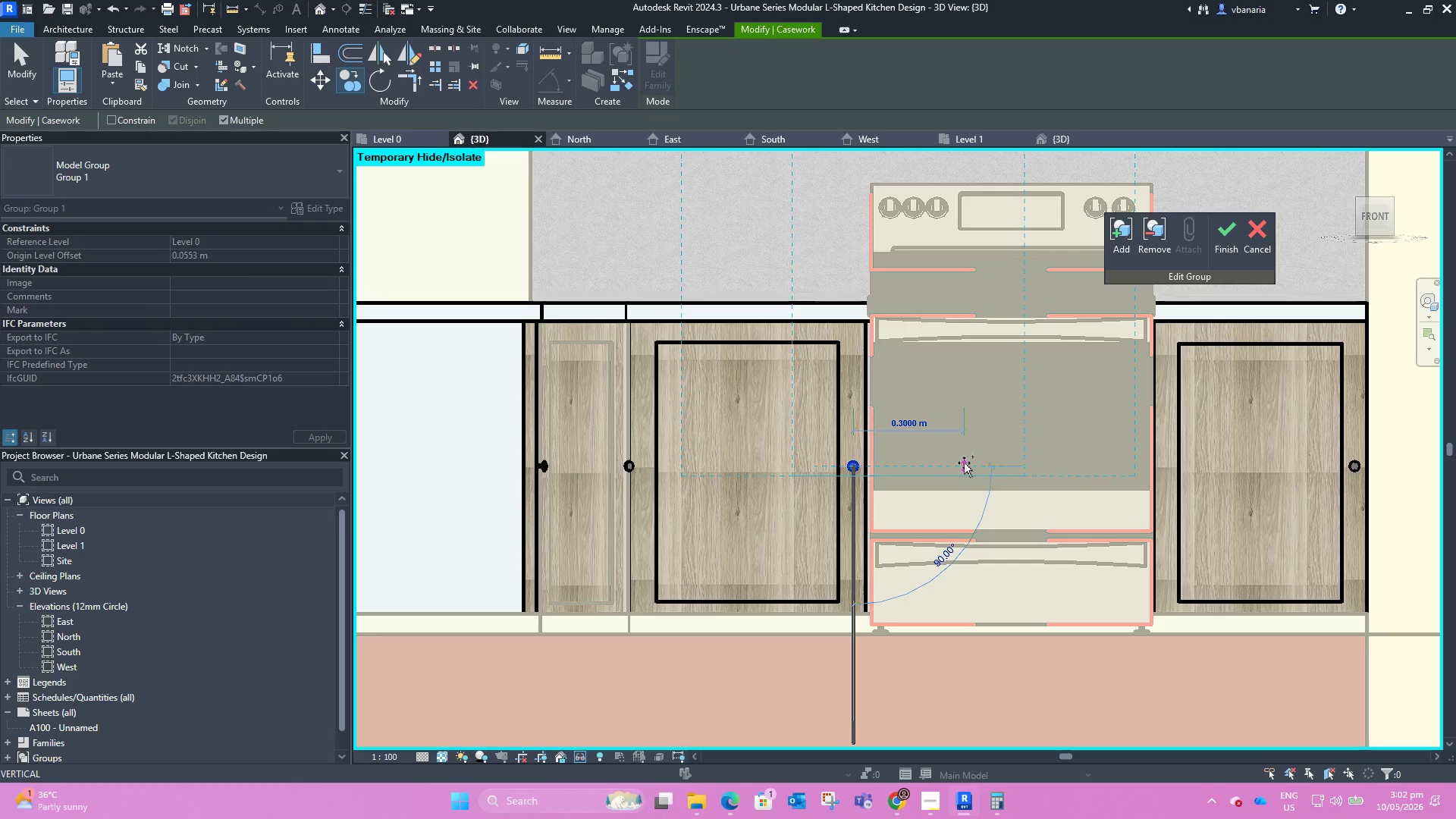 
key(Escape)
 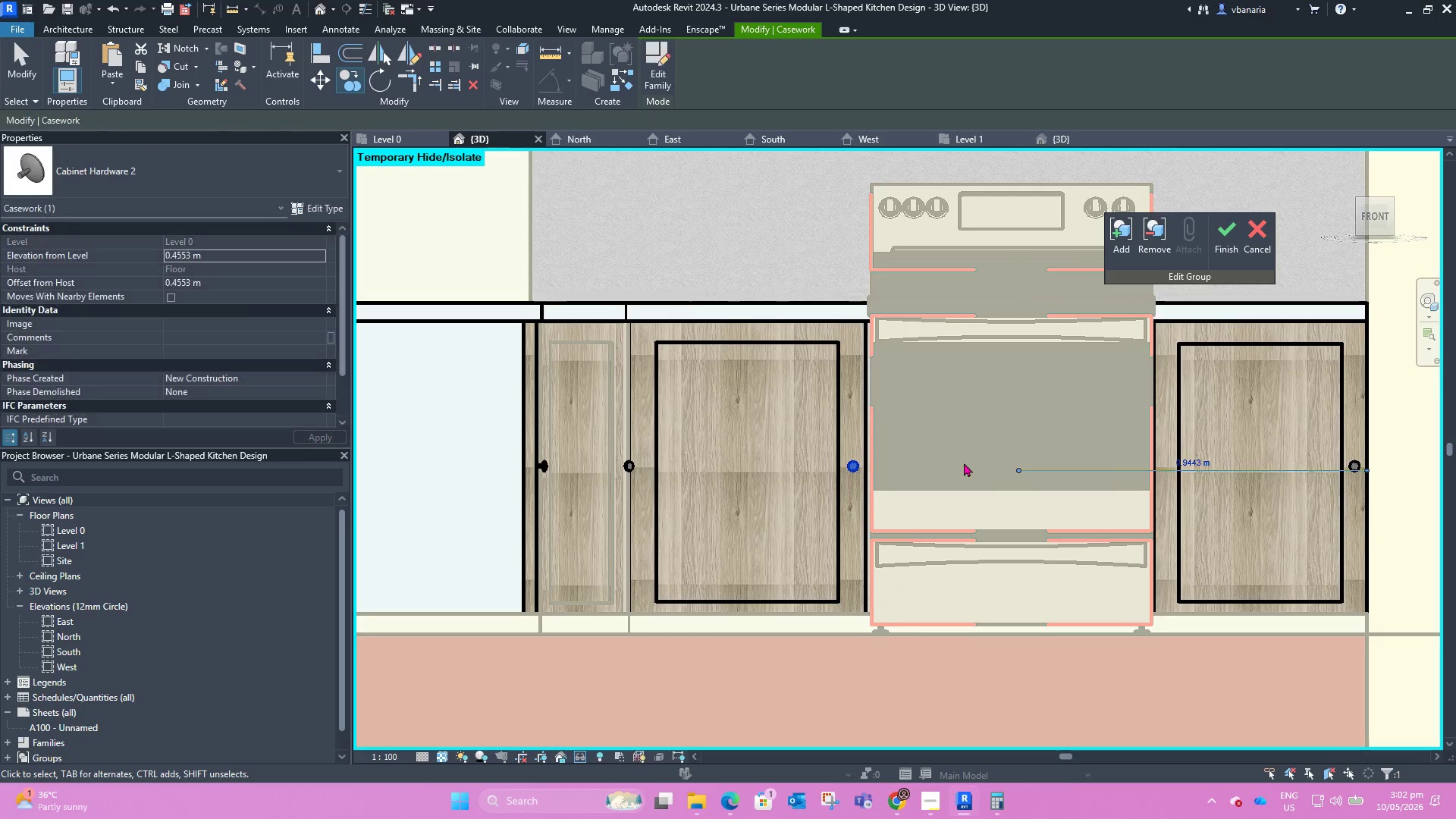 
key(Escape)
 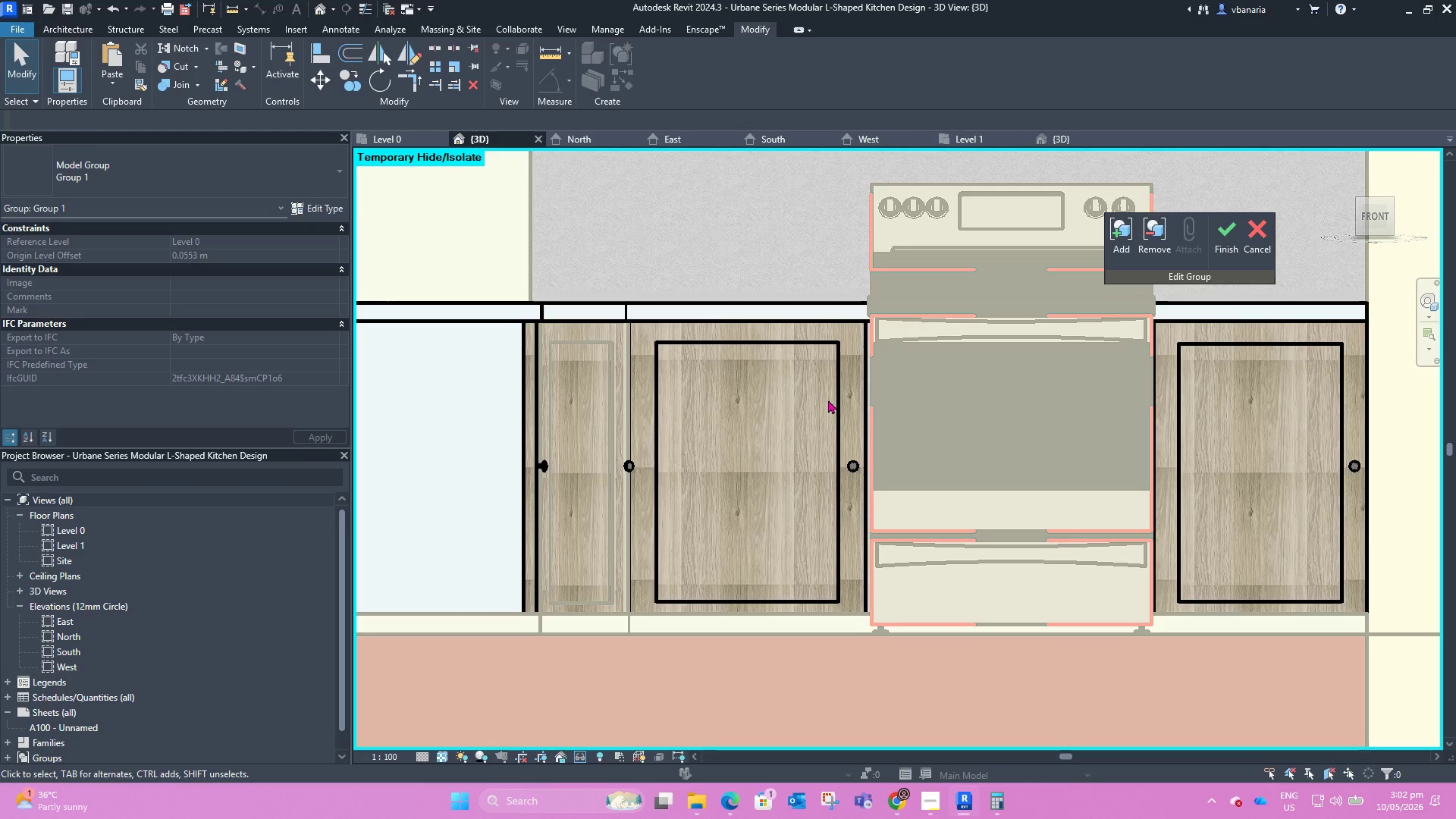 
wait(16.16)
 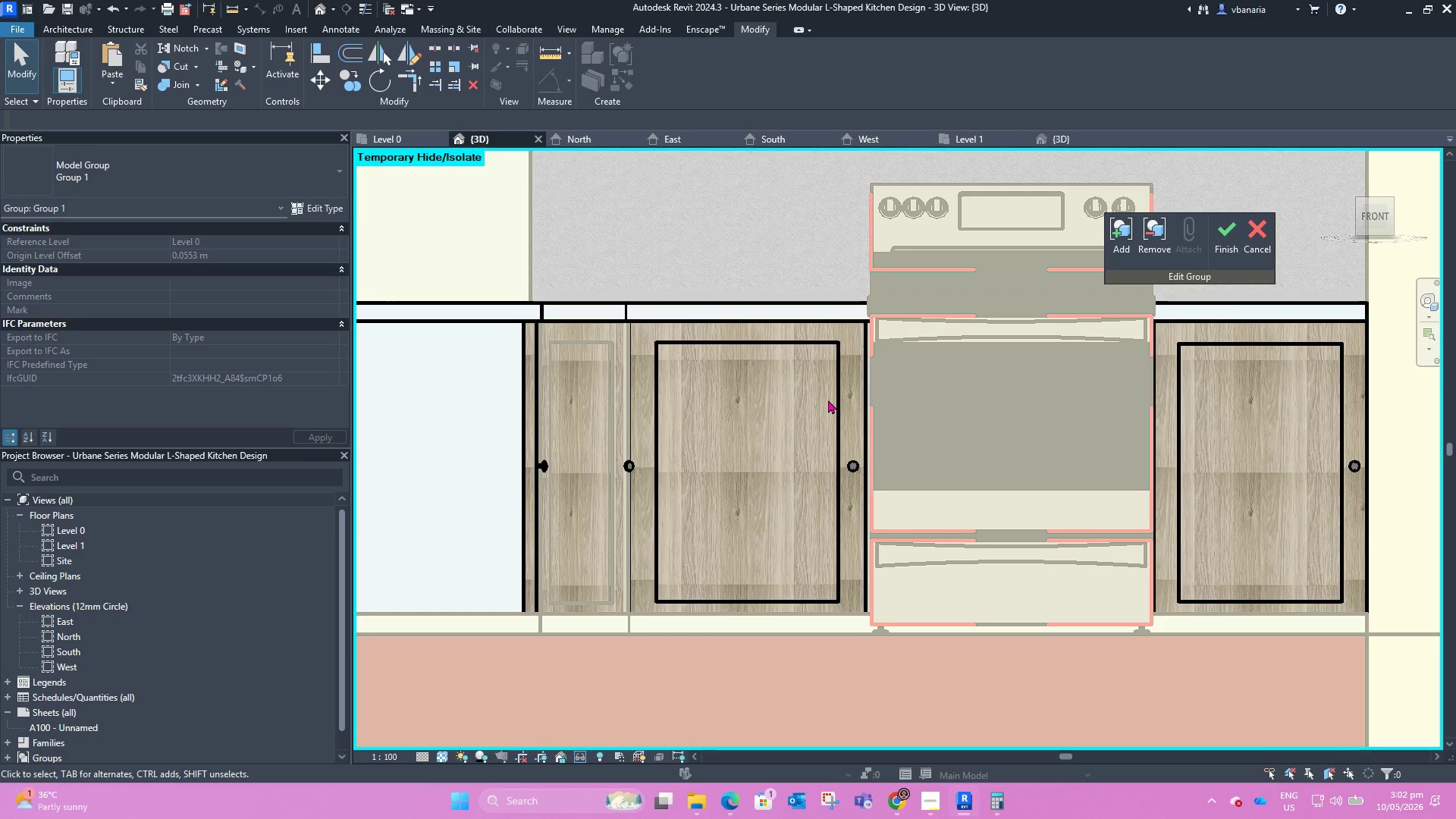 
left_click([1225, 239])
 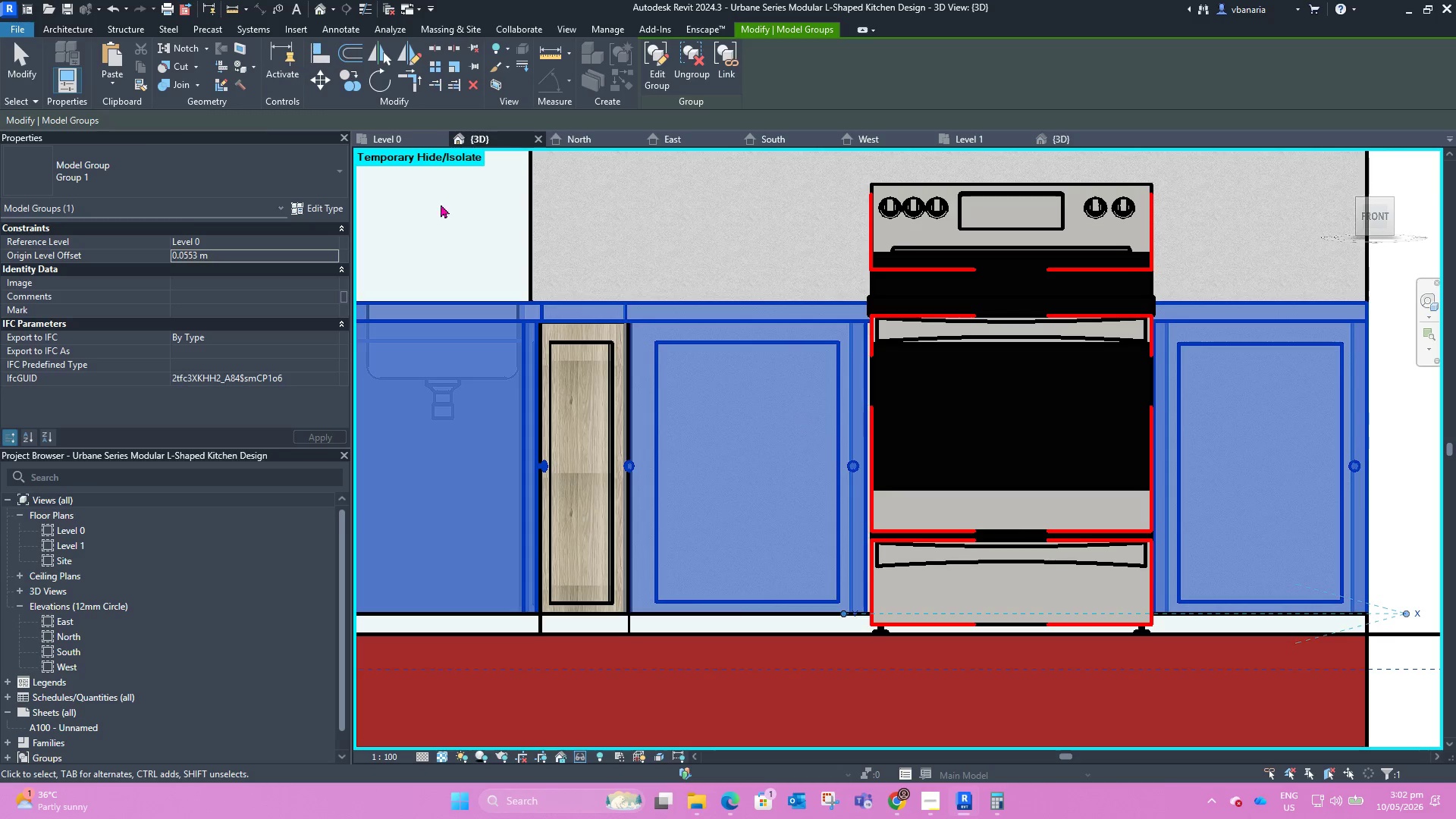 
left_click([67, 2])
 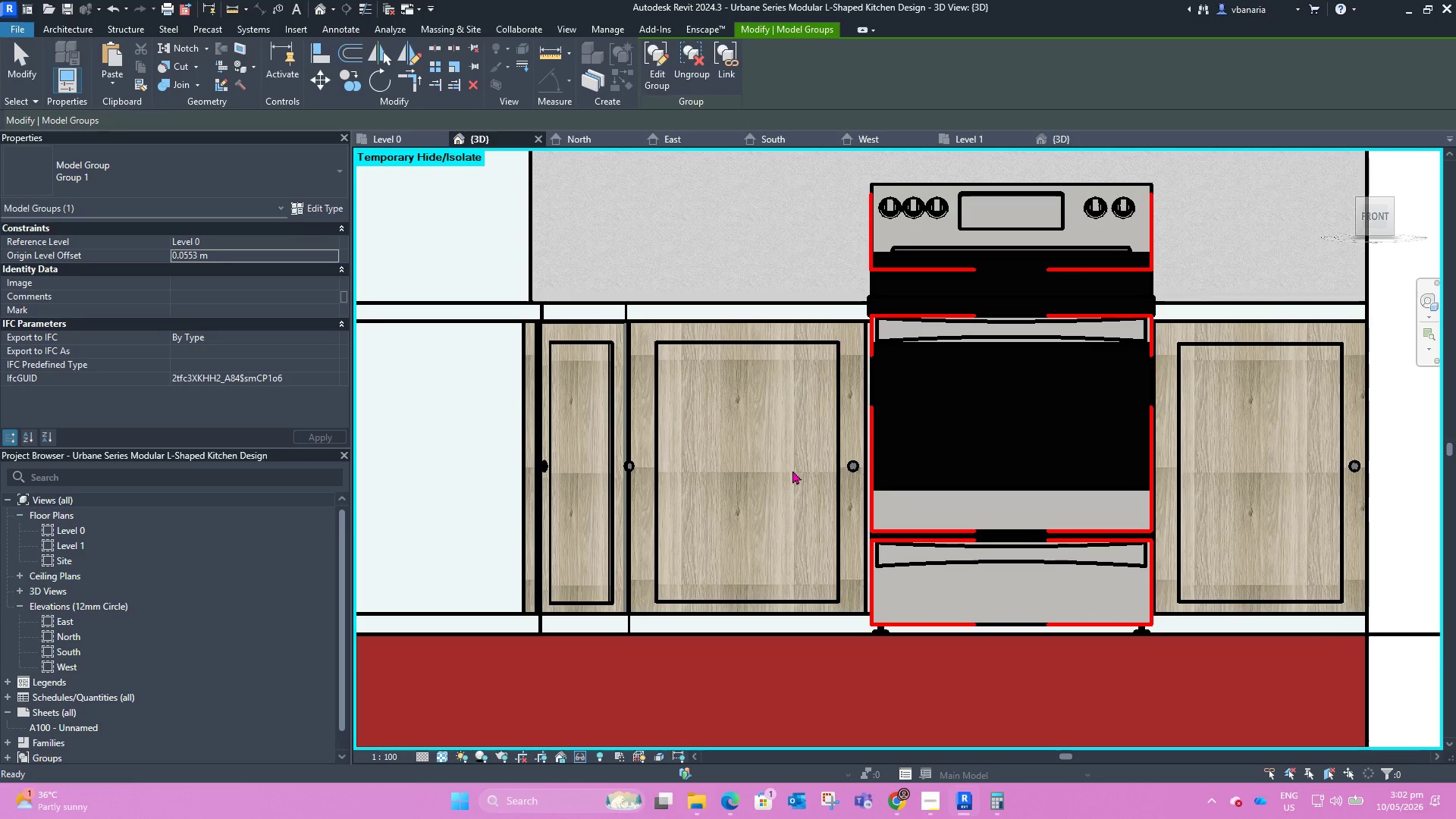 
scroll: coordinate [1156, 463], scroll_direction: down, amount: 2.0
 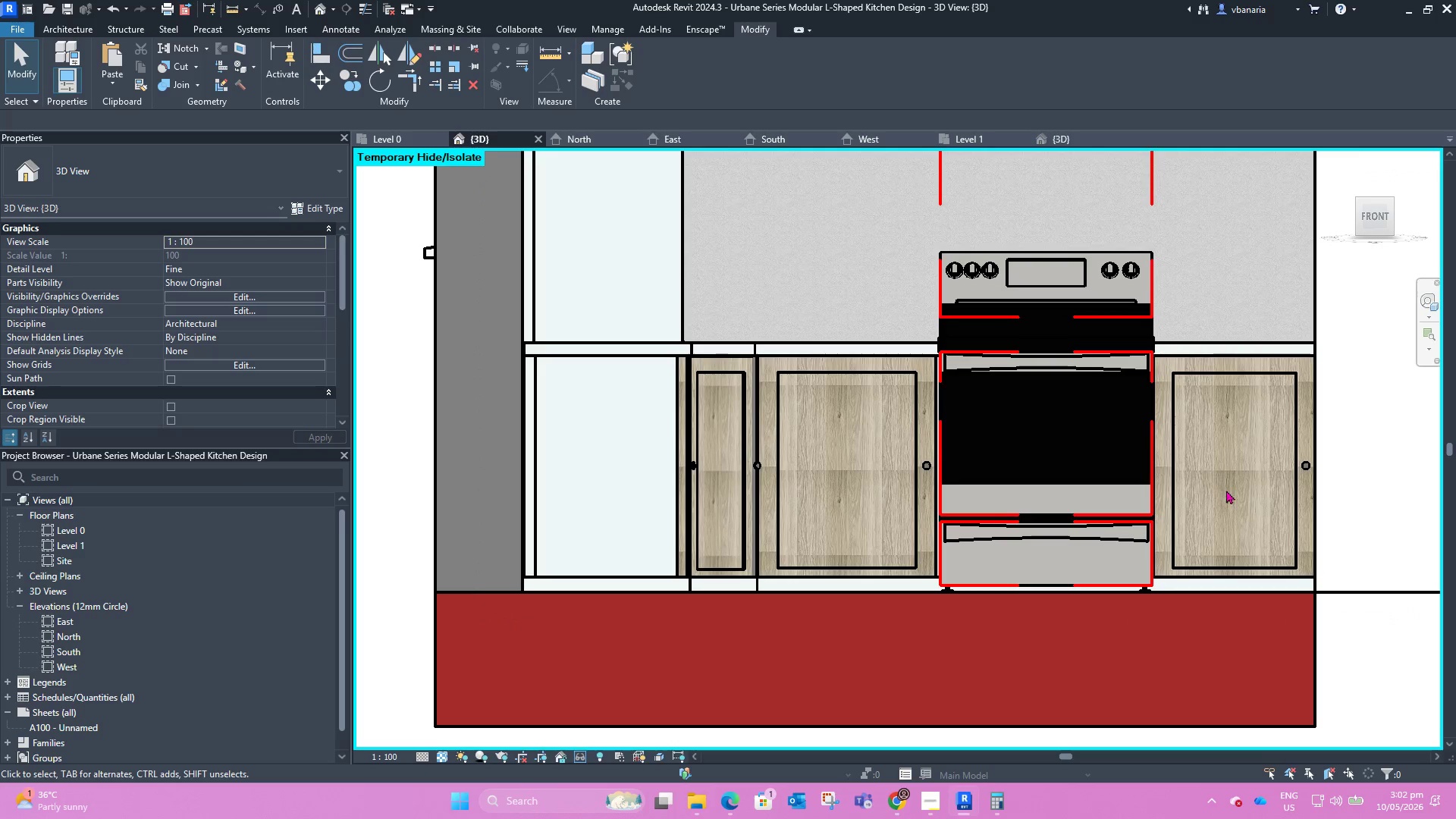 
hold_key(key=ShiftLeft, duration=1.38)
 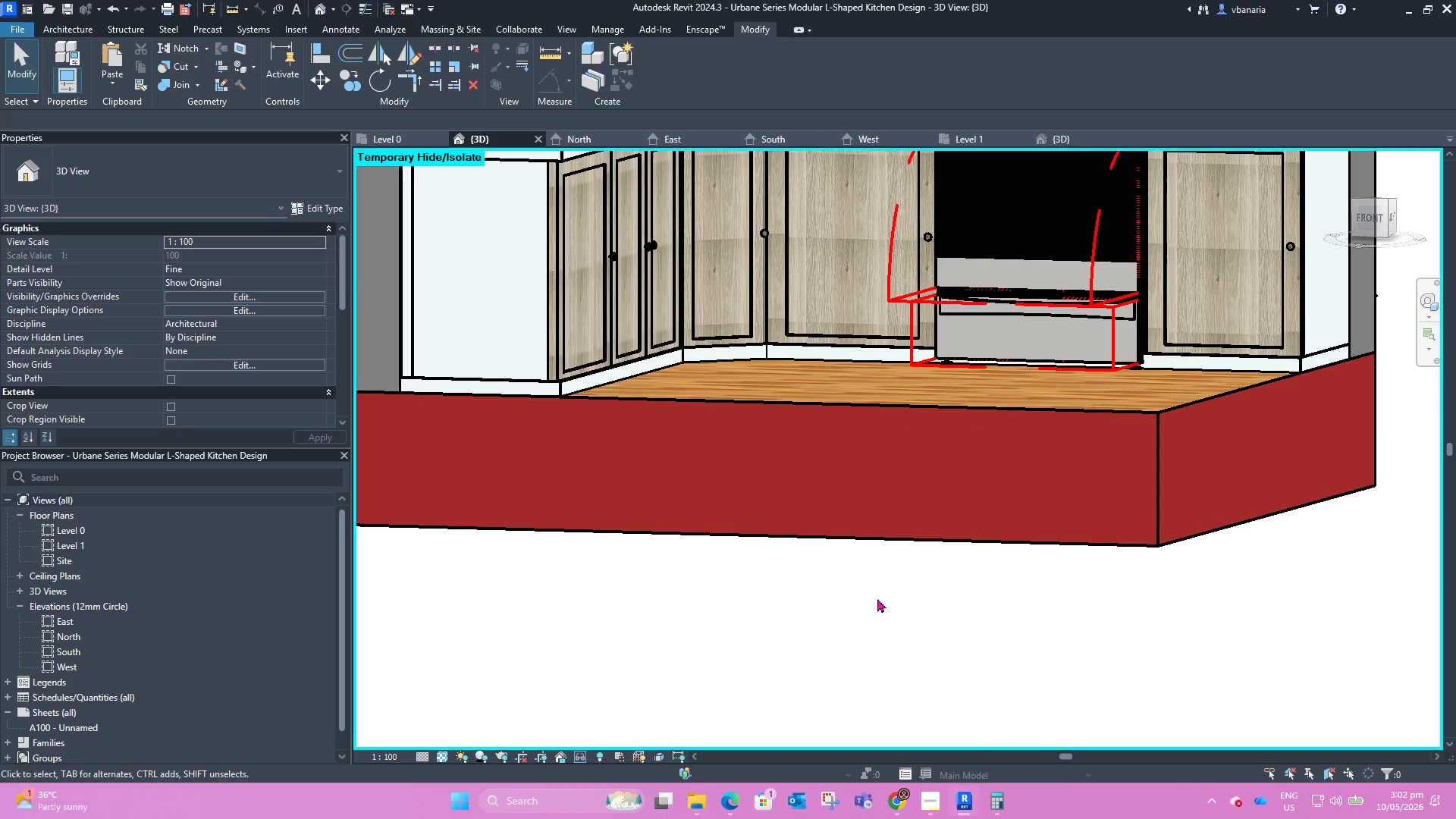 
scroll: coordinate [793, 494], scroll_direction: down, amount: 6.0
 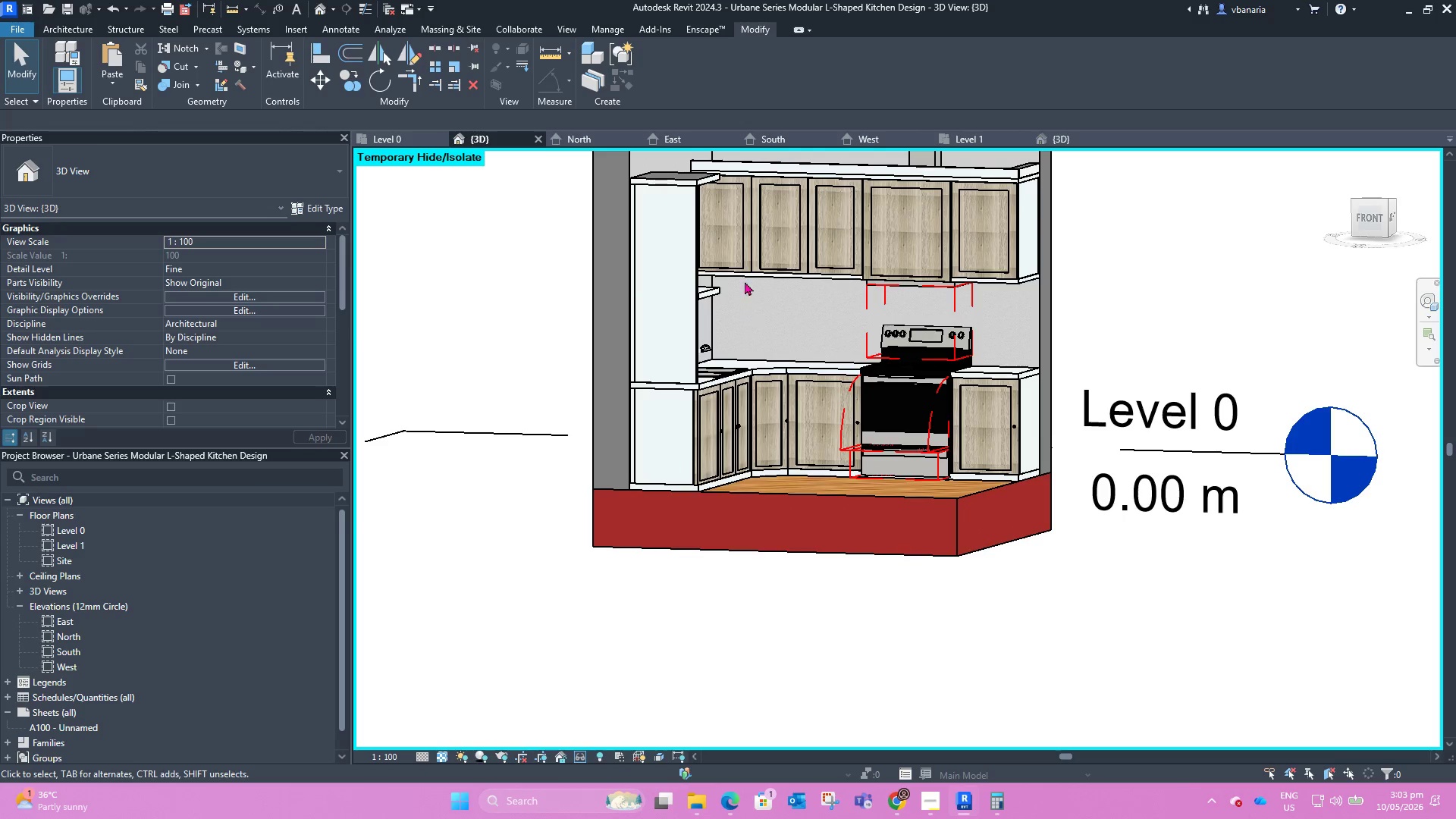 
scroll: coordinate [775, 188], scroll_direction: up, amount: 4.0
 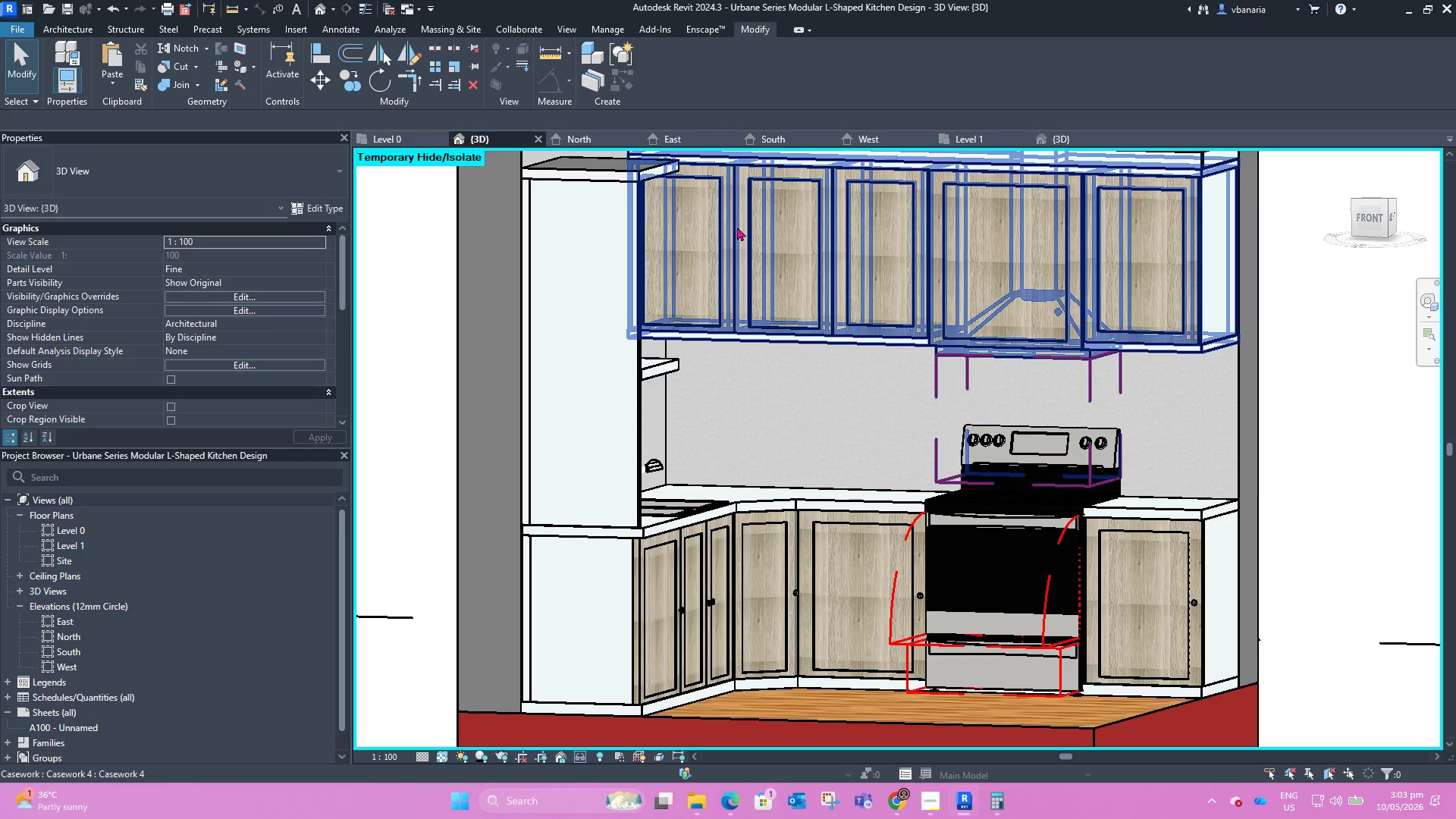 
left_click([737, 229])
 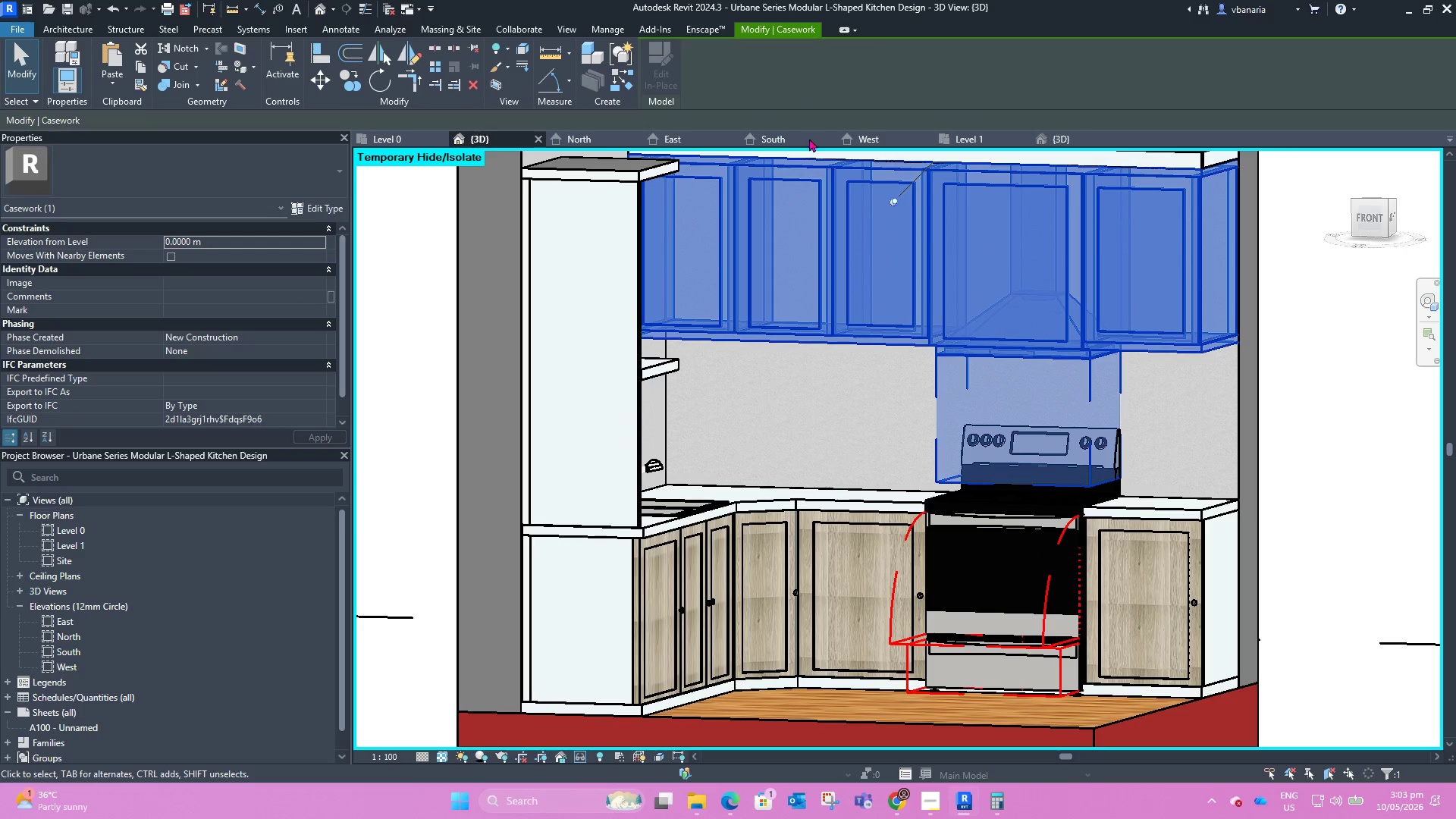 
left_click([899, 199])
 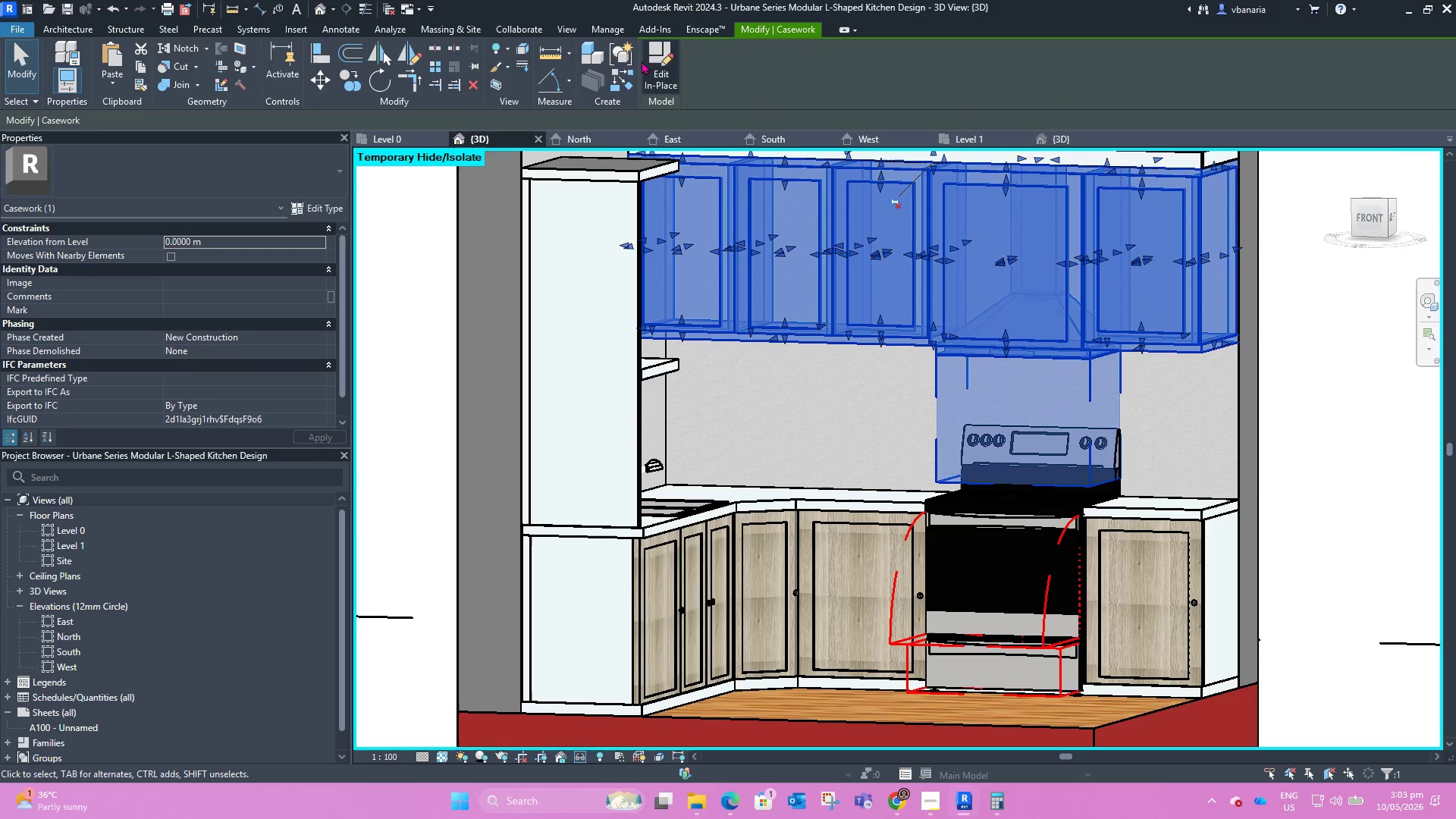 
left_click([671, 61])
 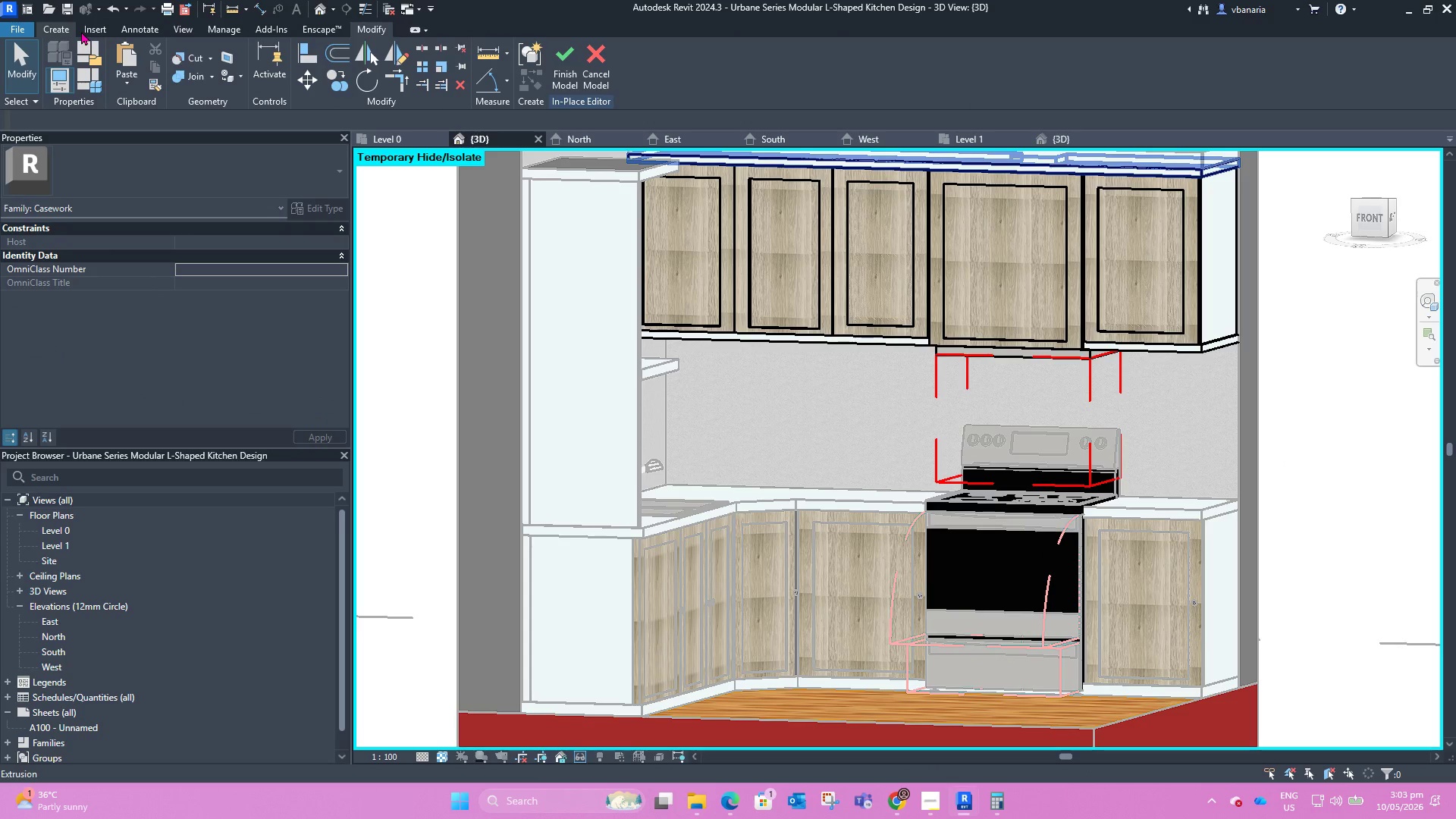 
left_click([403, 133])
 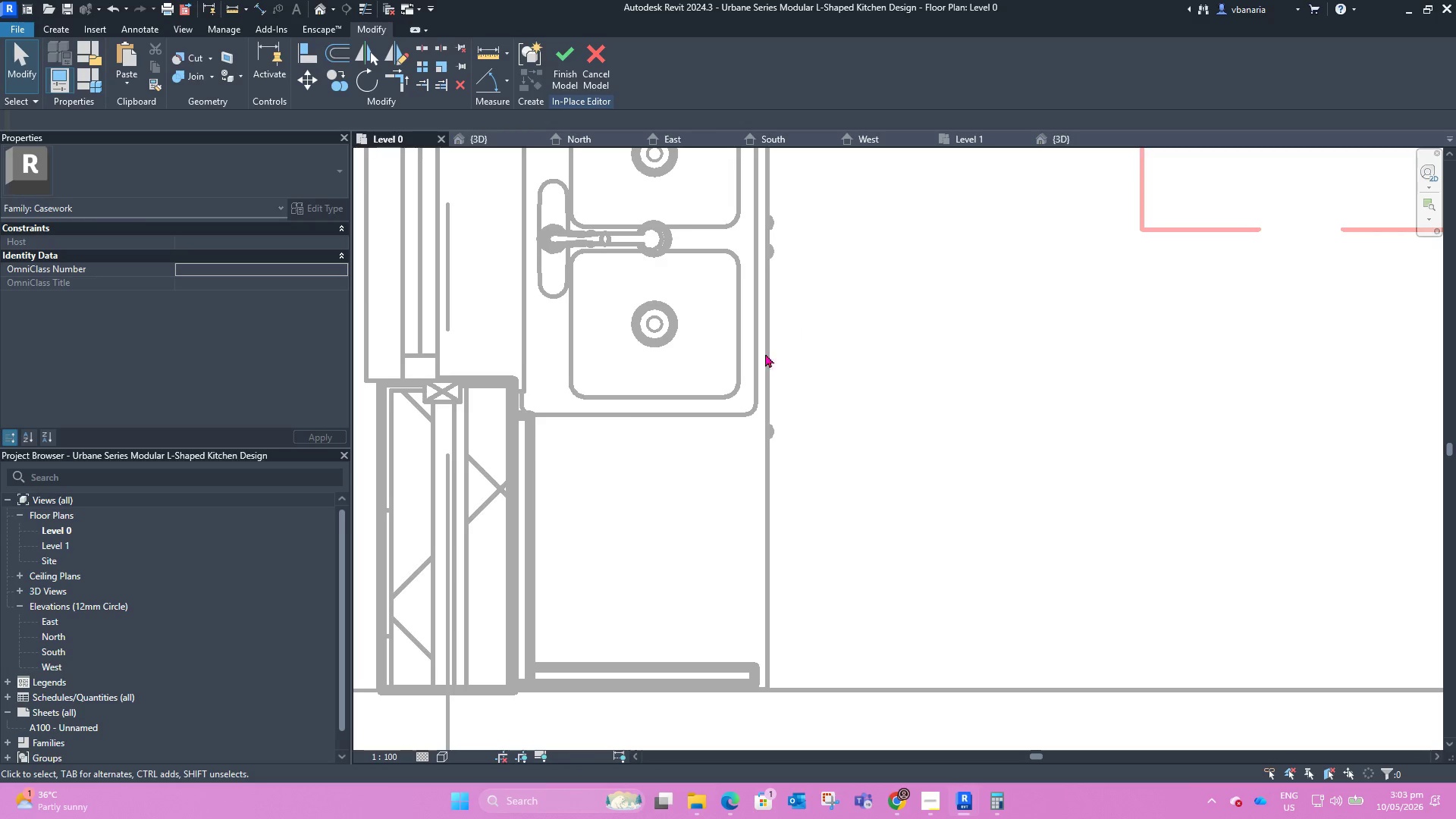 
scroll: coordinate [616, 460], scroll_direction: down, amount: 10.0
 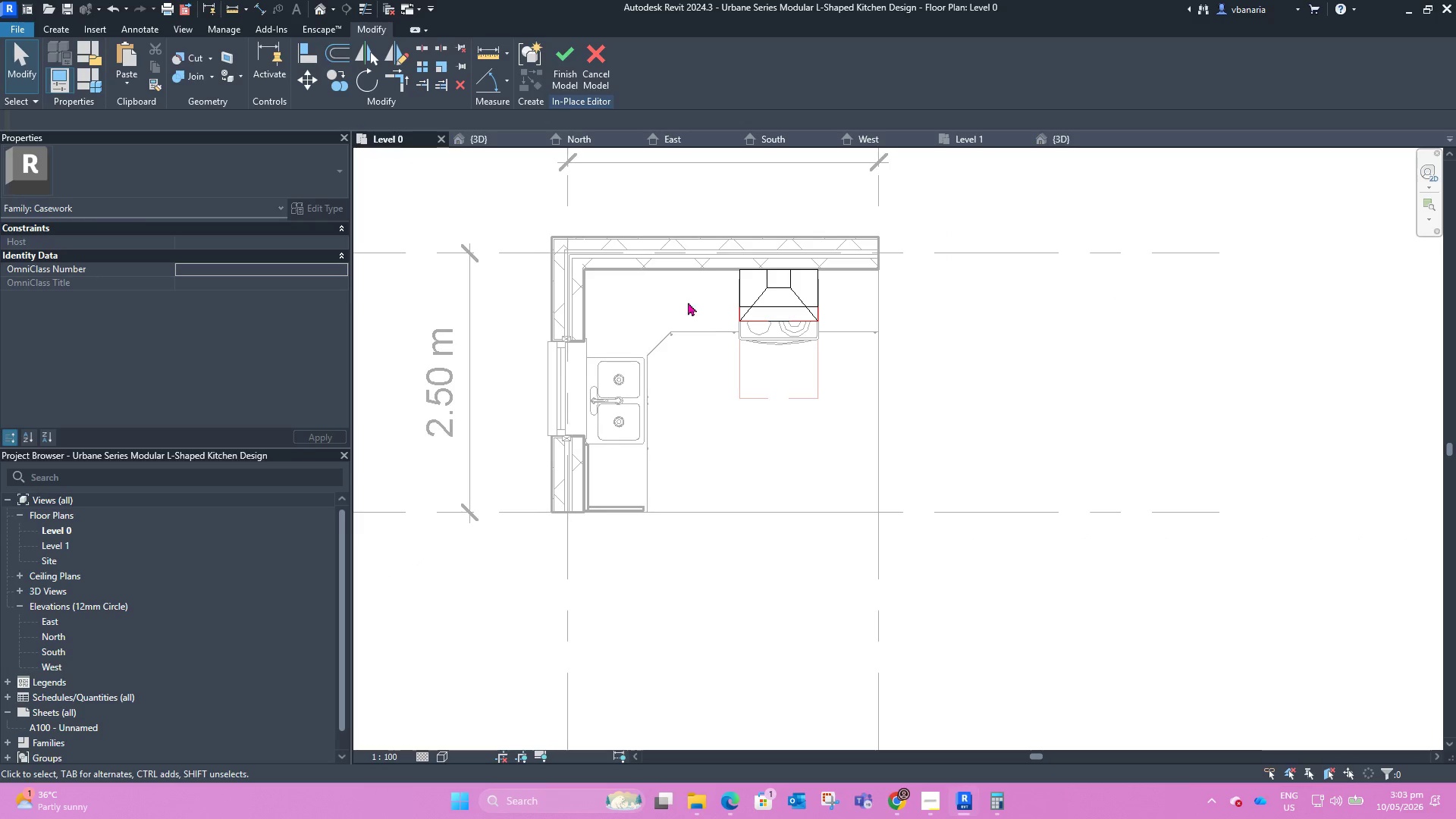 
scroll: coordinate [717, 307], scroll_direction: up, amount: 8.0
 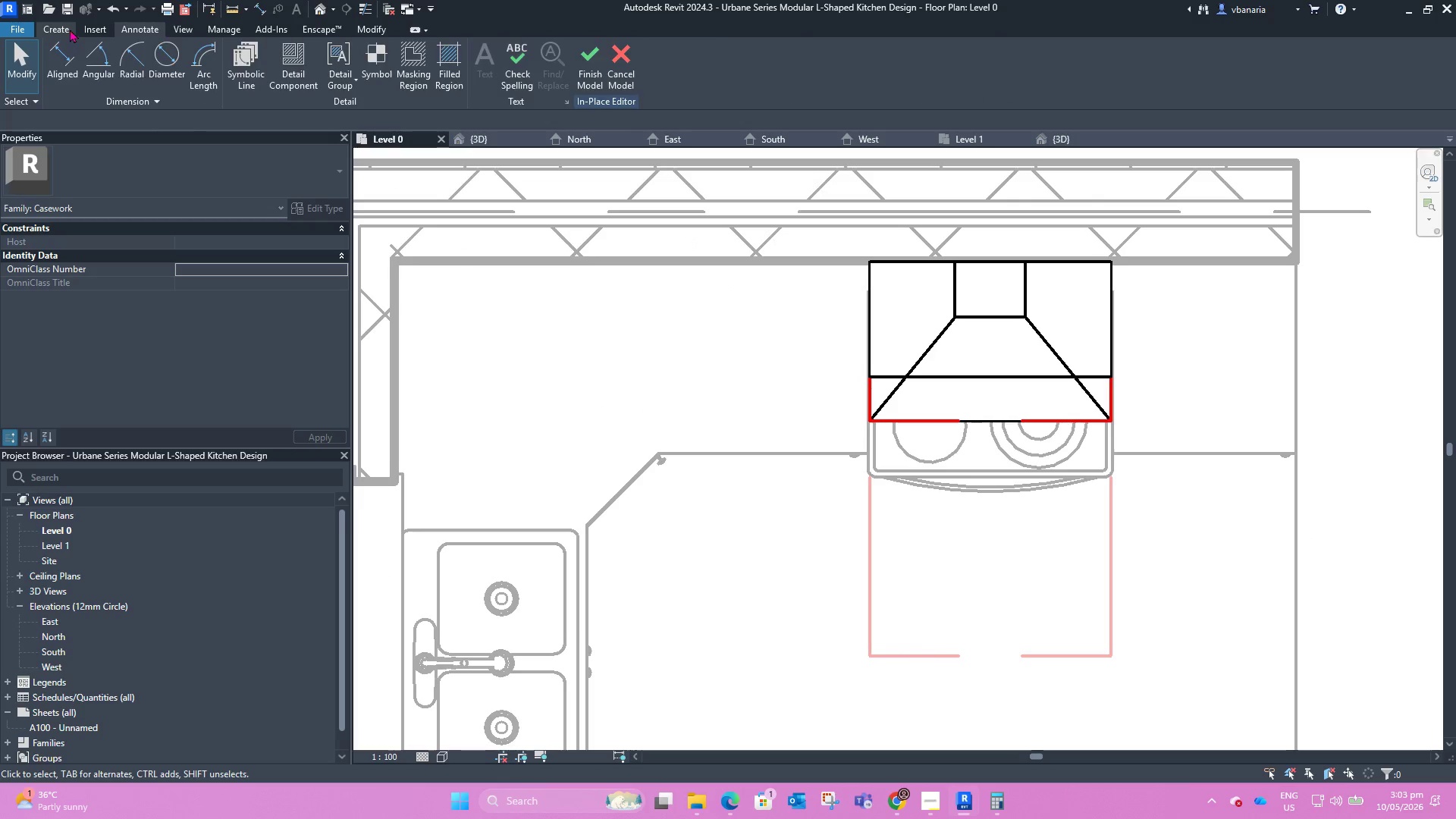 
key(Escape)
 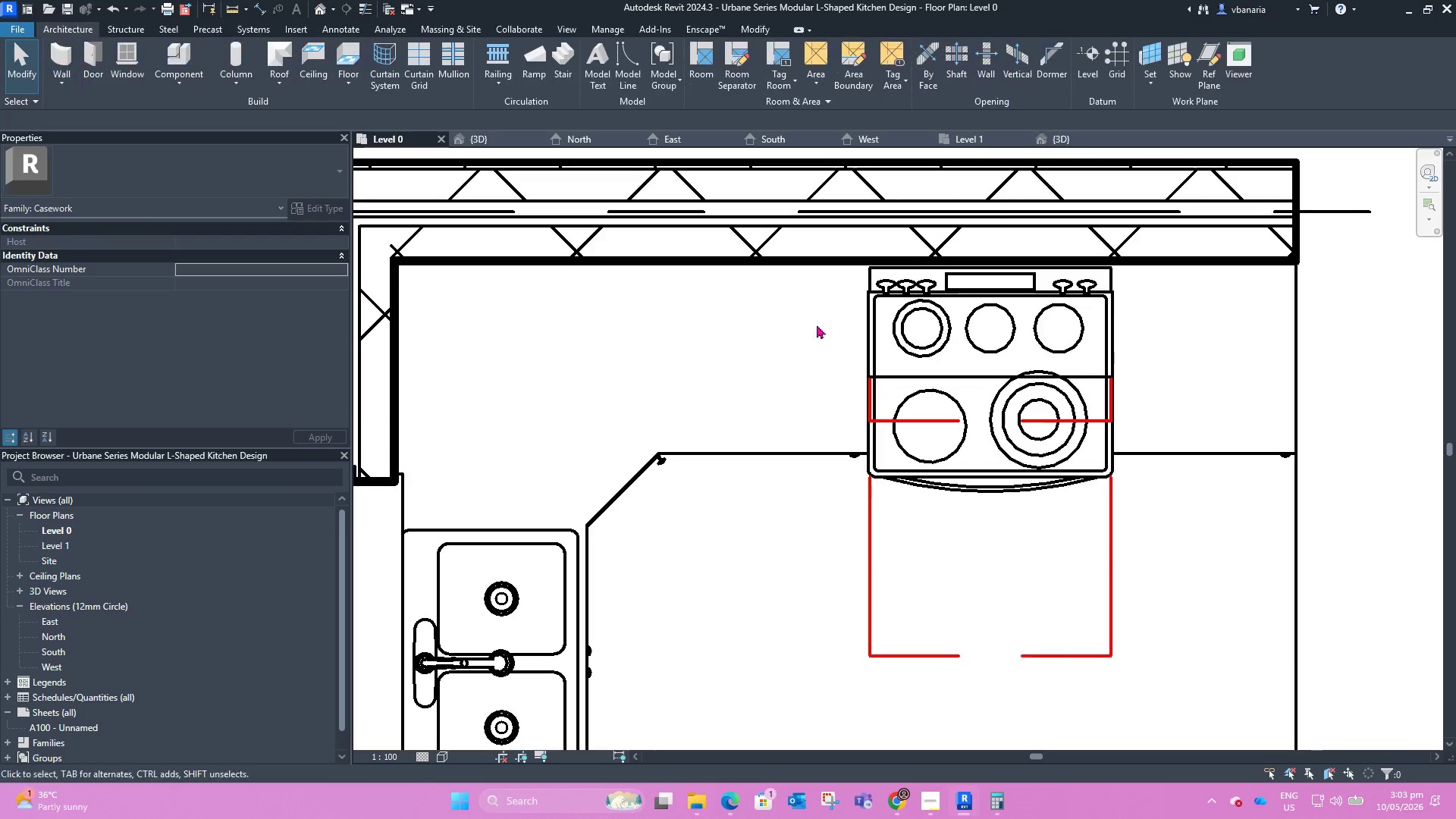 
left_click([715, 453])
 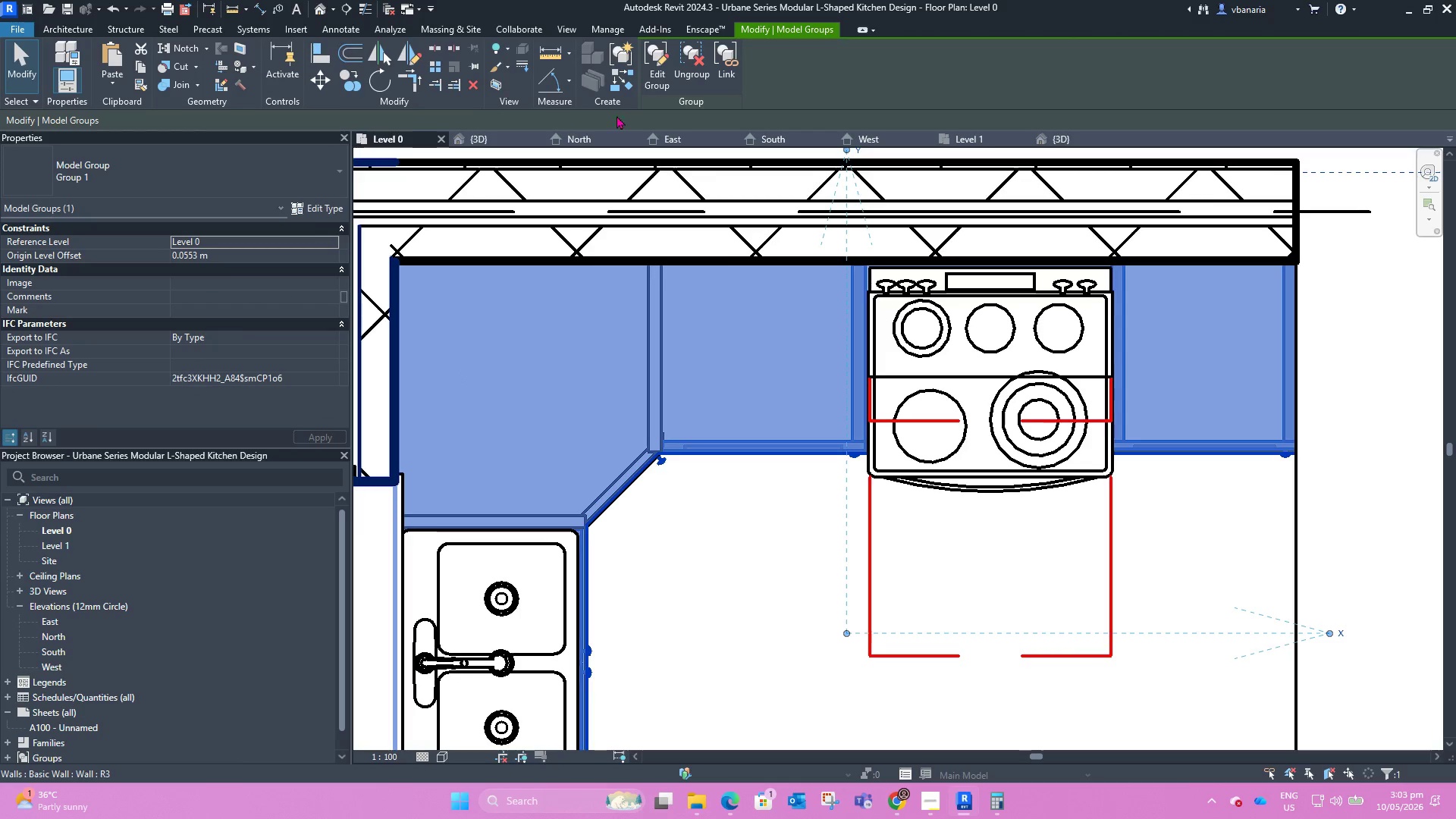 
left_click([689, 77])
 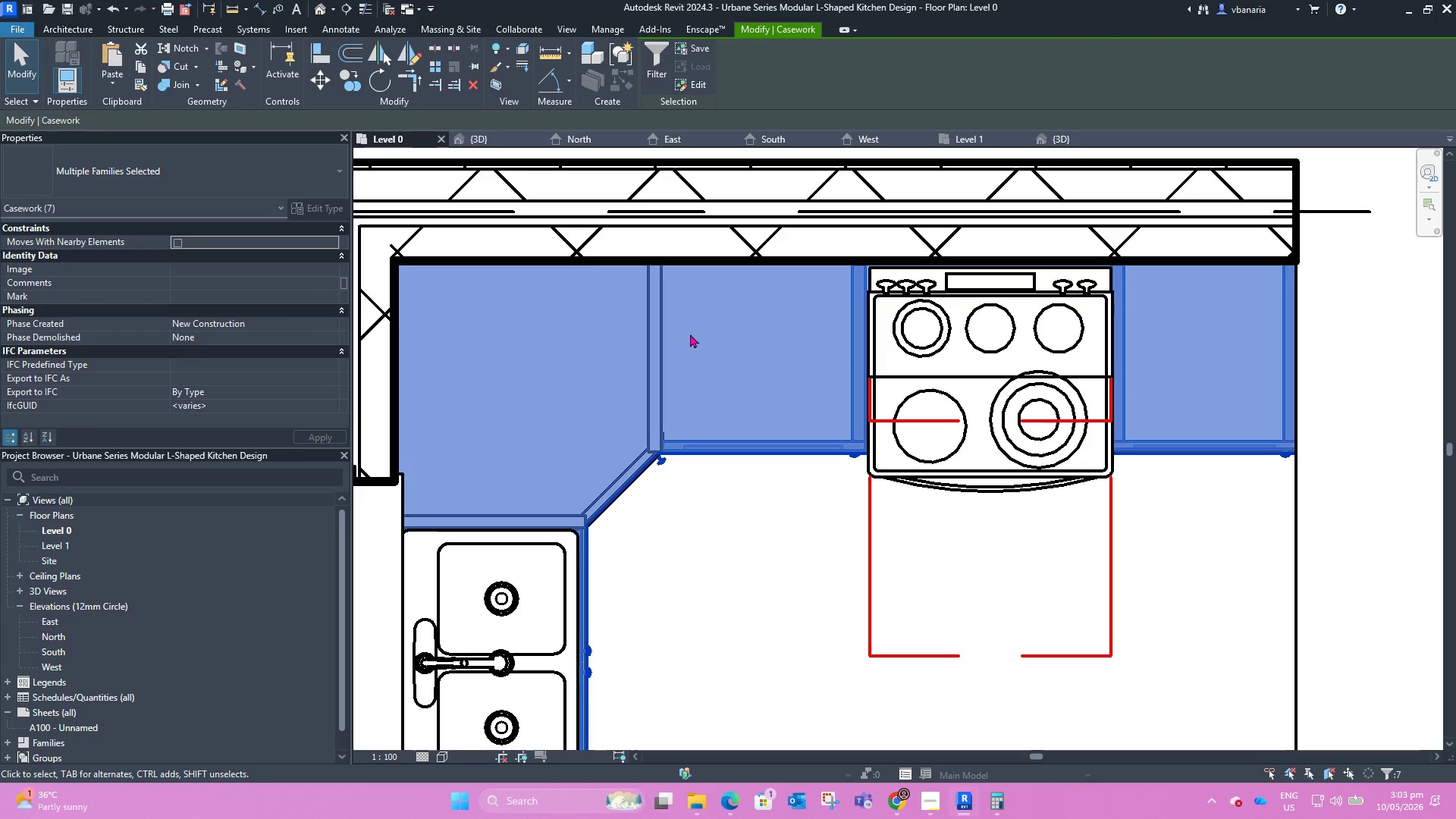 
scroll: coordinate [668, 337], scroll_direction: down, amount: 3.0
 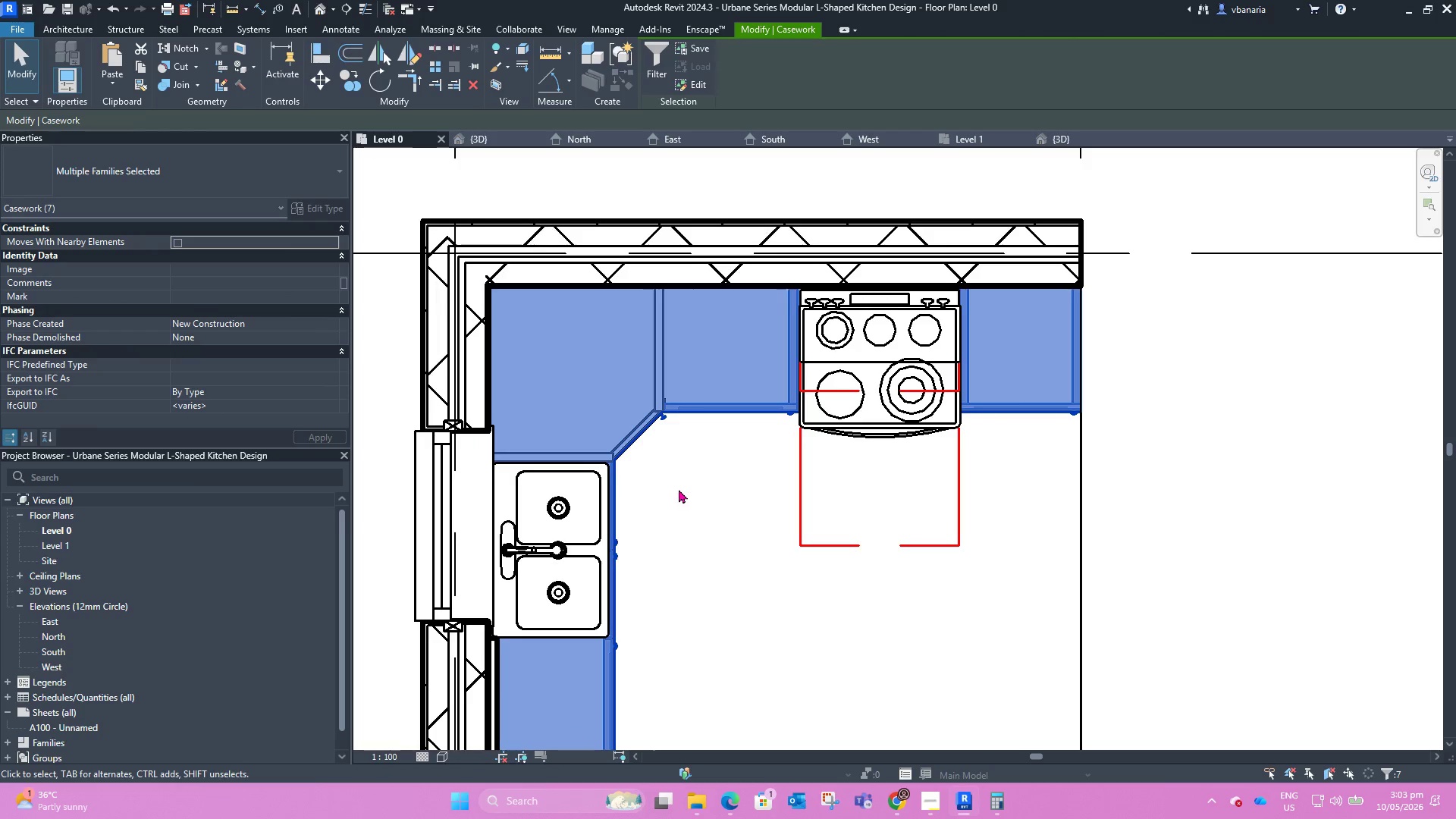 
hold_key(key=ShiftLeft, duration=0.39)
 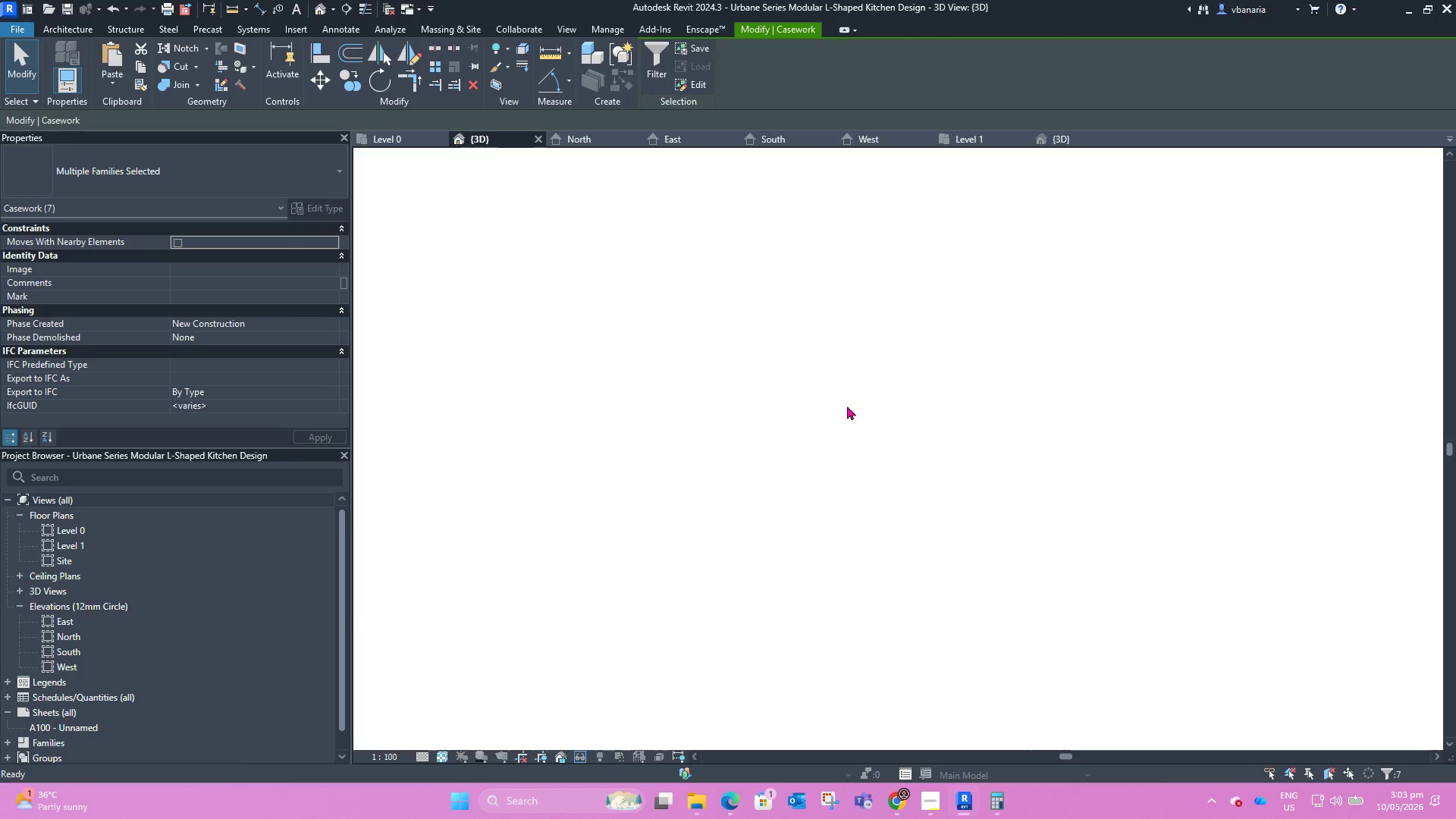 
left_click([816, 500])
 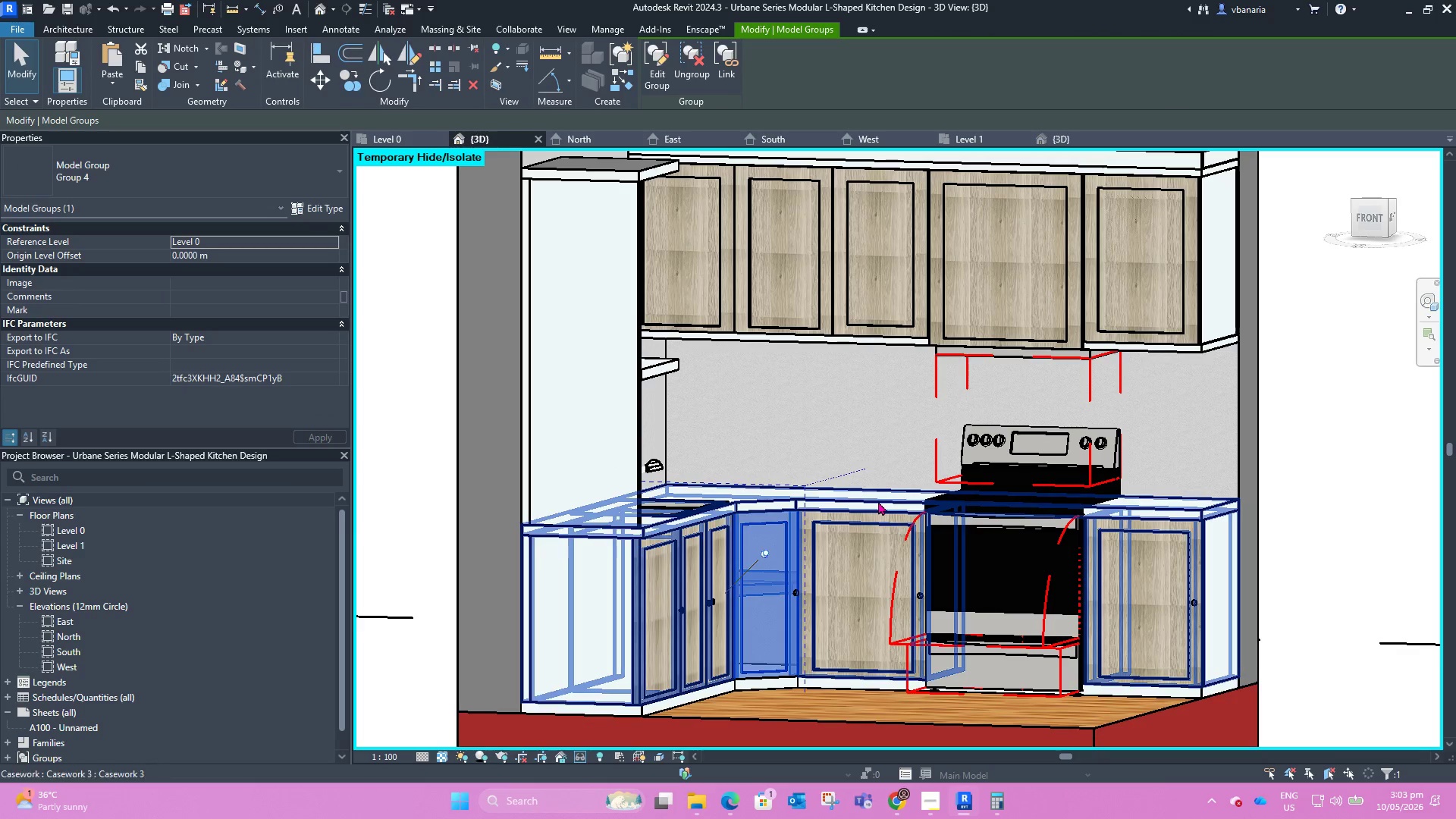 
left_click([879, 503])
 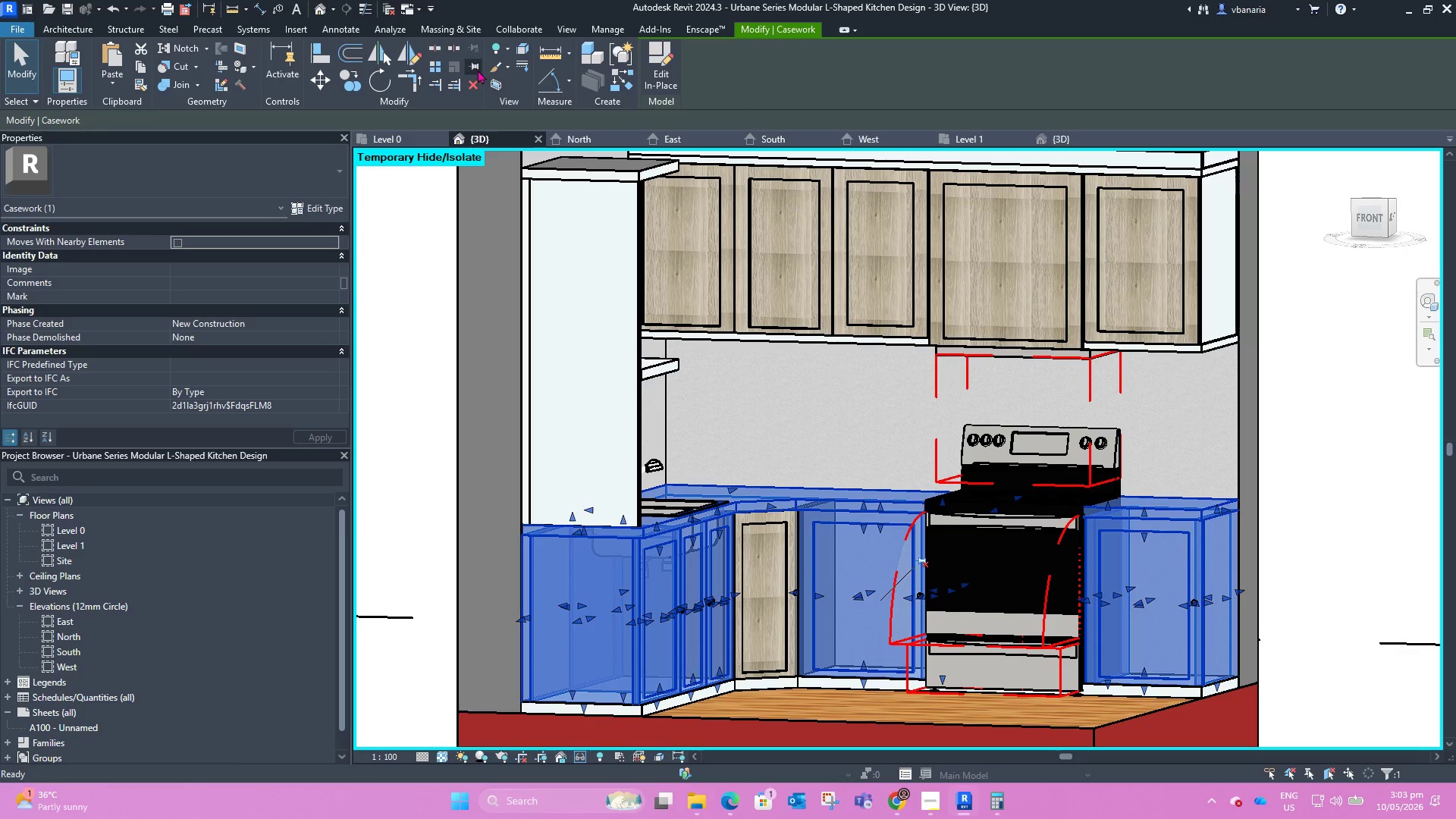 
mouse_move([858, 324])
 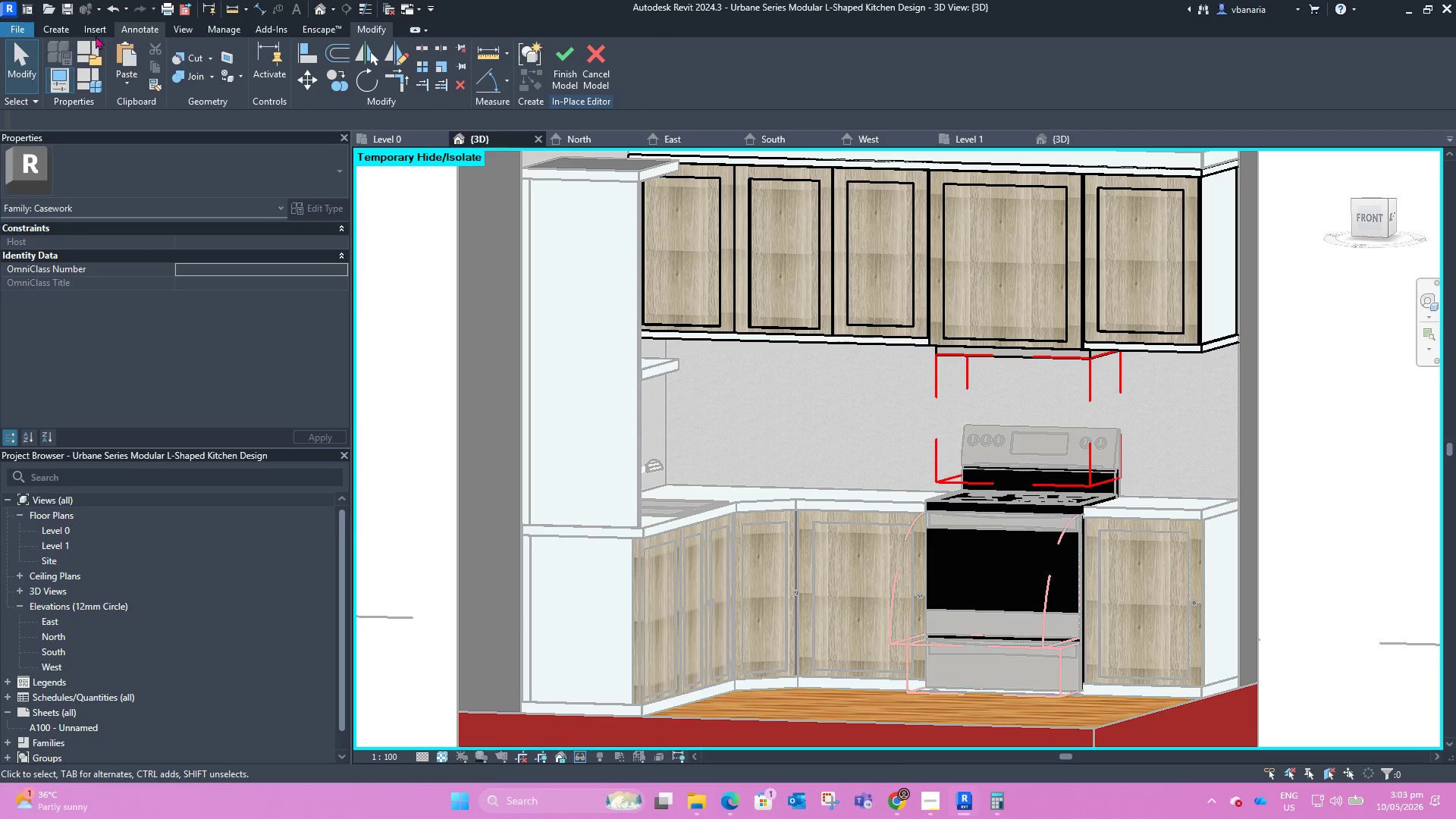 
wait(6.29)
 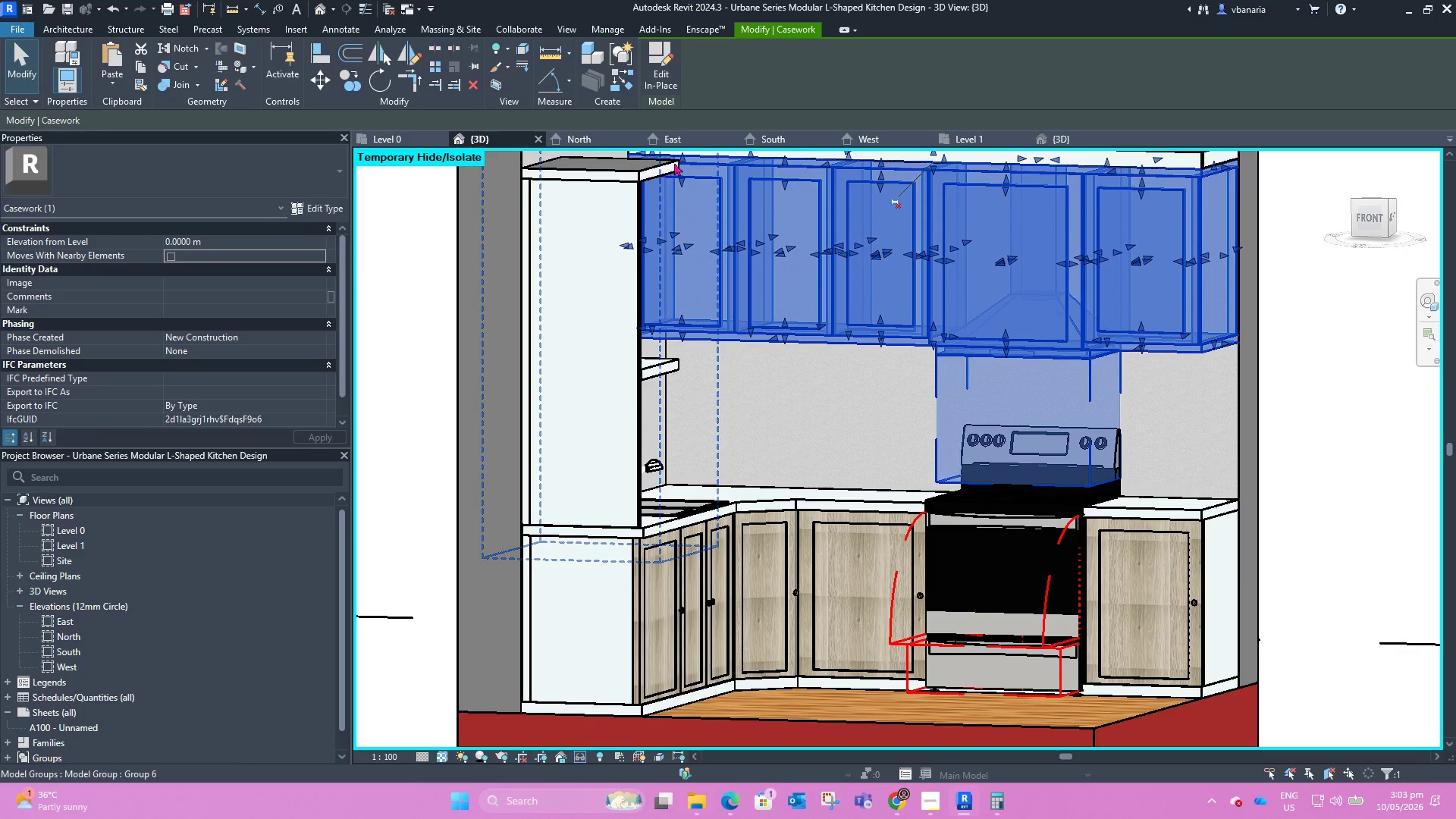 
left_click([62, 23])
 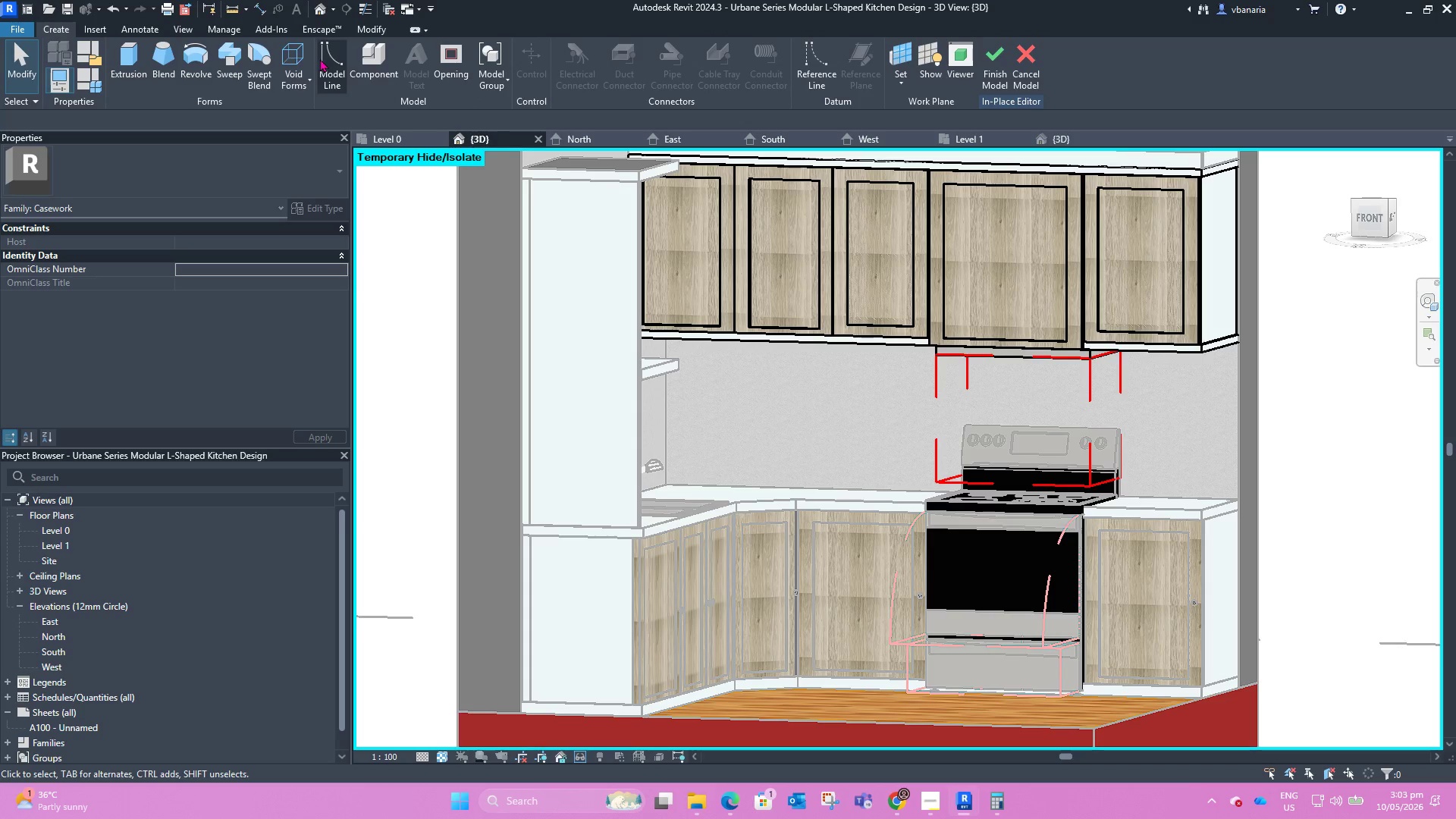 
left_click([353, 55])
 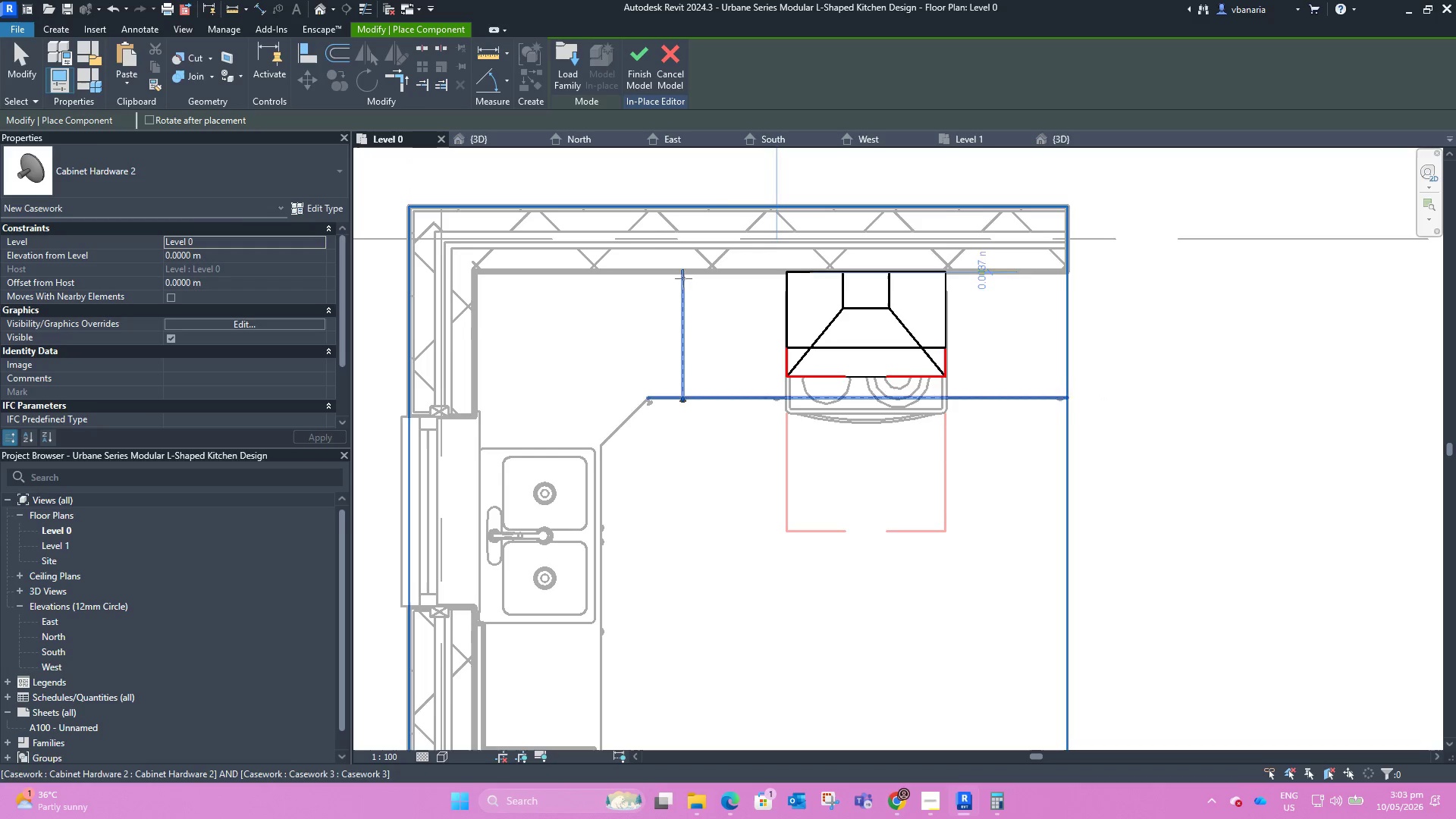 
wait(7.12)
 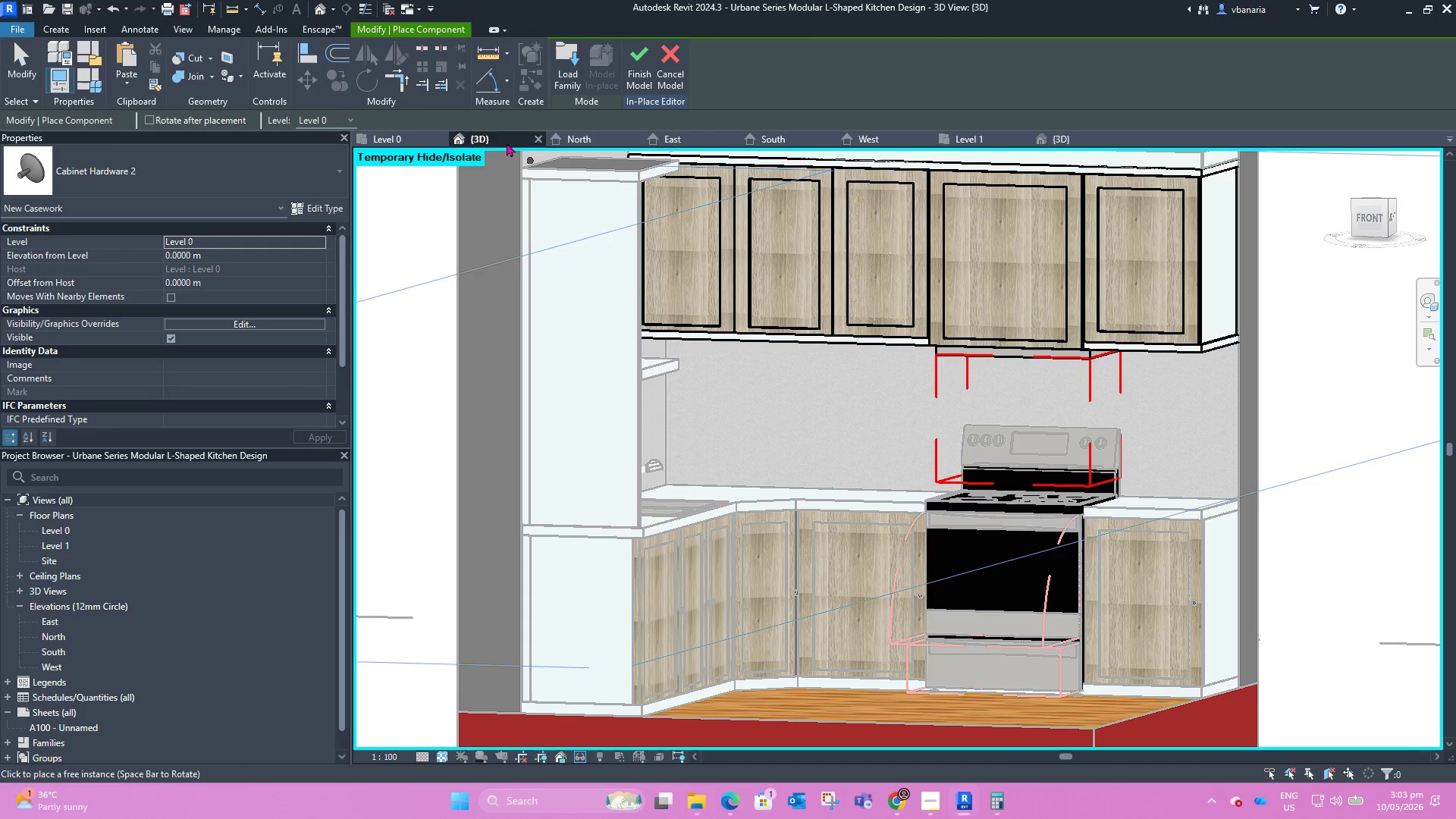 
key(Escape)
 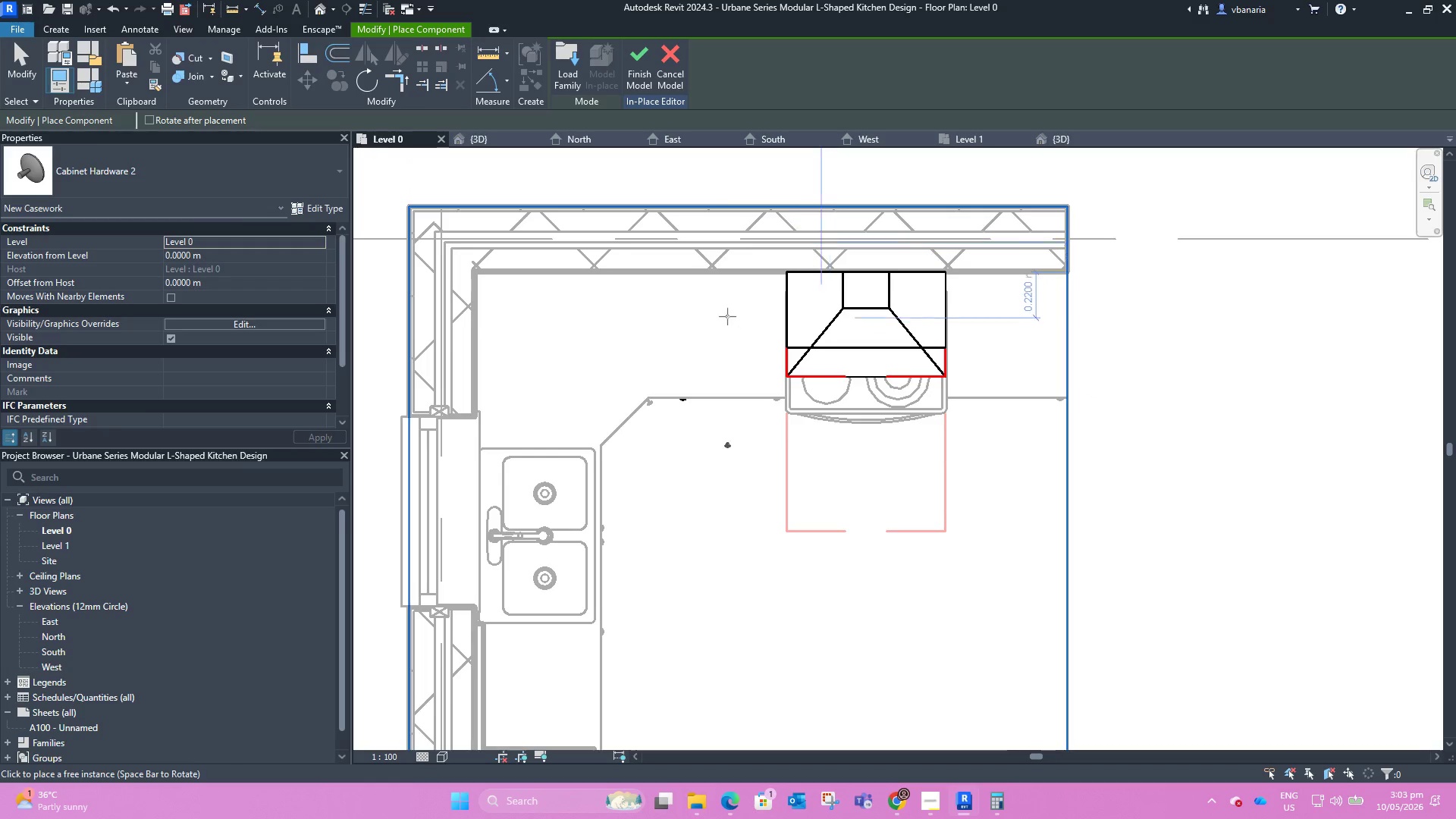 
key(Escape)
 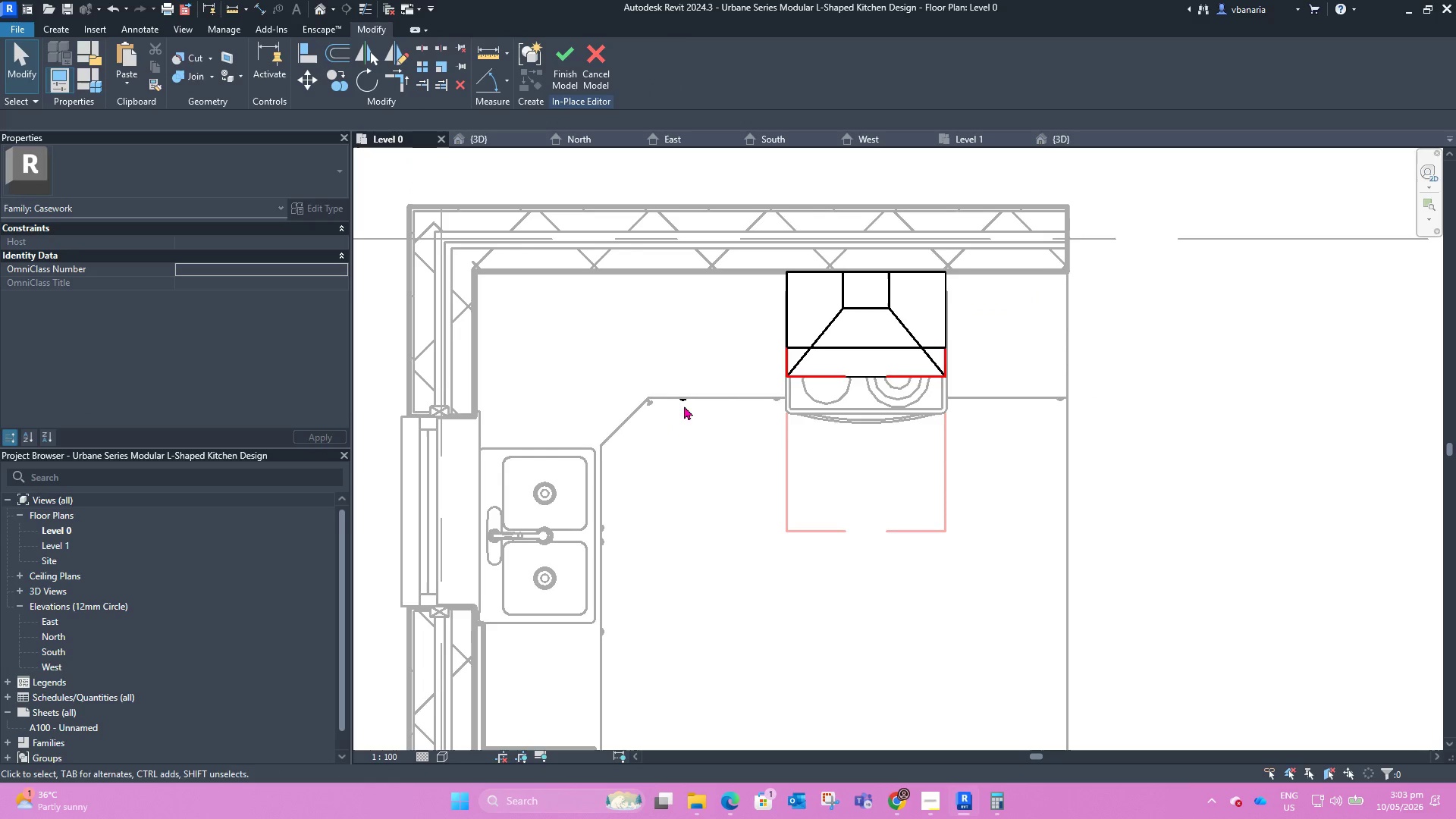 
left_click([686, 398])
 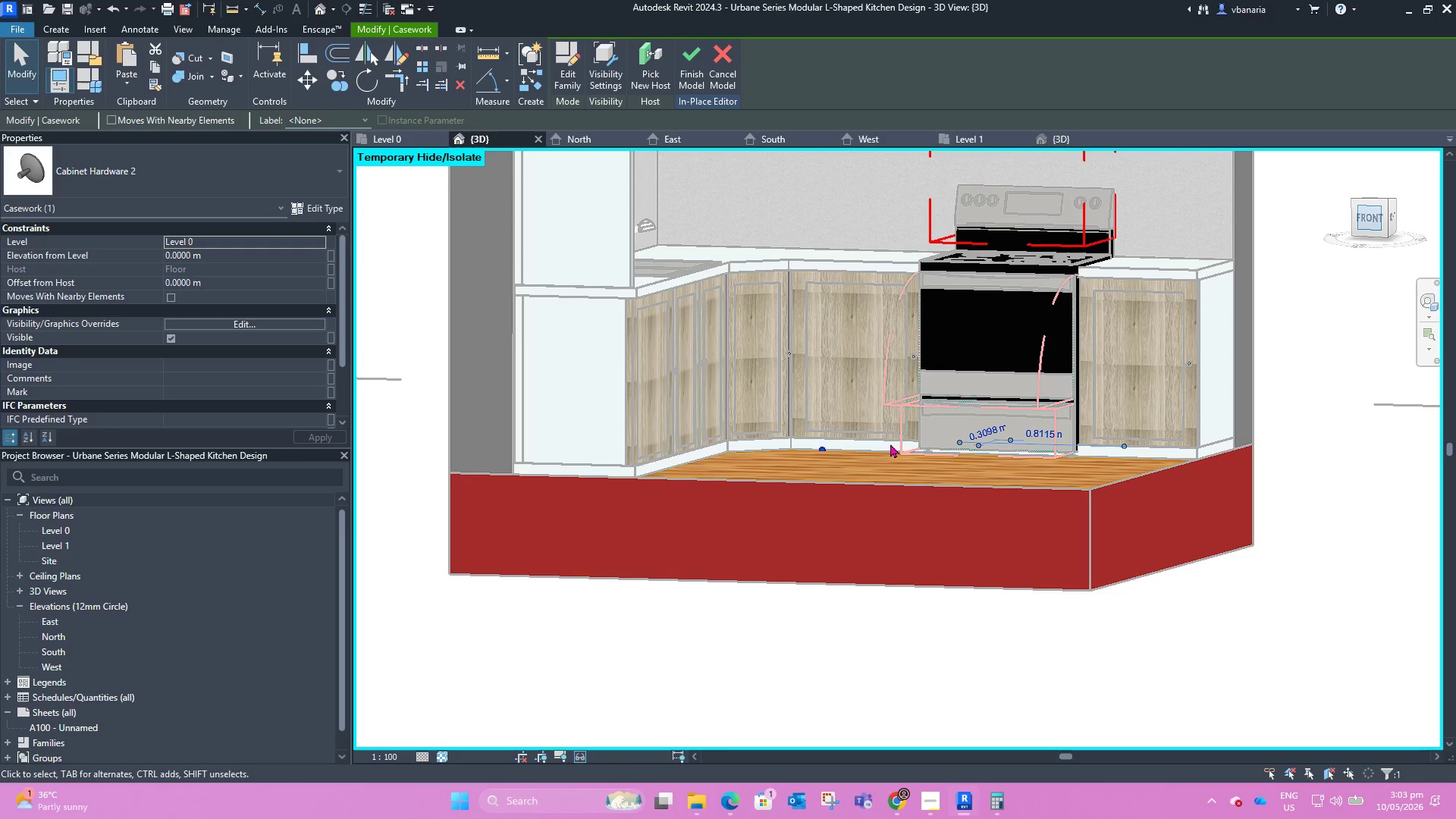 
wait(6.58)
 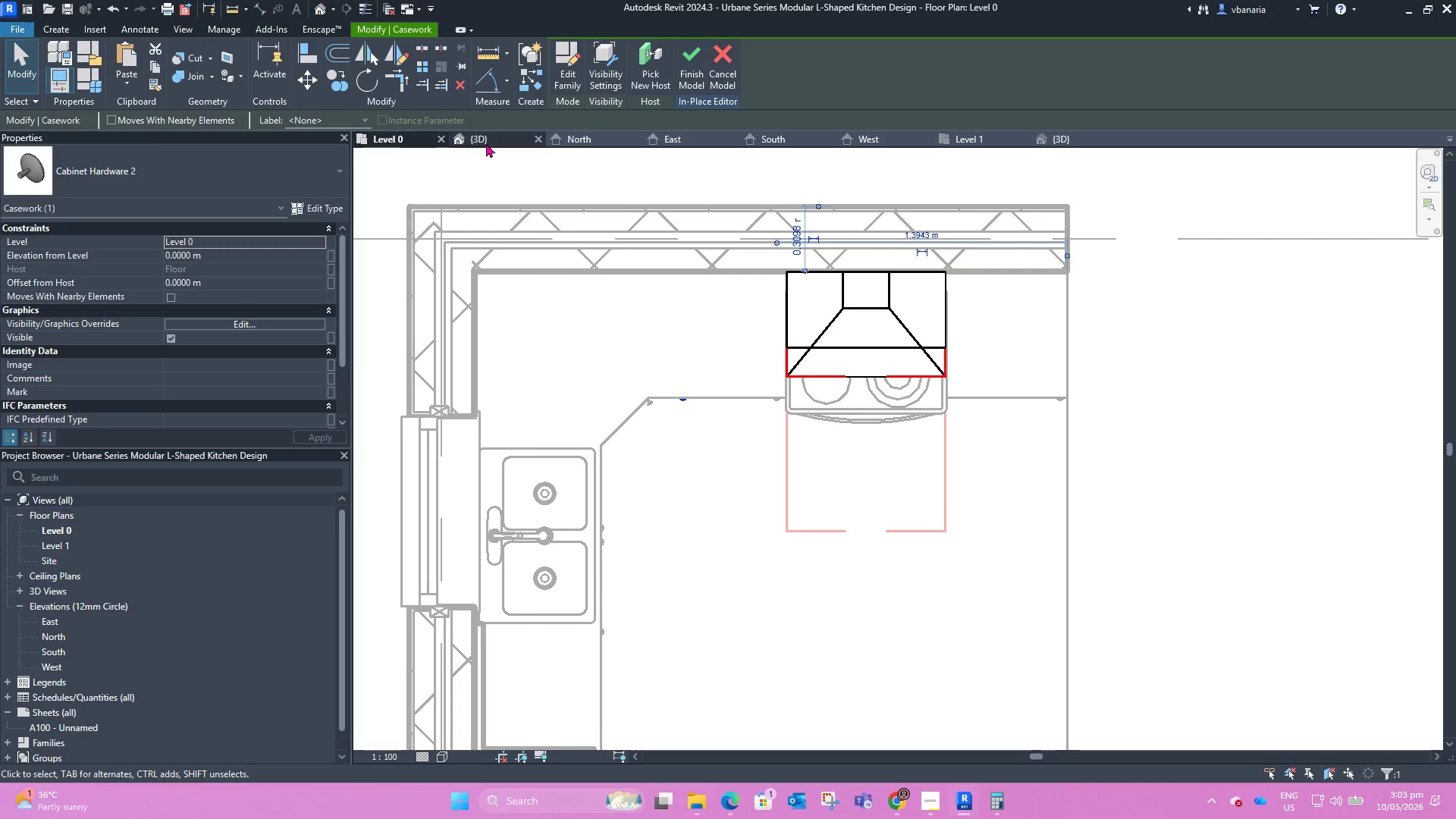 
scroll: coordinate [659, 573], scroll_direction: down, amount: 3.0
 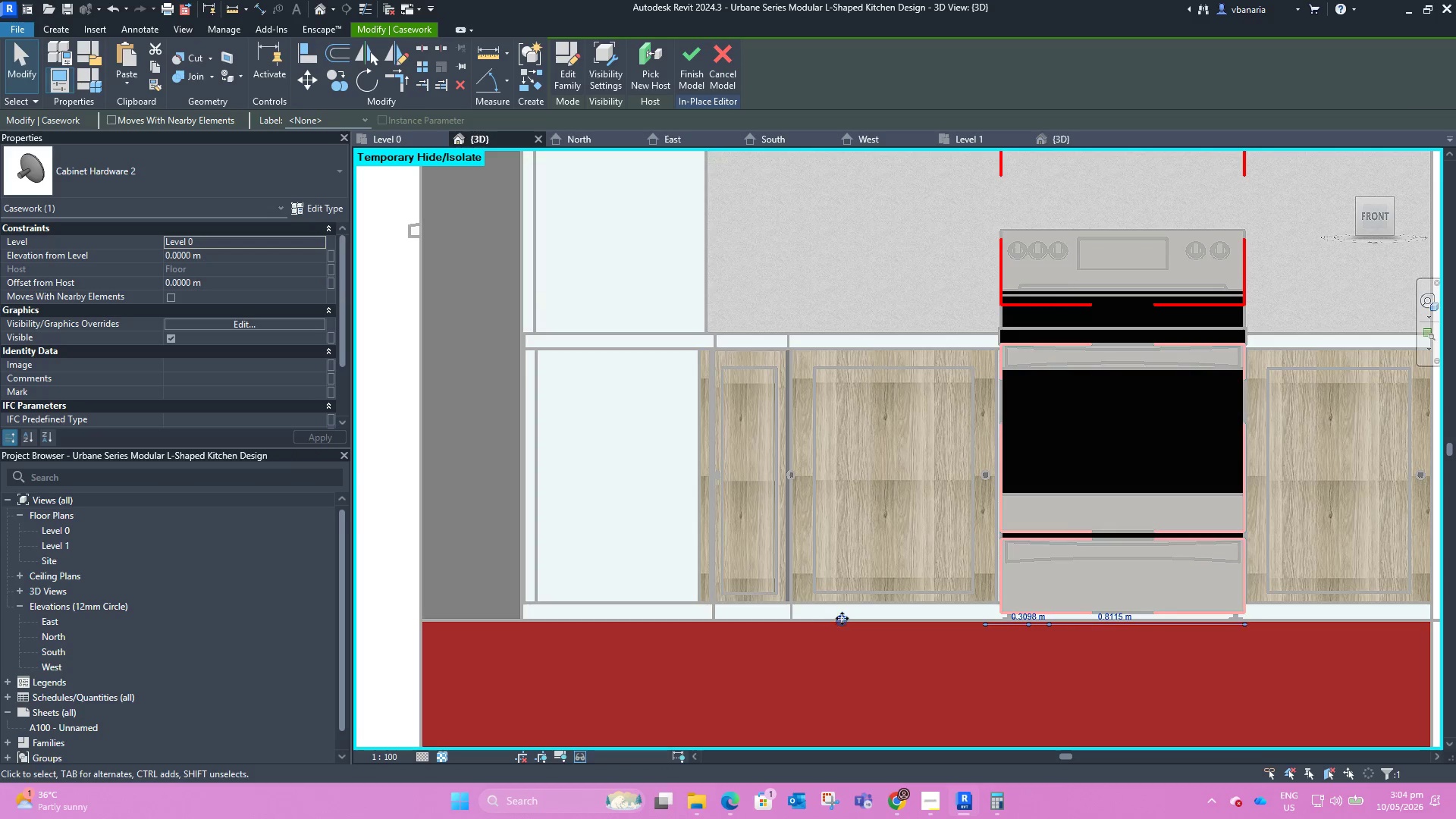 
left_click_drag(start_coordinate=[843, 613], to_coordinate=[827, 331])
 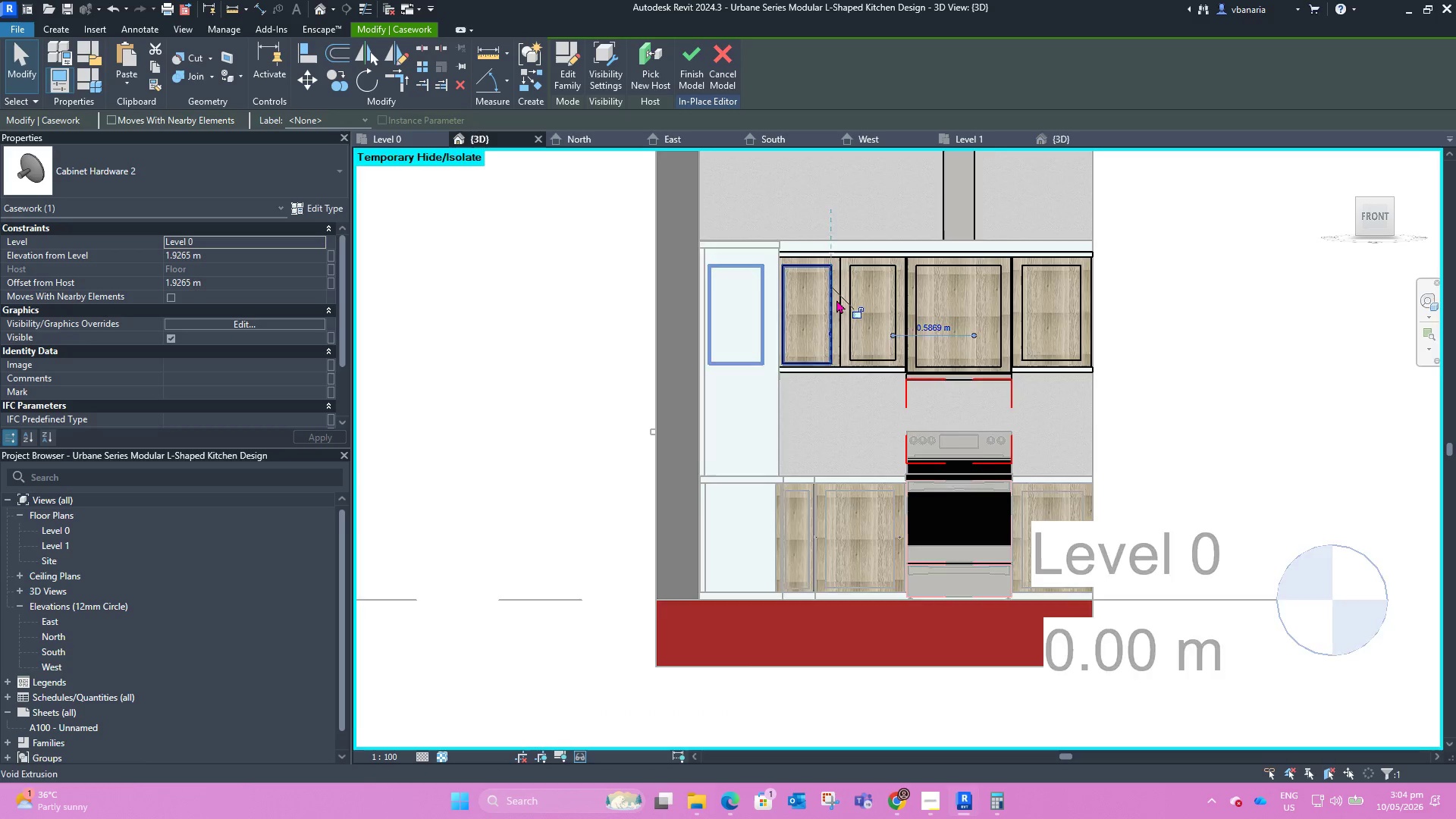 
scroll: coordinate [834, 585], scroll_direction: down, amount: 6.0
 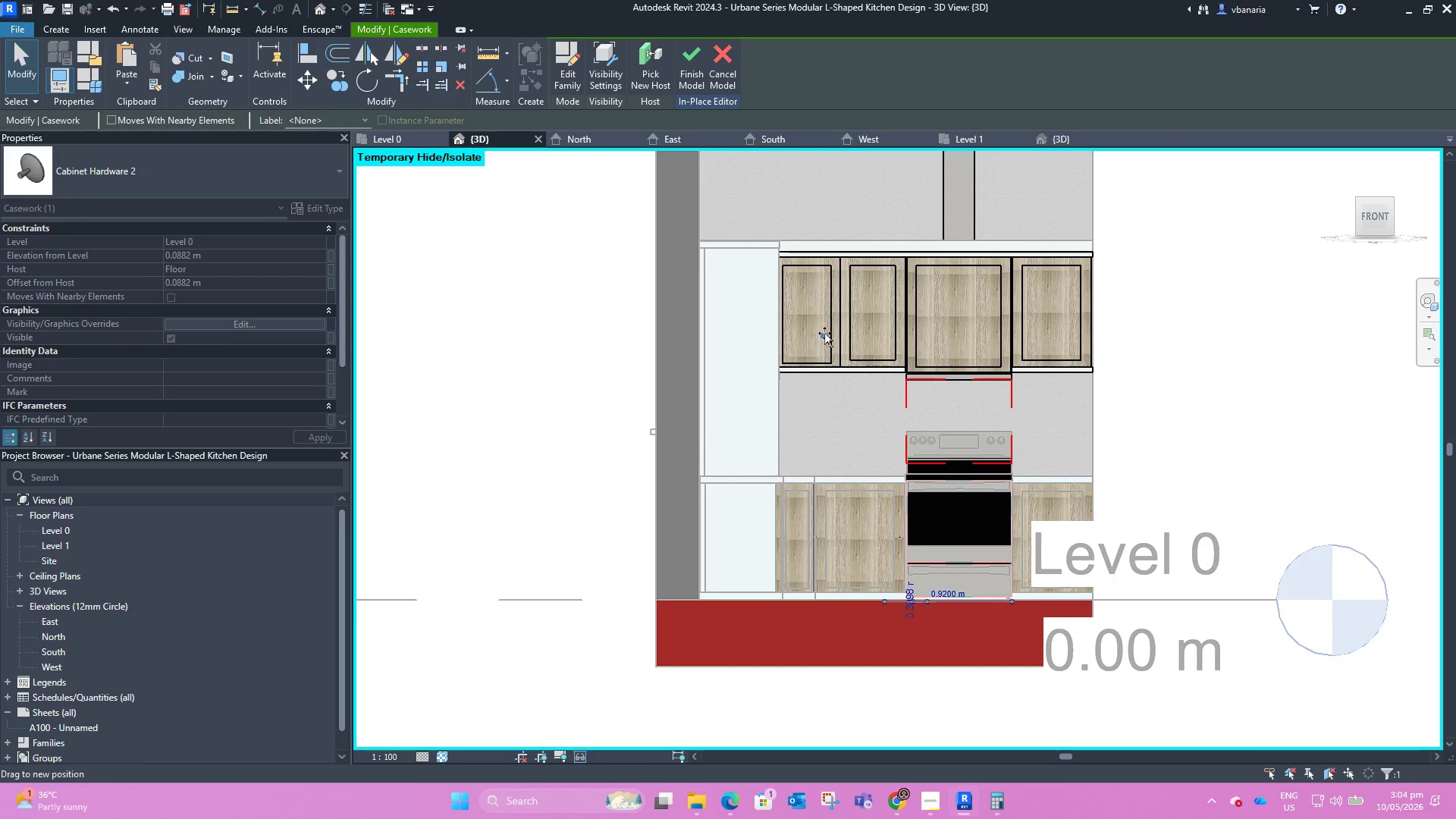 
scroll: coordinate [835, 315], scroll_direction: up, amount: 9.0
 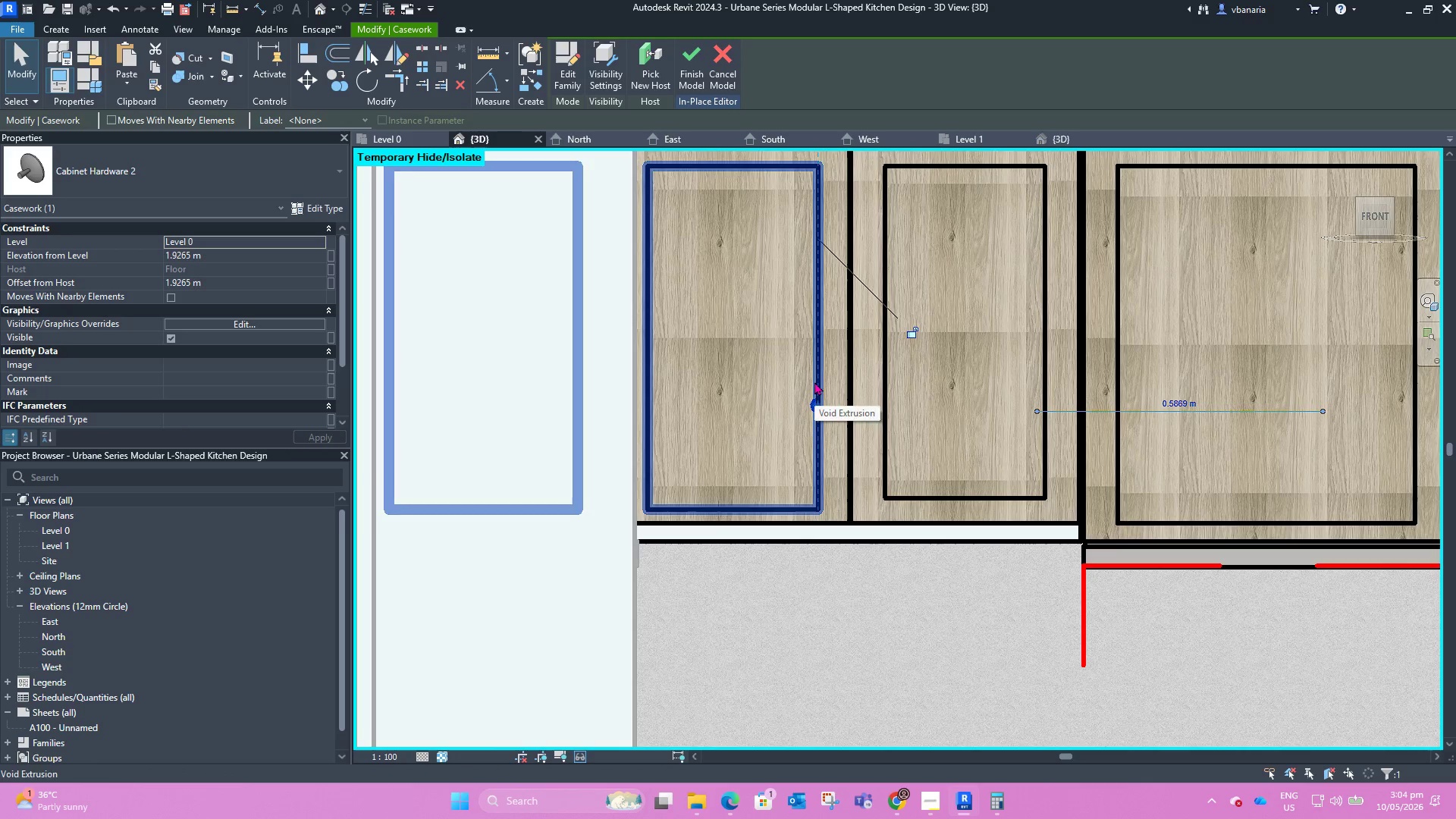 
scroll: coordinate [732, 410], scroll_direction: down, amount: 3.0
 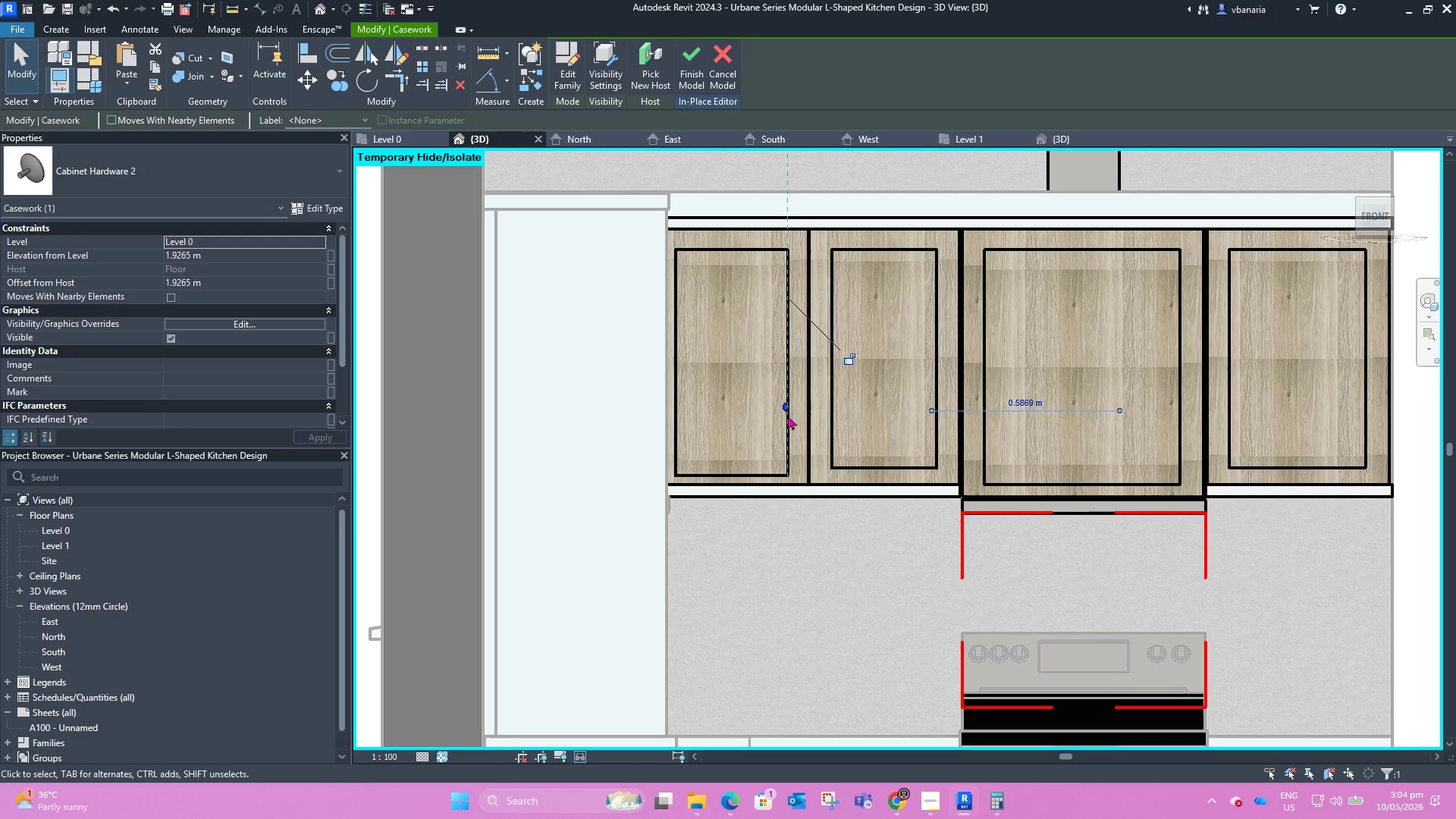 
left_click_drag(start_coordinate=[792, 417], to_coordinate=[827, 415])
 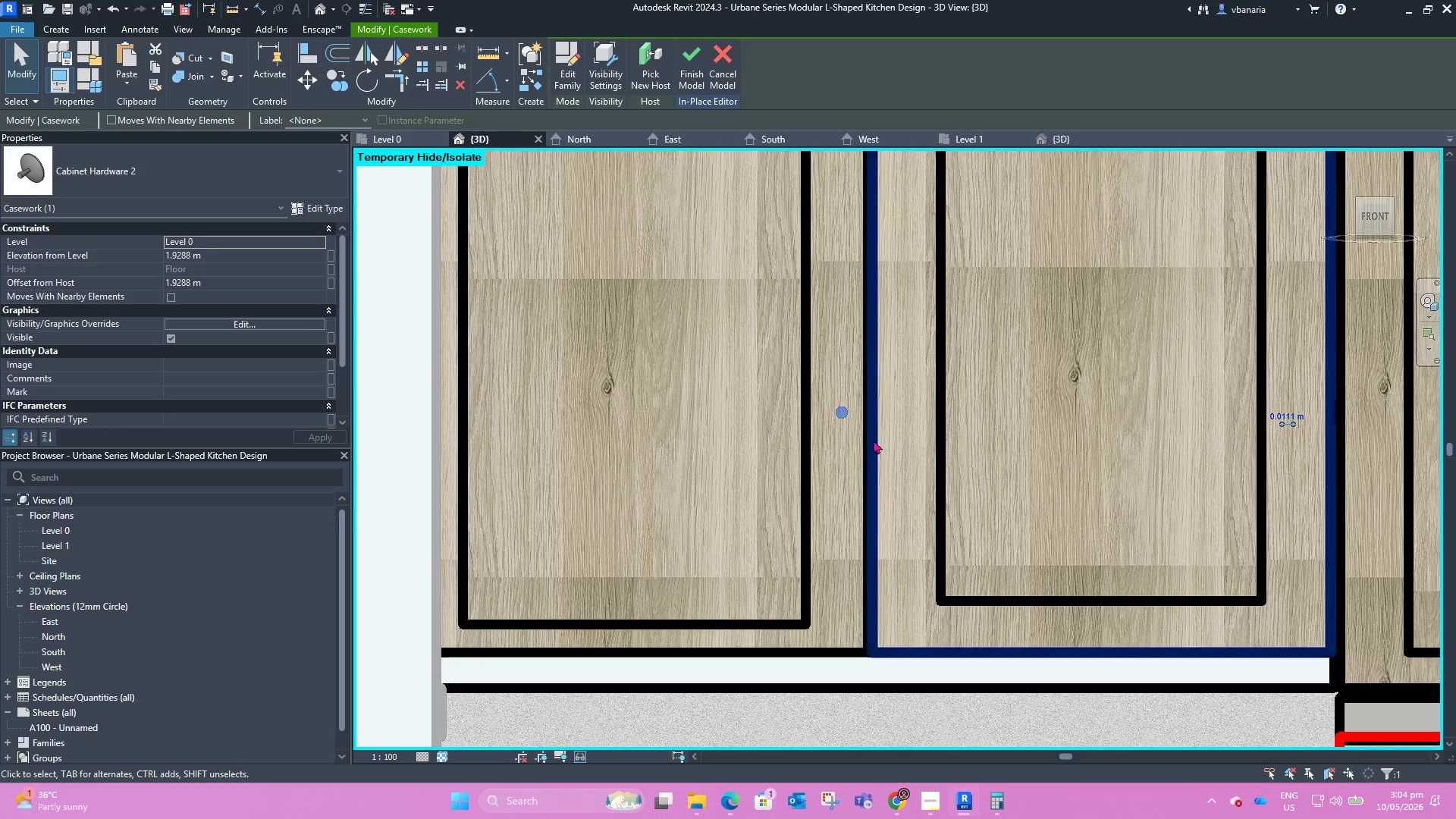 
scroll: coordinate [789, 417], scroll_direction: up, amount: 8.0
 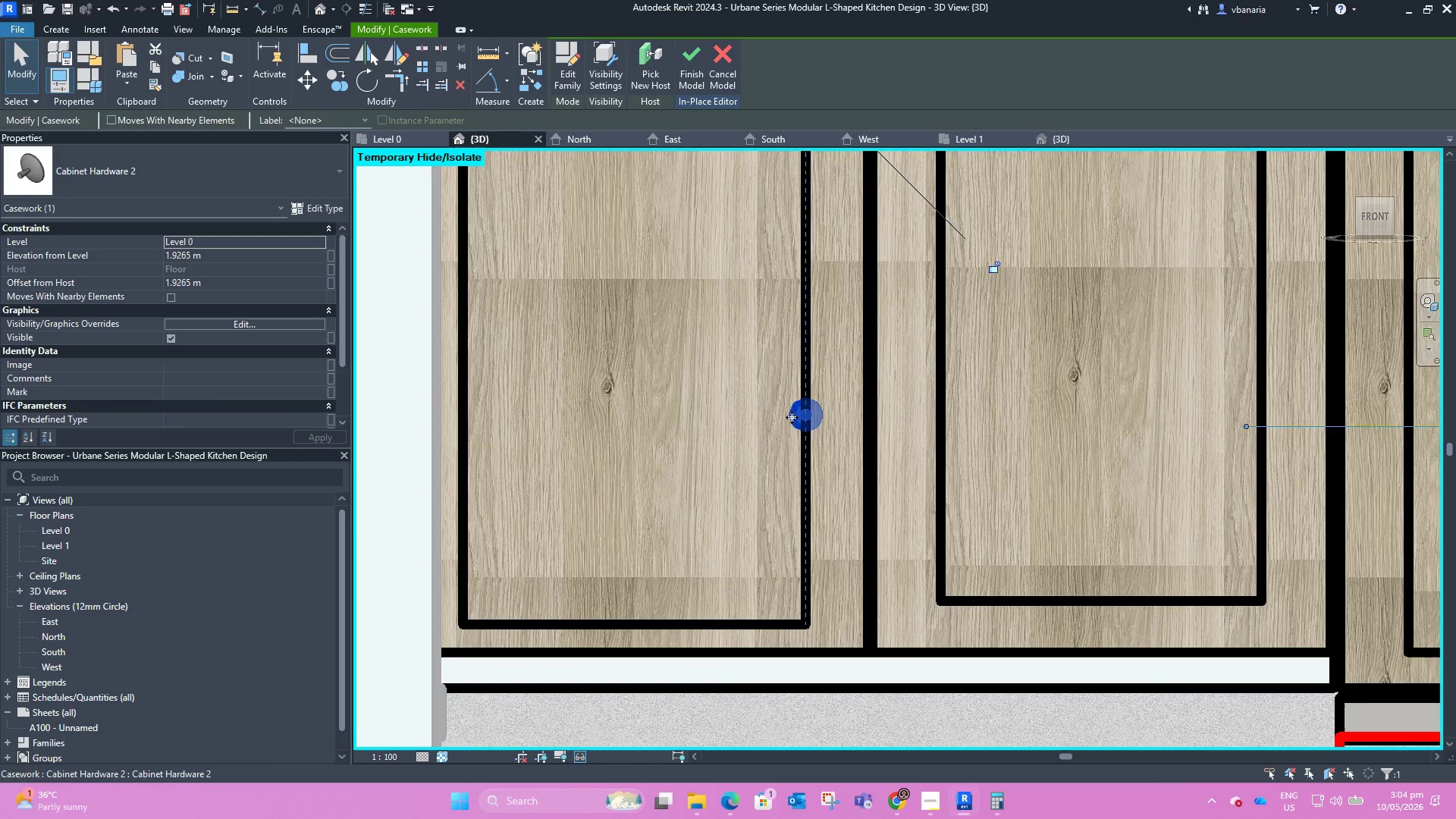 
hold_key(key=ShiftLeft, duration=2.14)
 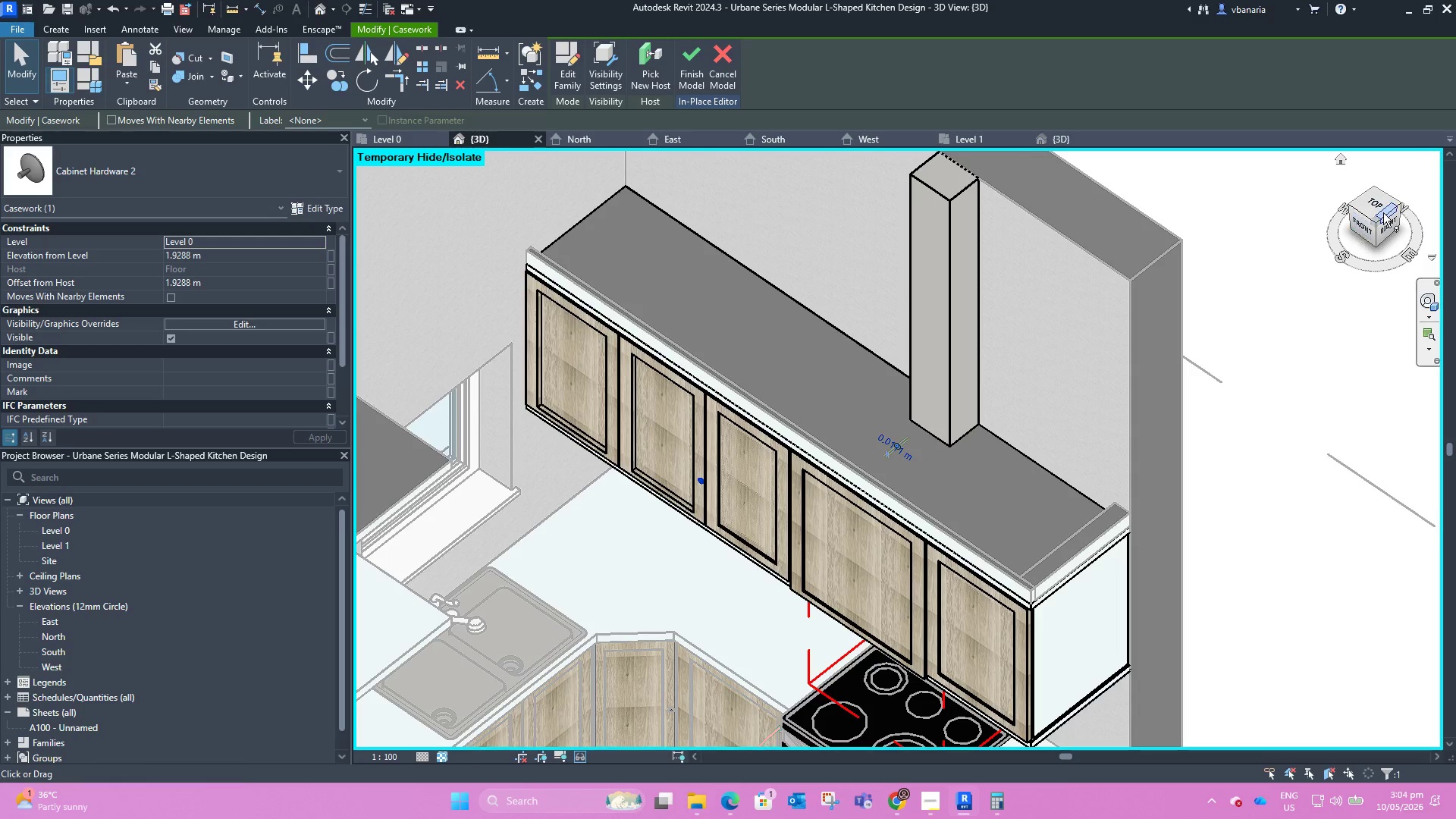 
scroll: coordinate [719, 493], scroll_direction: down, amount: 10.0
 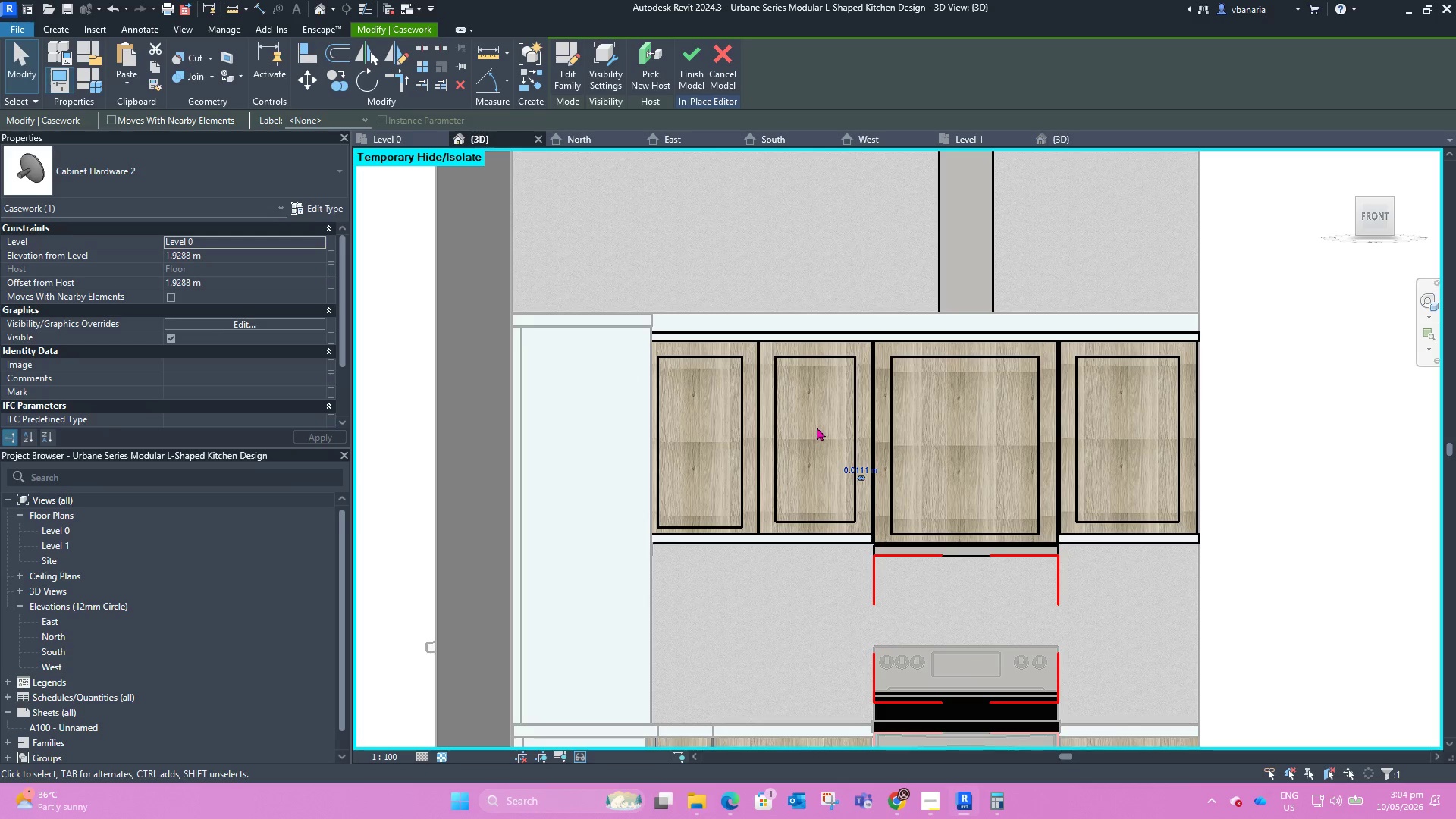 
left_click([1381, 209])
 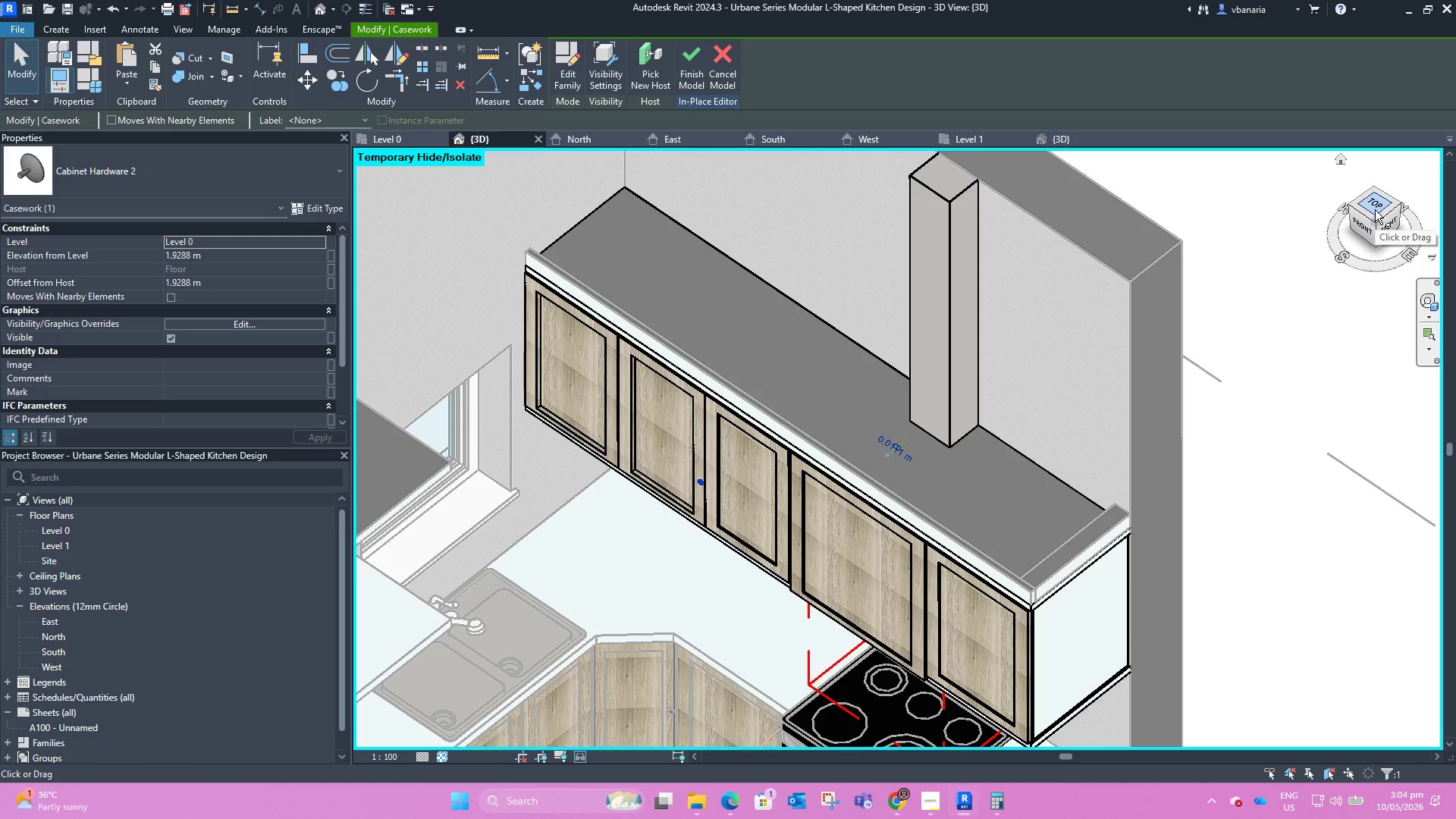 
left_click([1373, 207])
 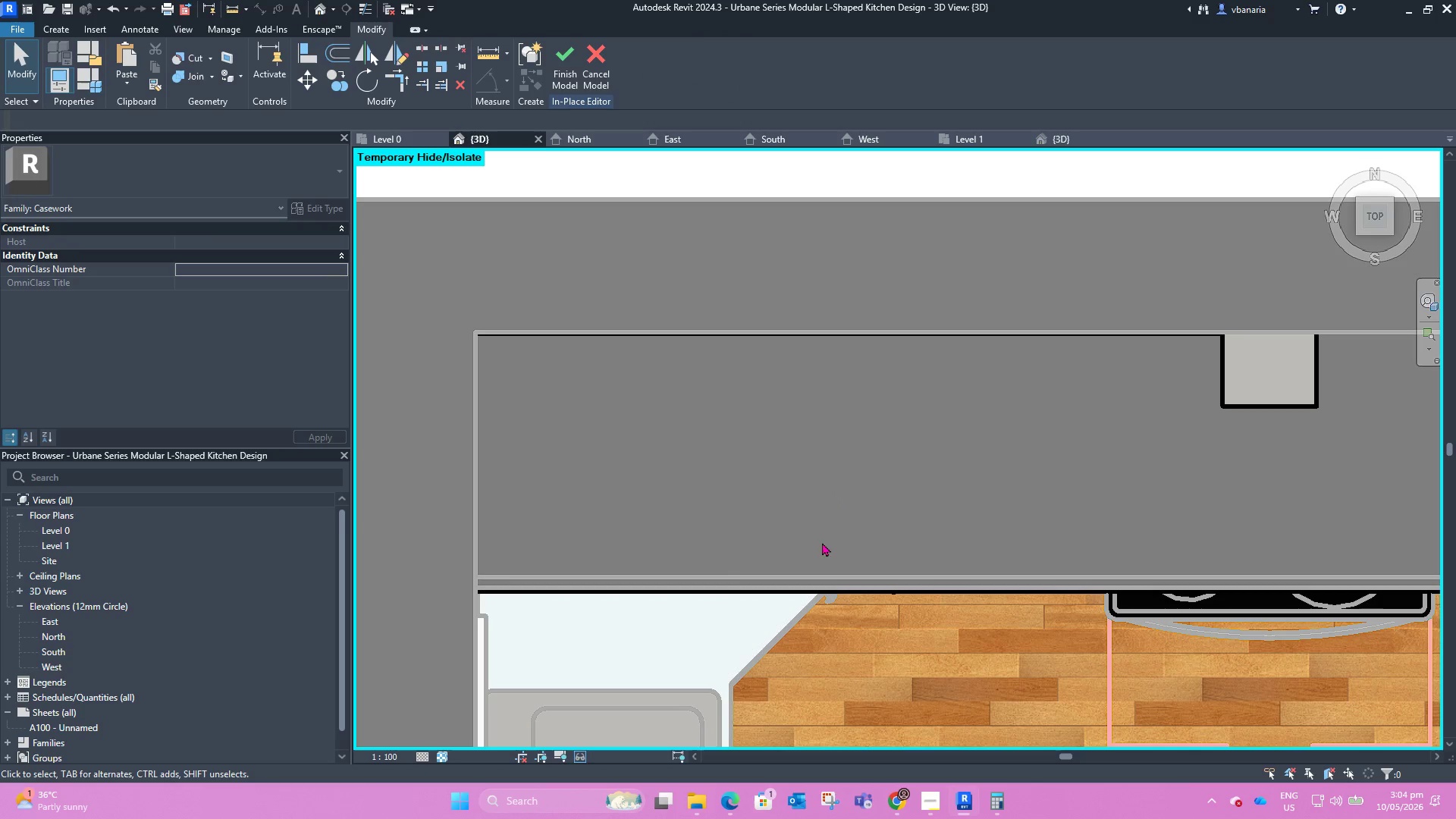 
wait(5.58)
 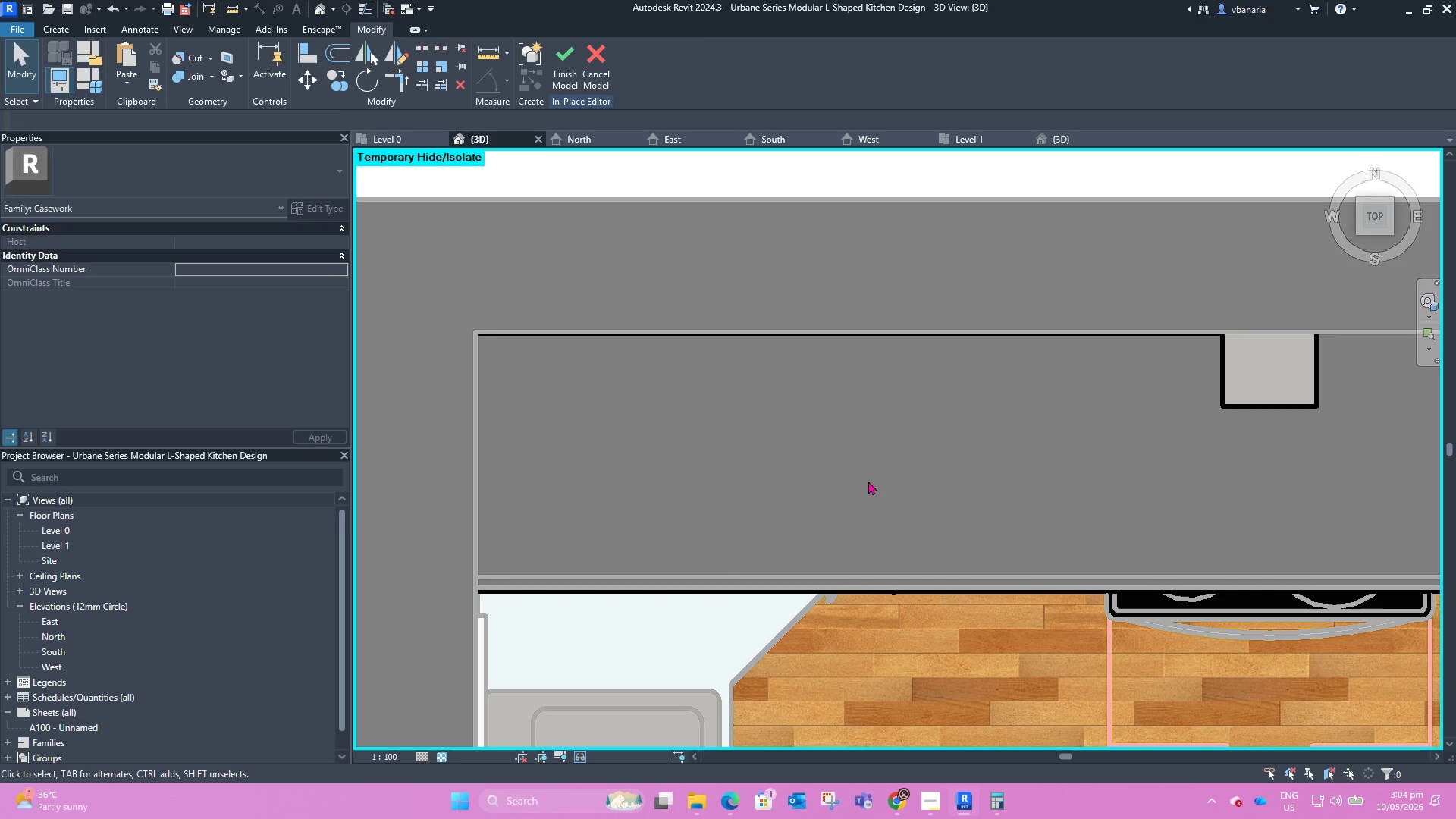 
left_click([810, 457])
 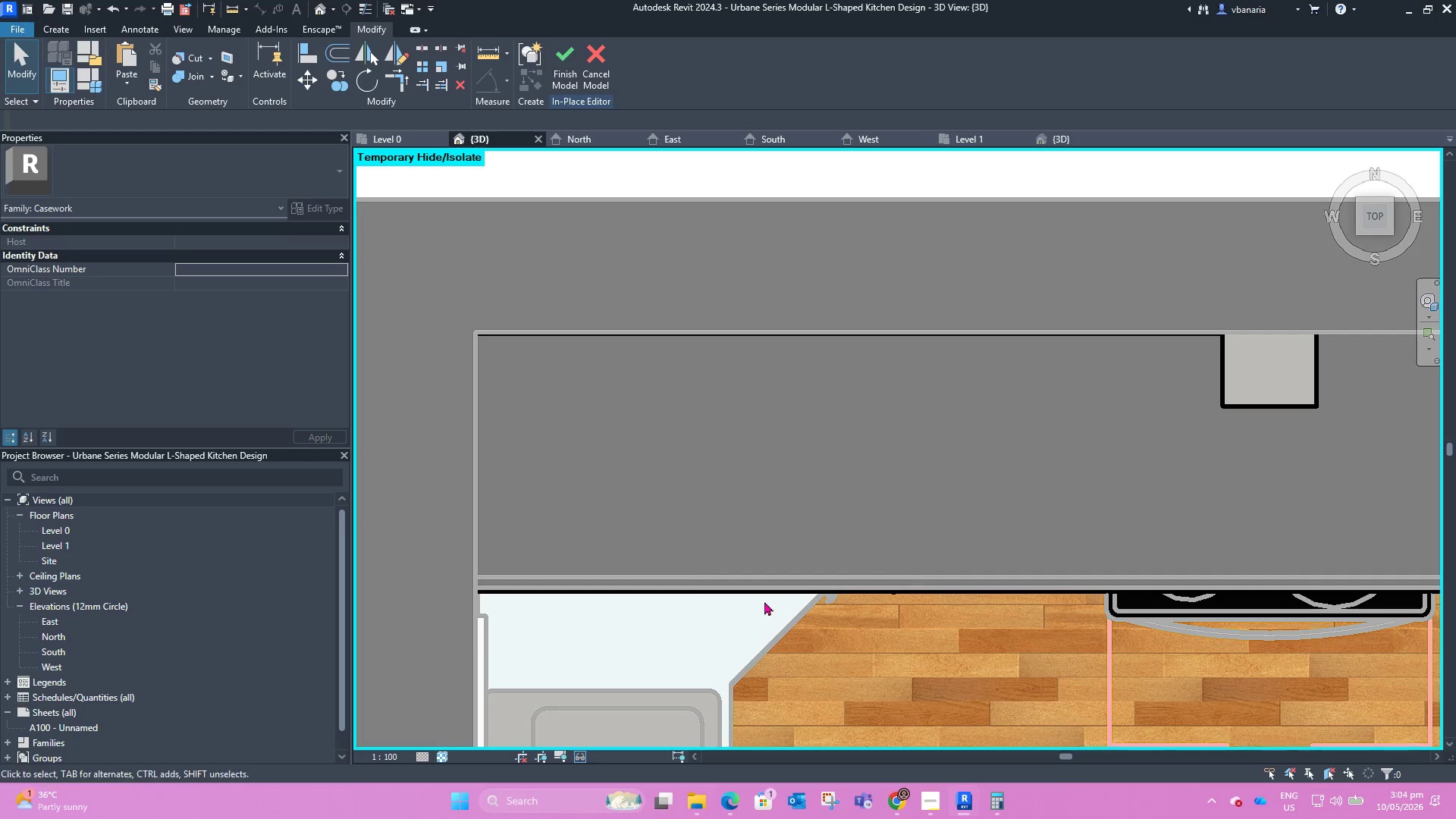 
scroll: coordinate [780, 529], scroll_direction: down, amount: 3.0
 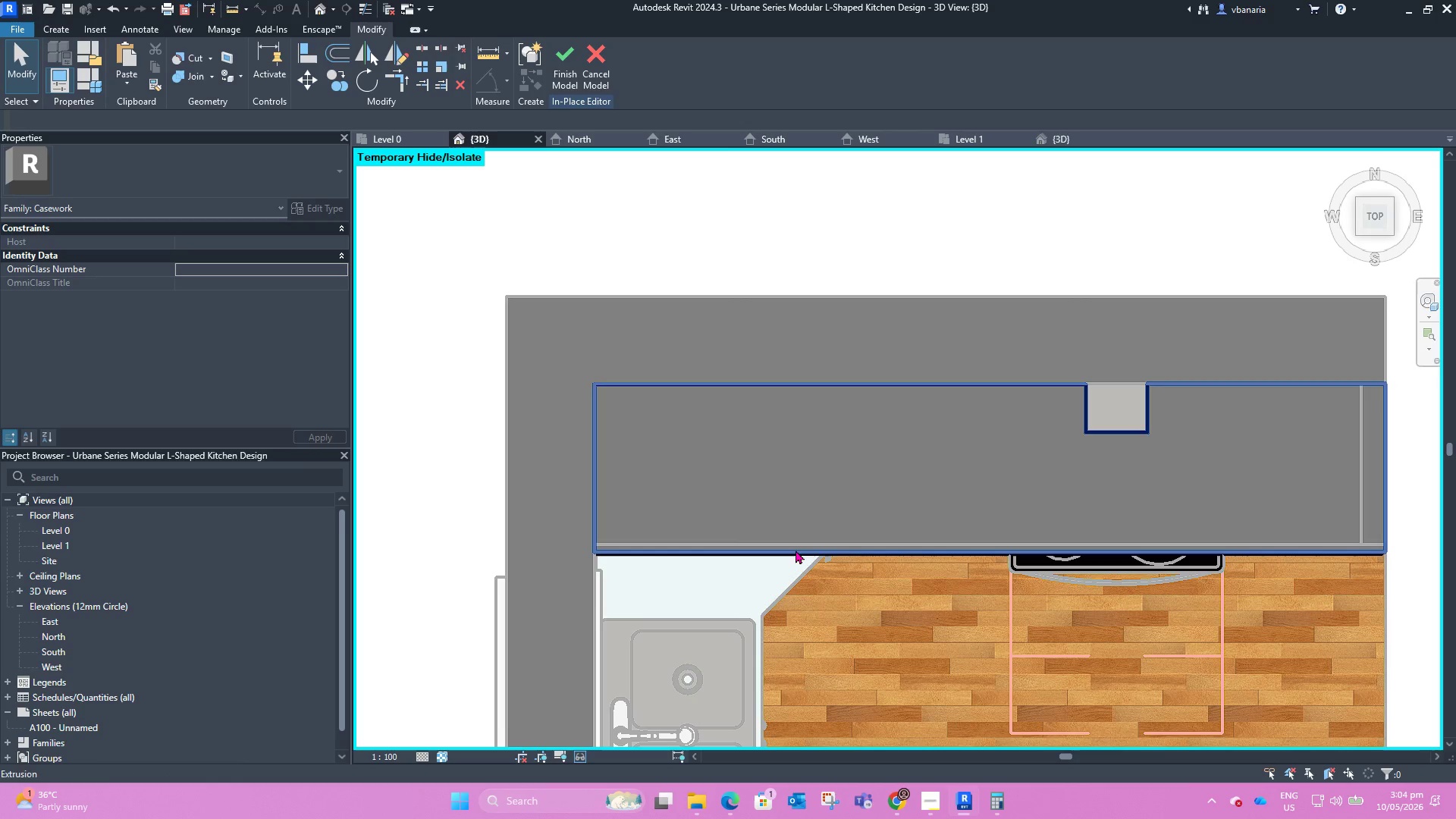 
left_click([795, 550])
 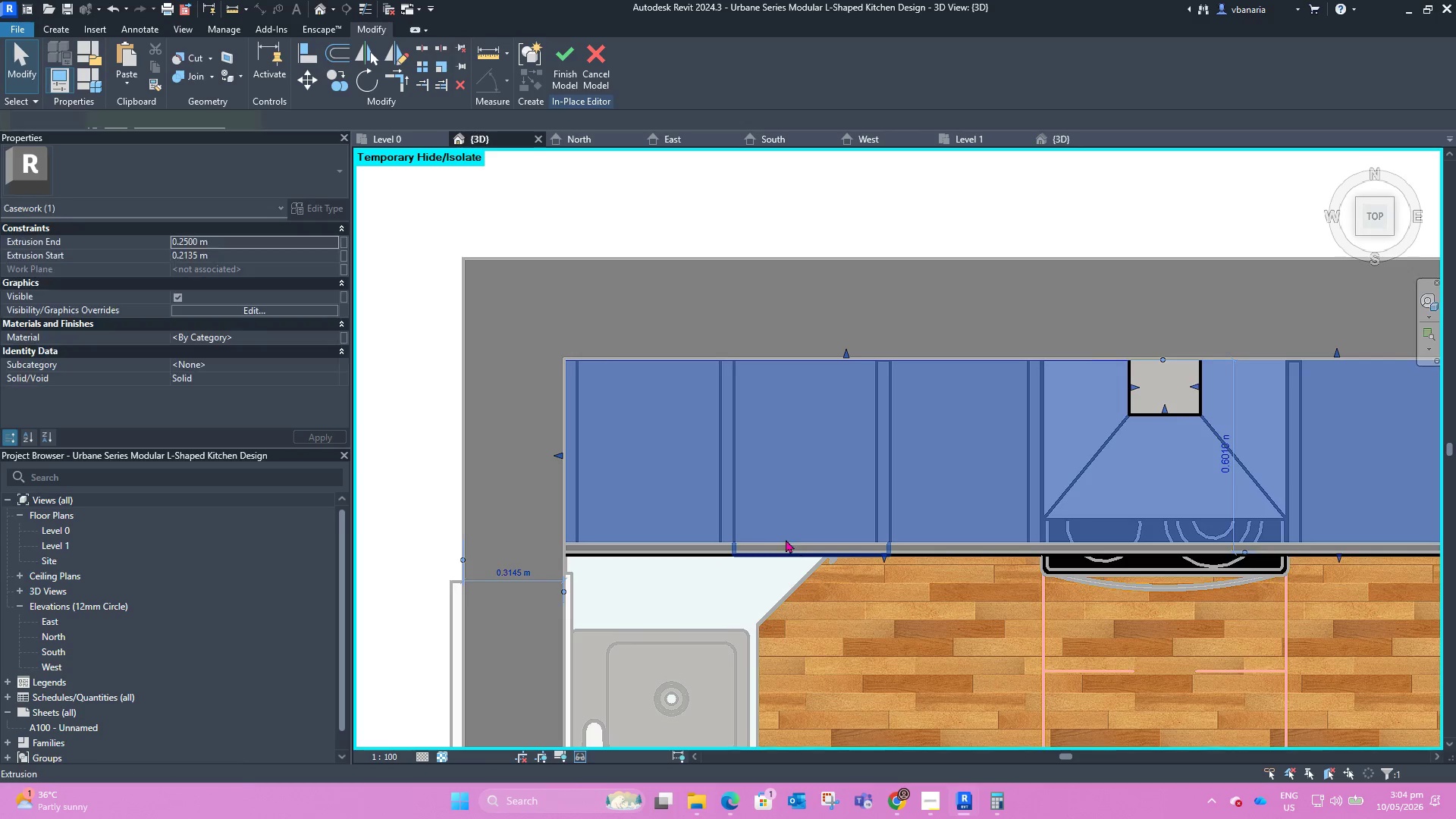 
scroll: coordinate [786, 539], scroll_direction: up, amount: 4.0
 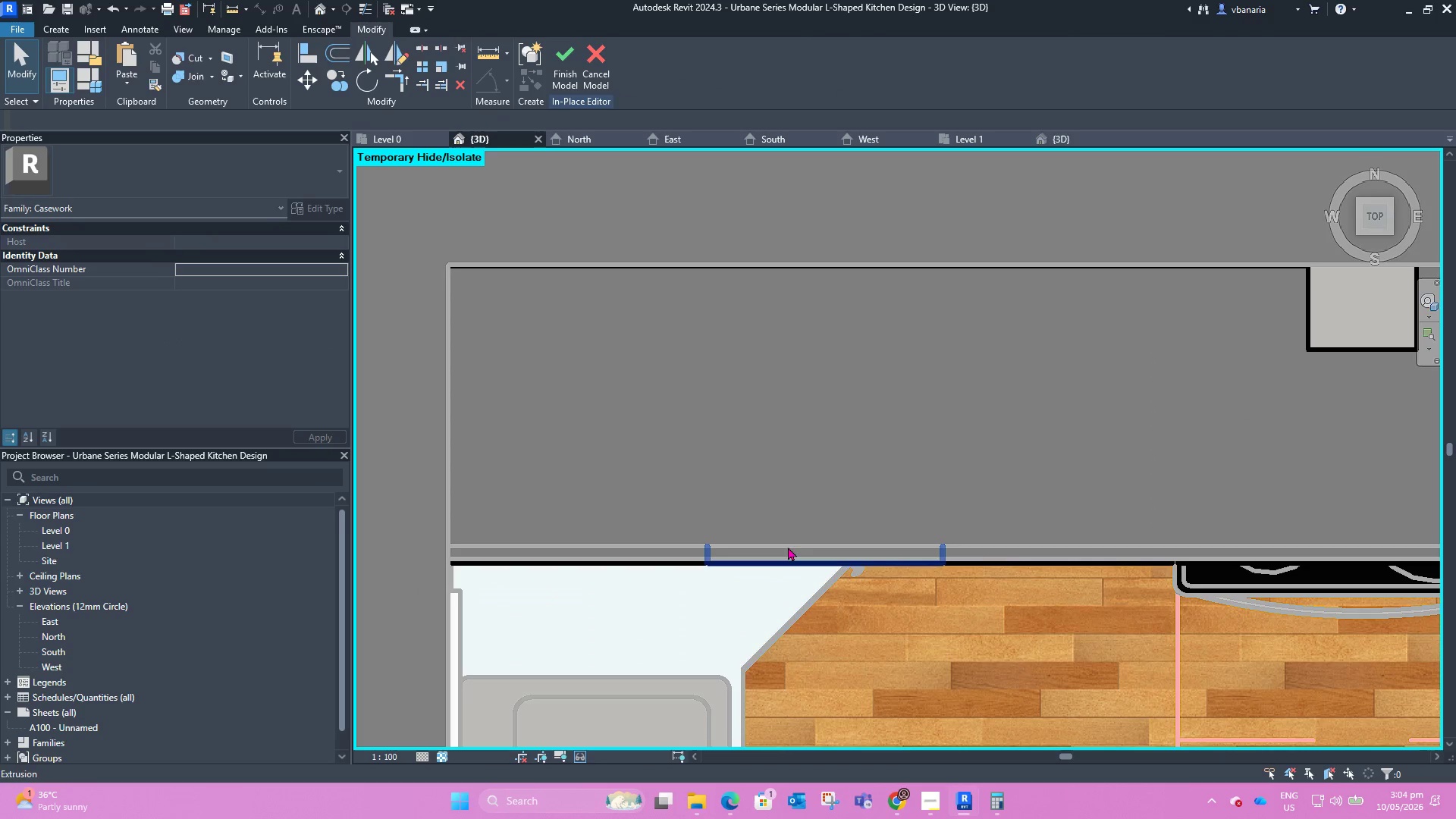 
left_click([792, 556])
 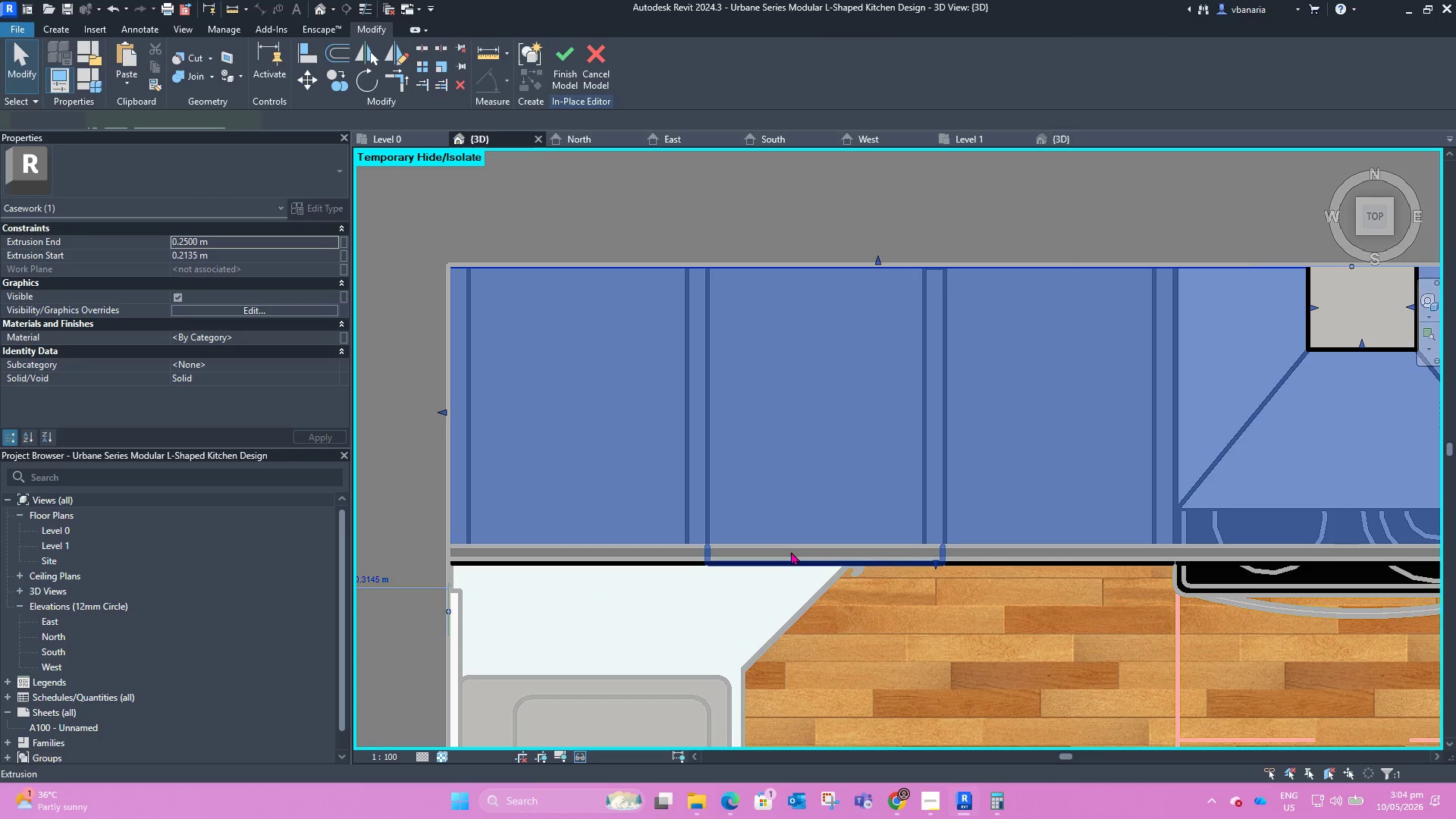 
left_click([791, 554])
 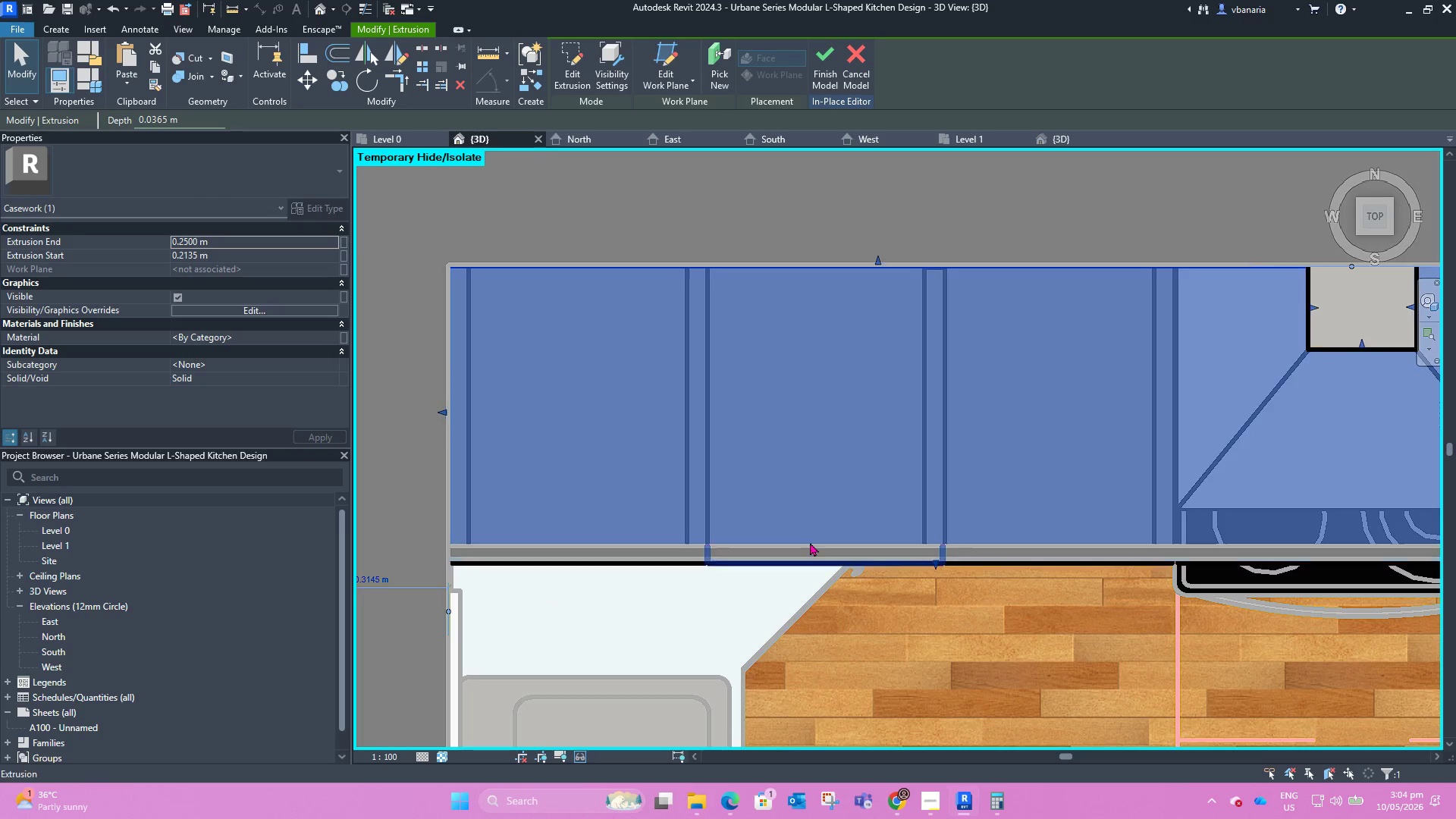 
left_click([846, 519])
 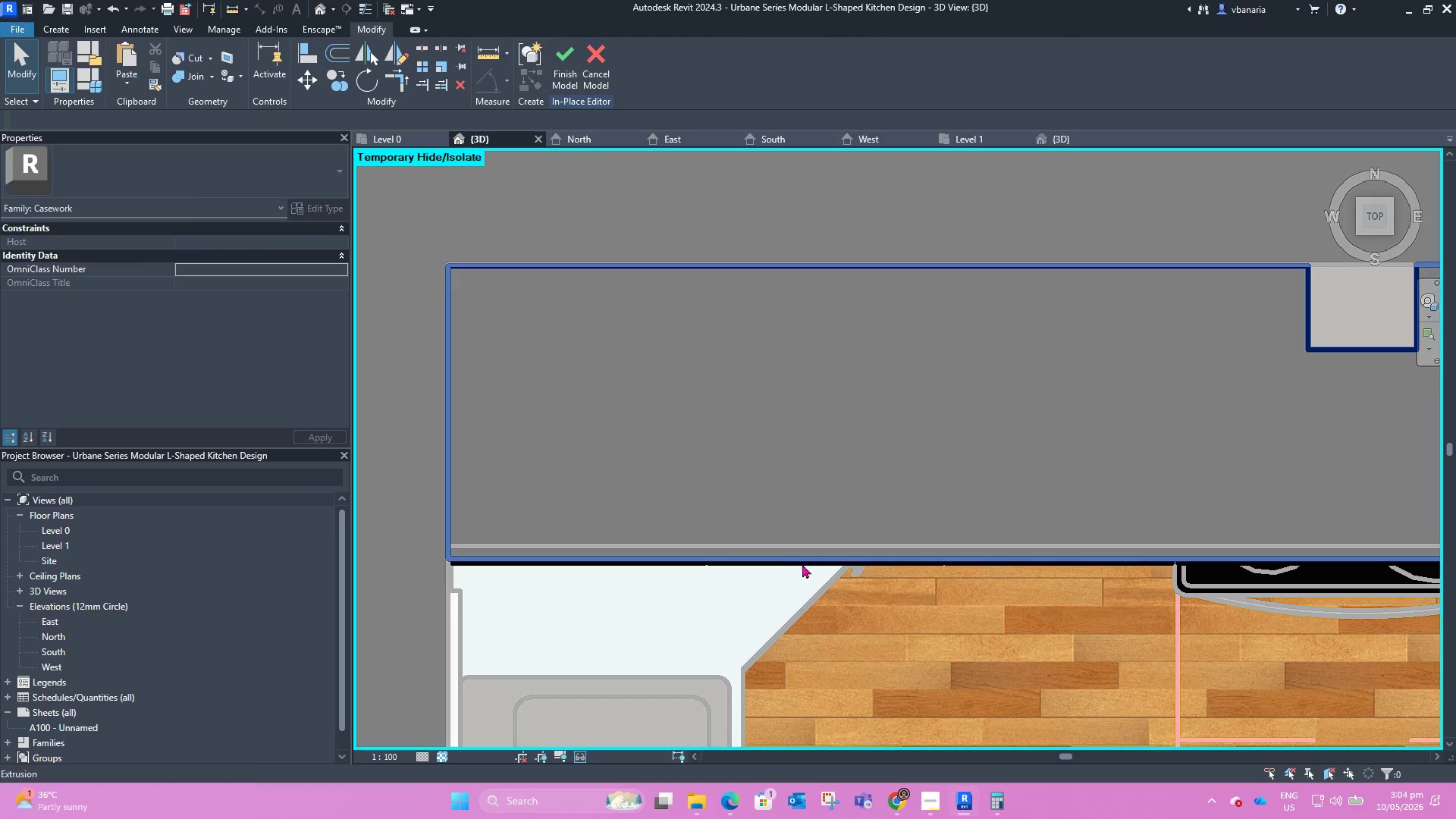 
scroll: coordinate [795, 561], scroll_direction: down, amount: 3.0
 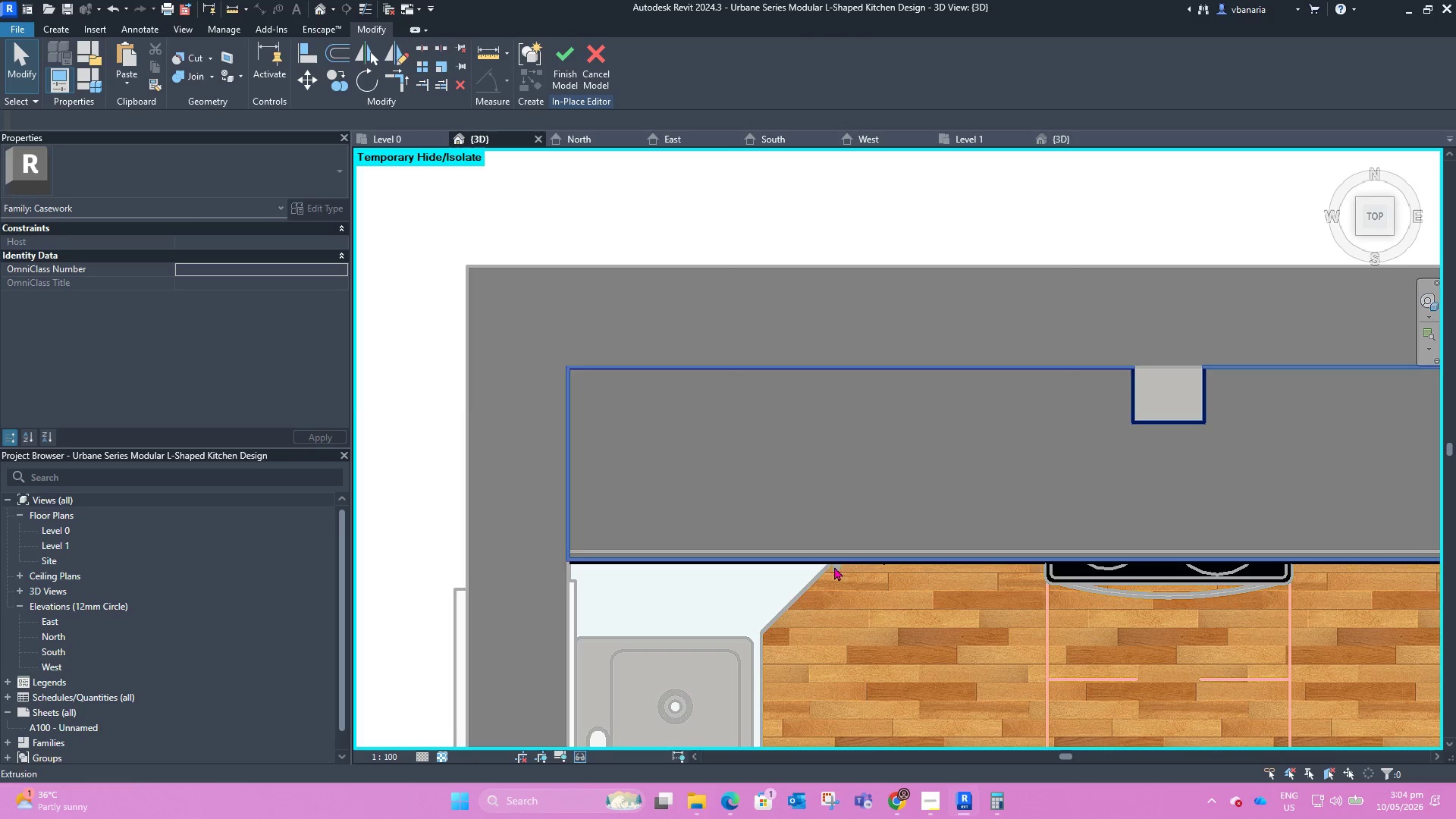 
hold_key(key=ShiftLeft, duration=1.36)
 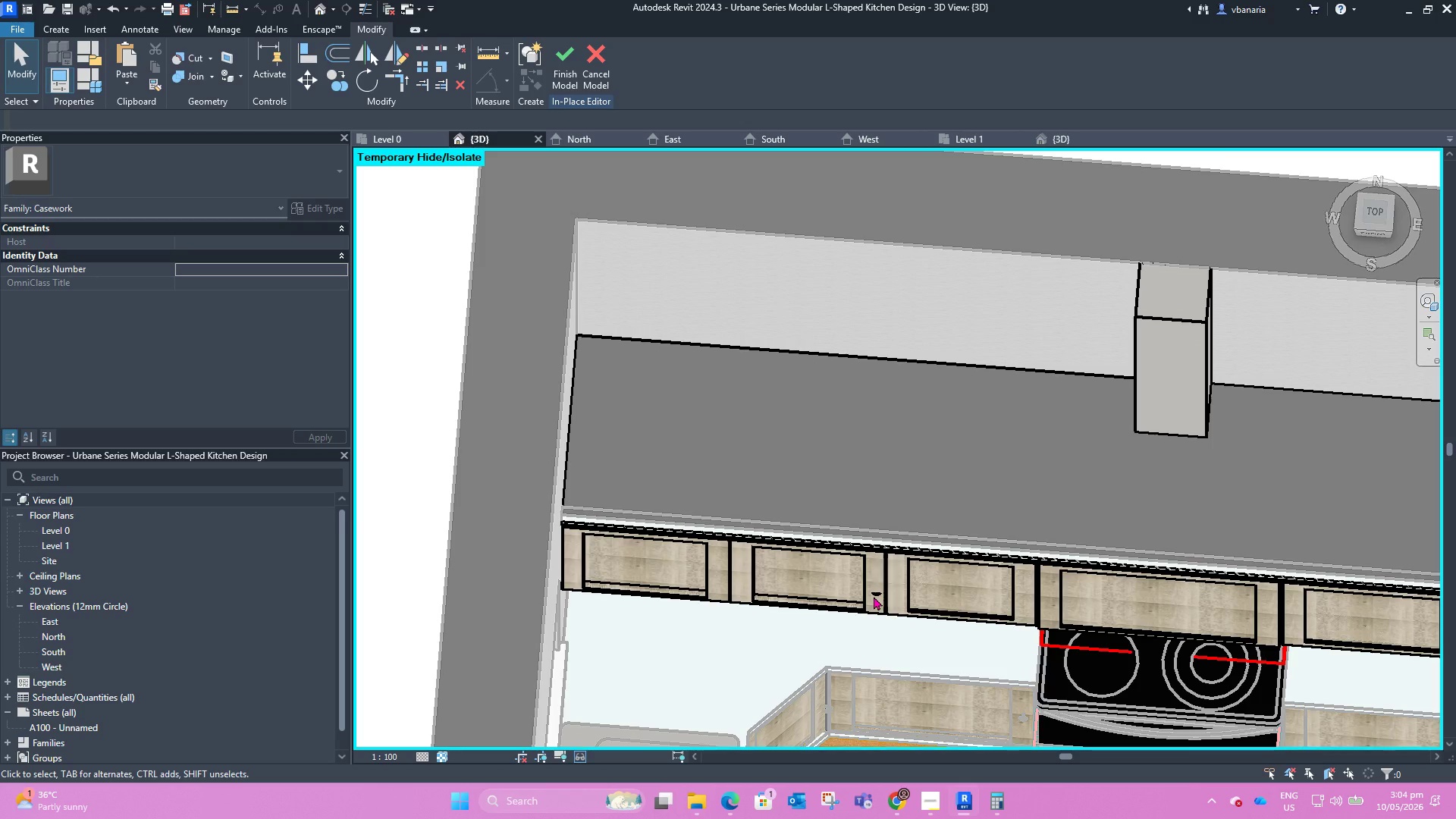 
left_click([875, 594])
 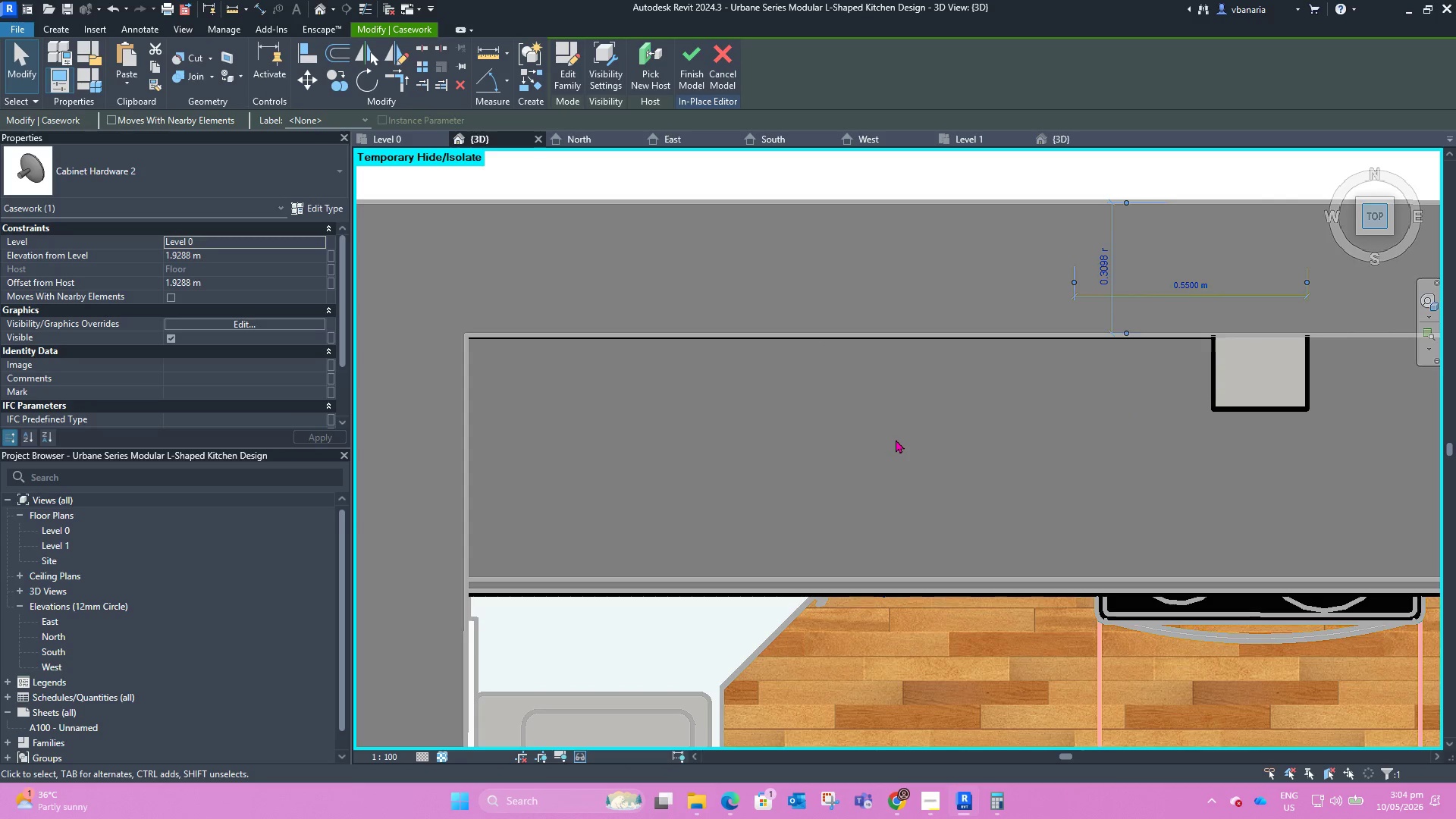 
key(ArrowDown)
 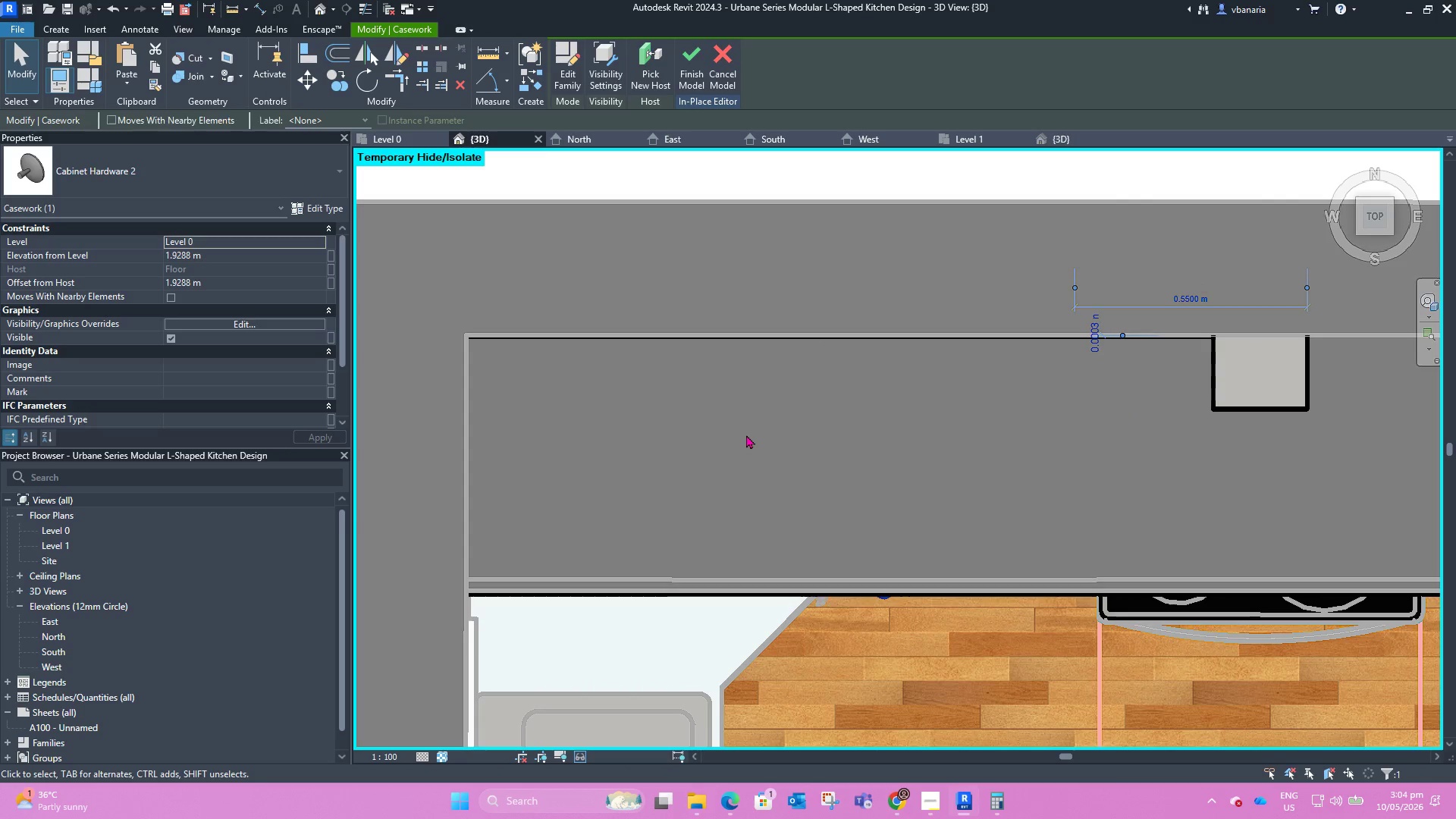 
key(ArrowDown)
 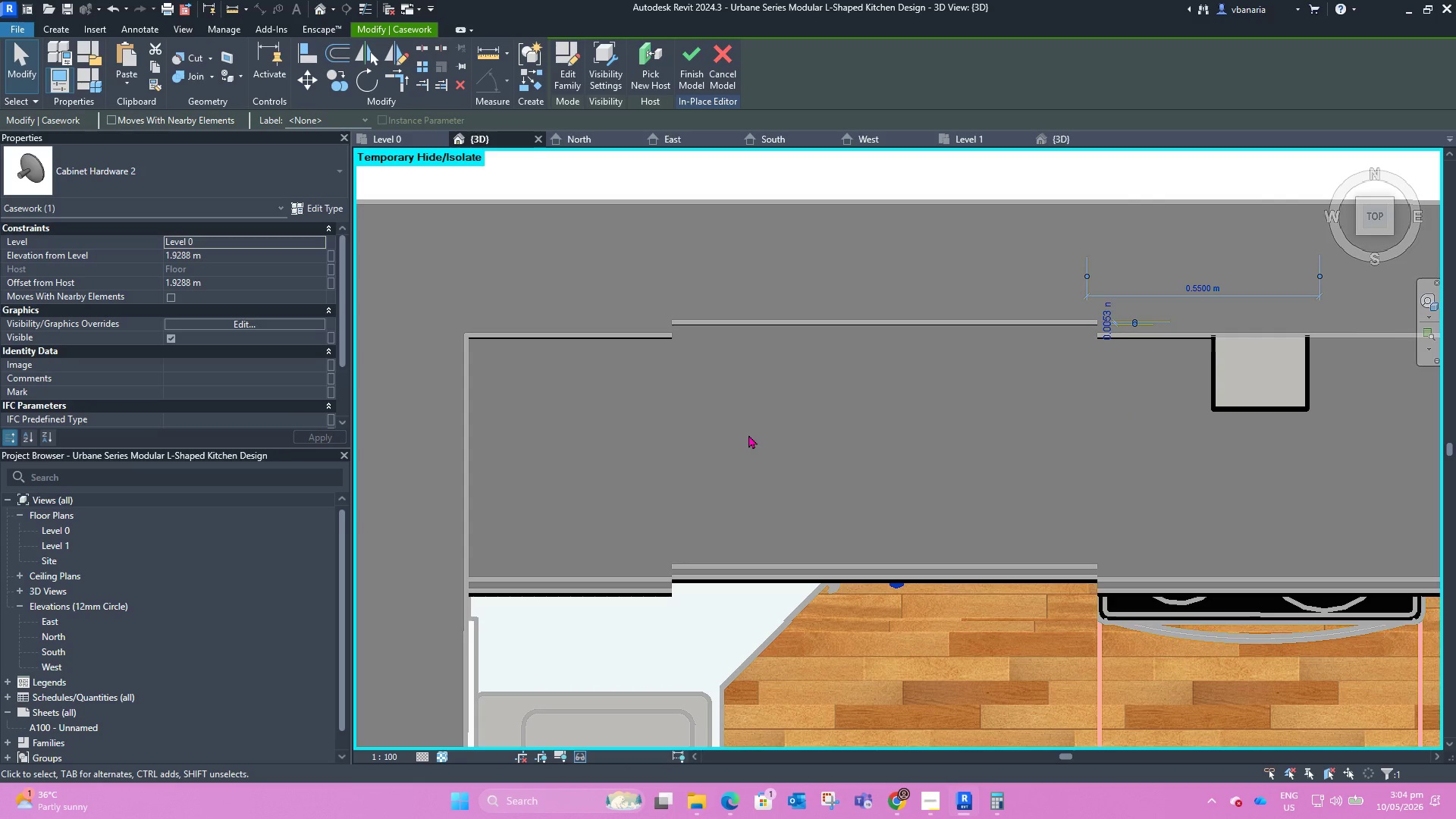 
key(ArrowDown)
 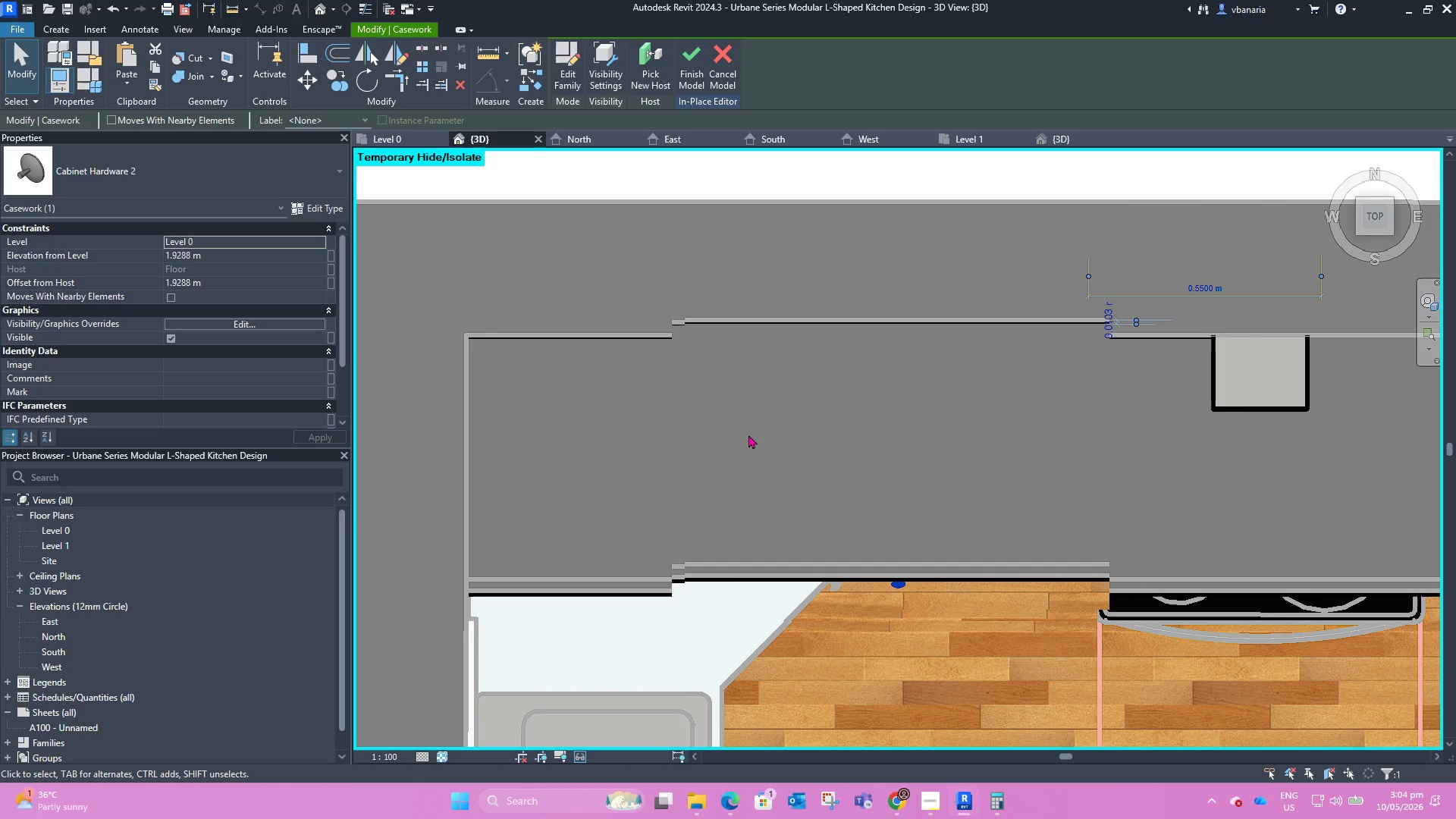 
key(ArrowDown)
 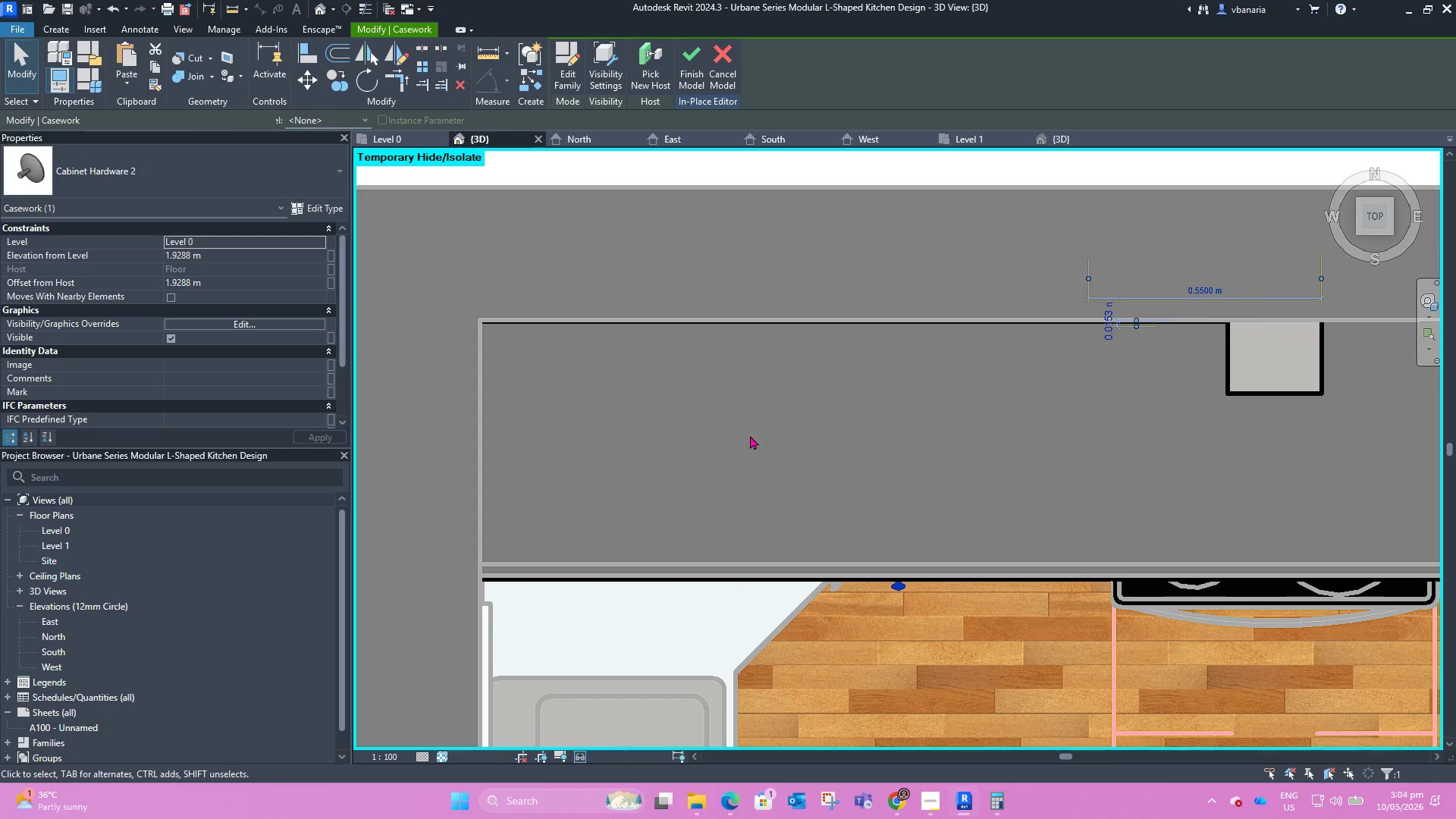 
key(ArrowDown)
 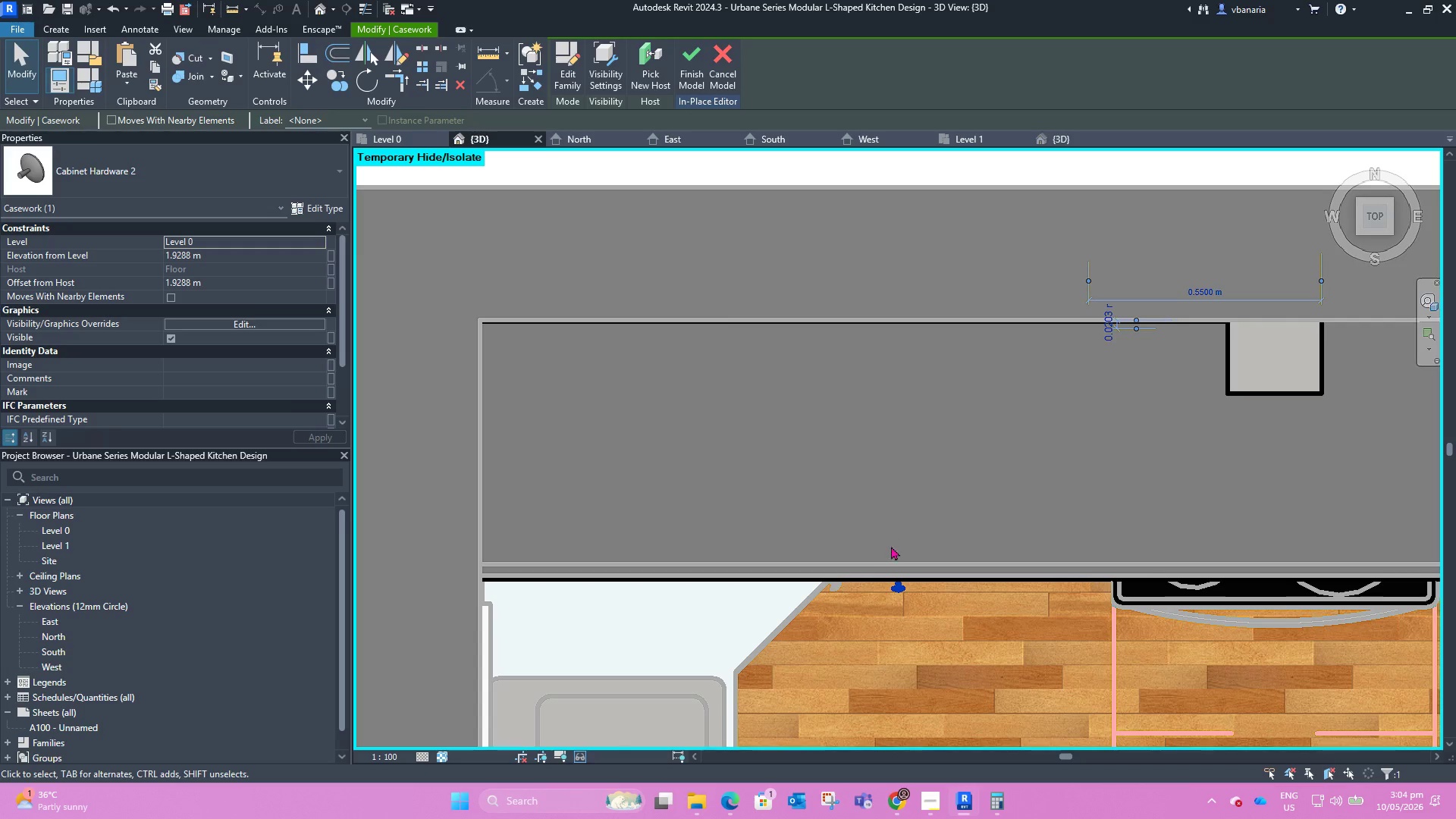 
scroll: coordinate [905, 578], scroll_direction: up, amount: 7.0
 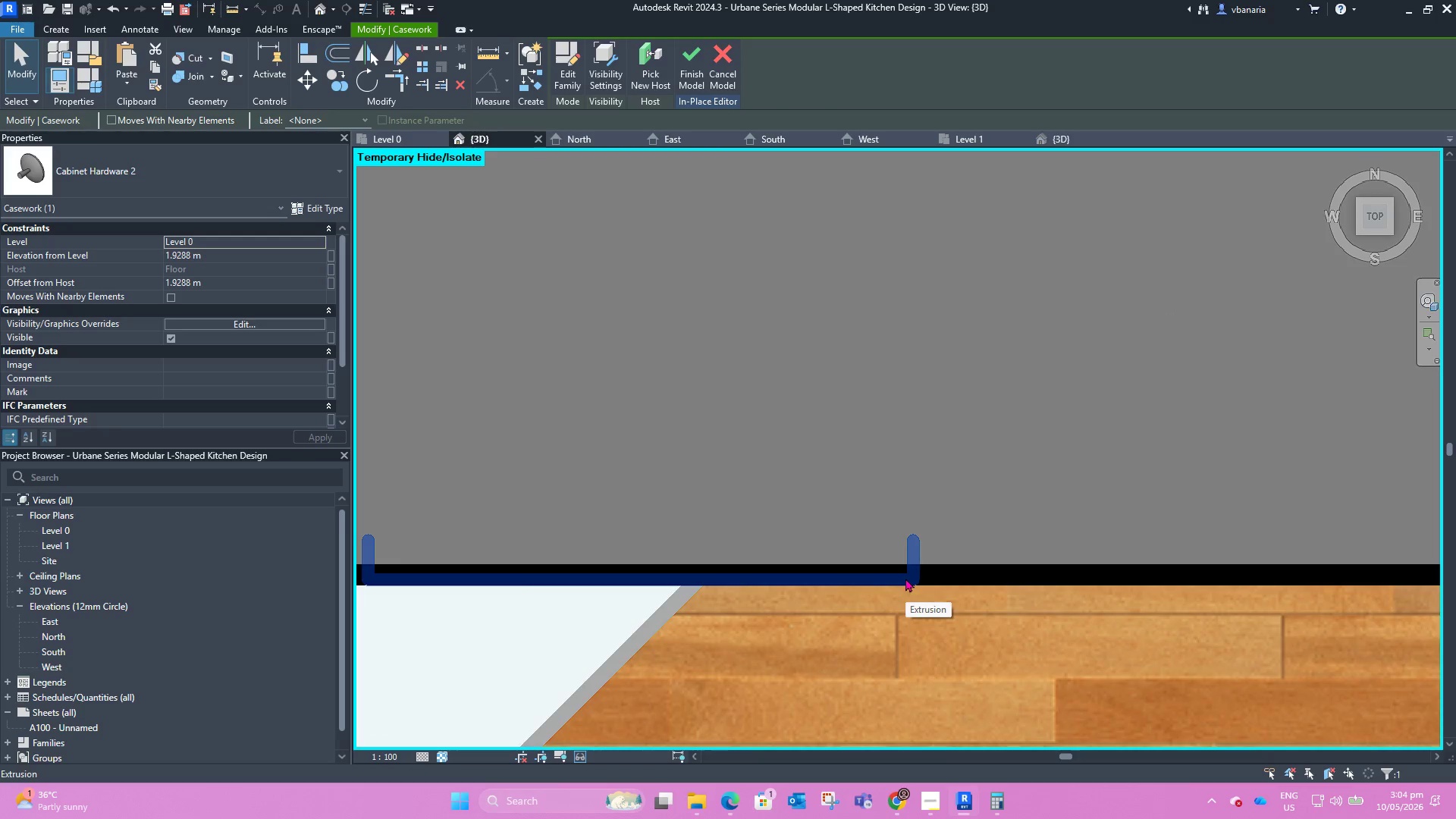 
key(ArrowUp)
 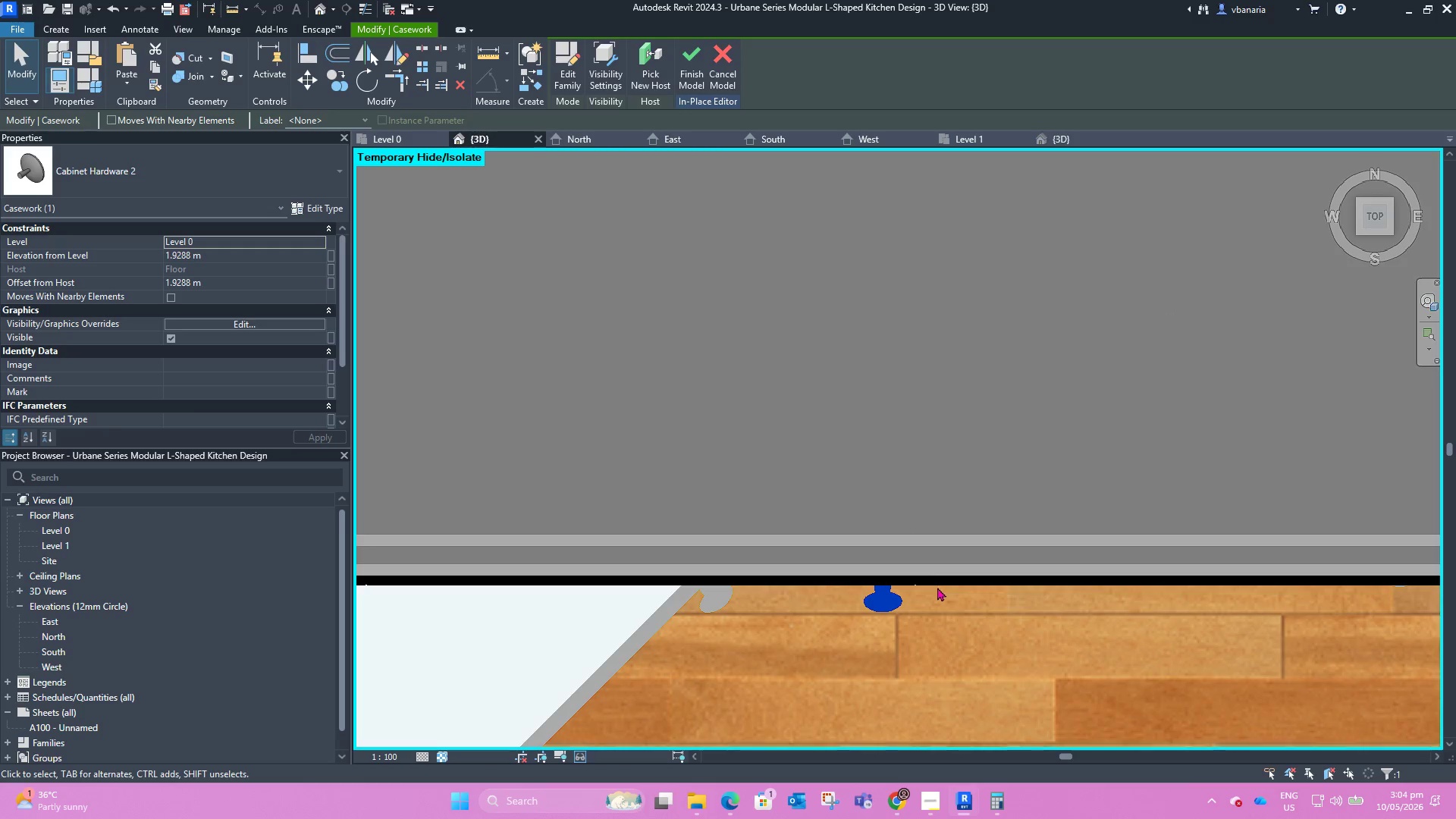 
key(ArrowUp)
 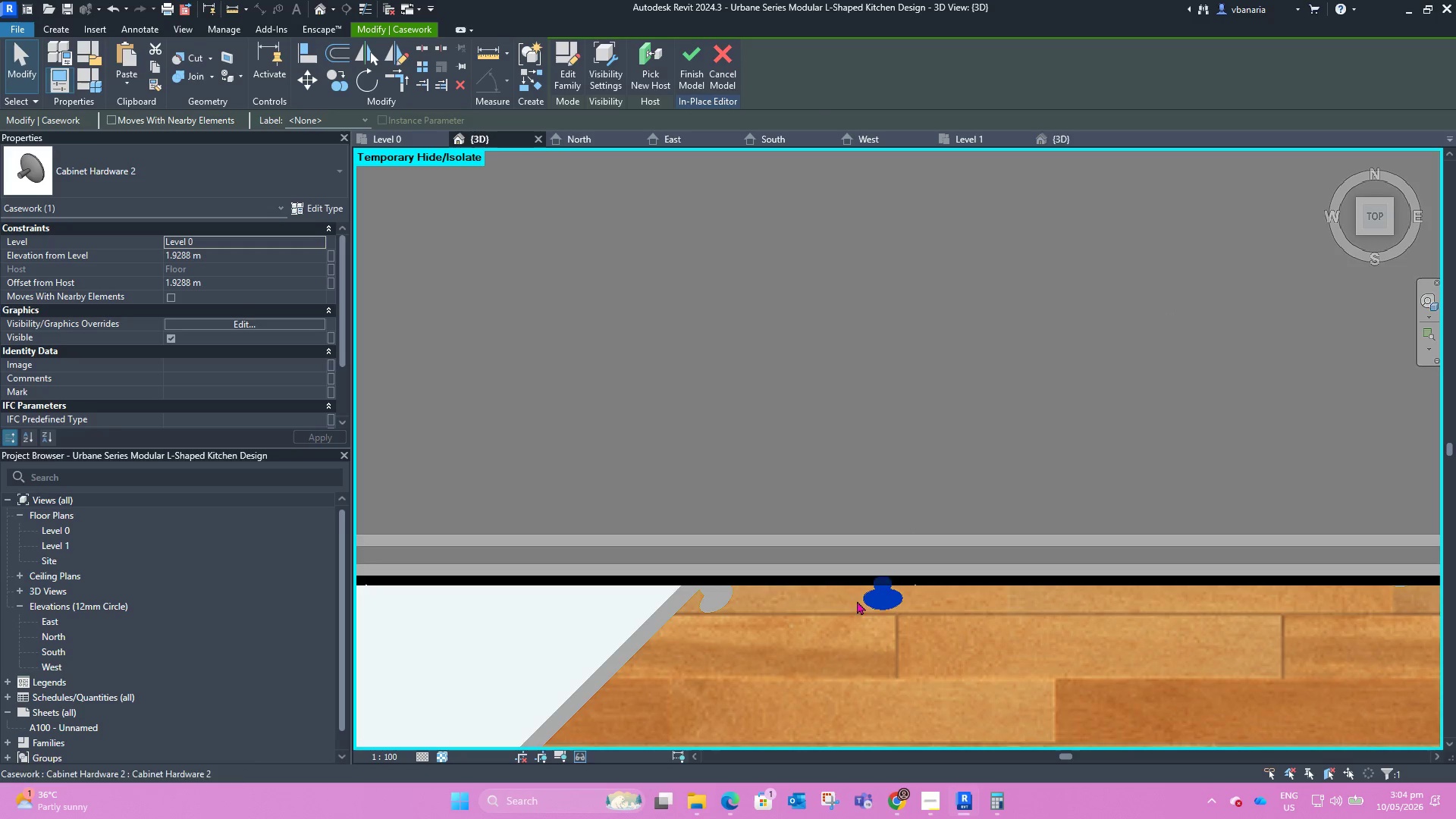 
scroll: coordinate [779, 544], scroll_direction: down, amount: 3.0
 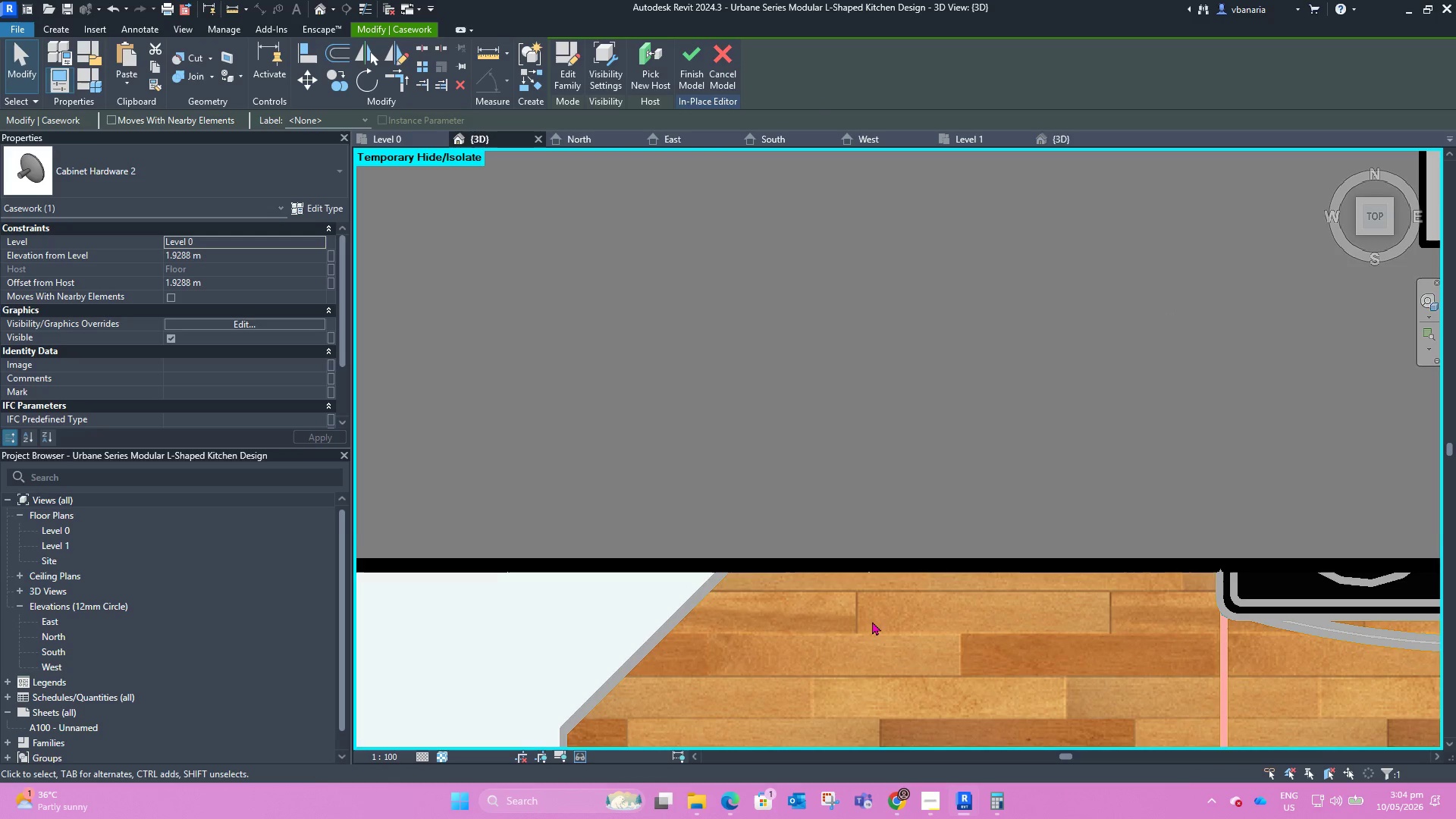 
hold_key(key=ShiftLeft, duration=1.59)
 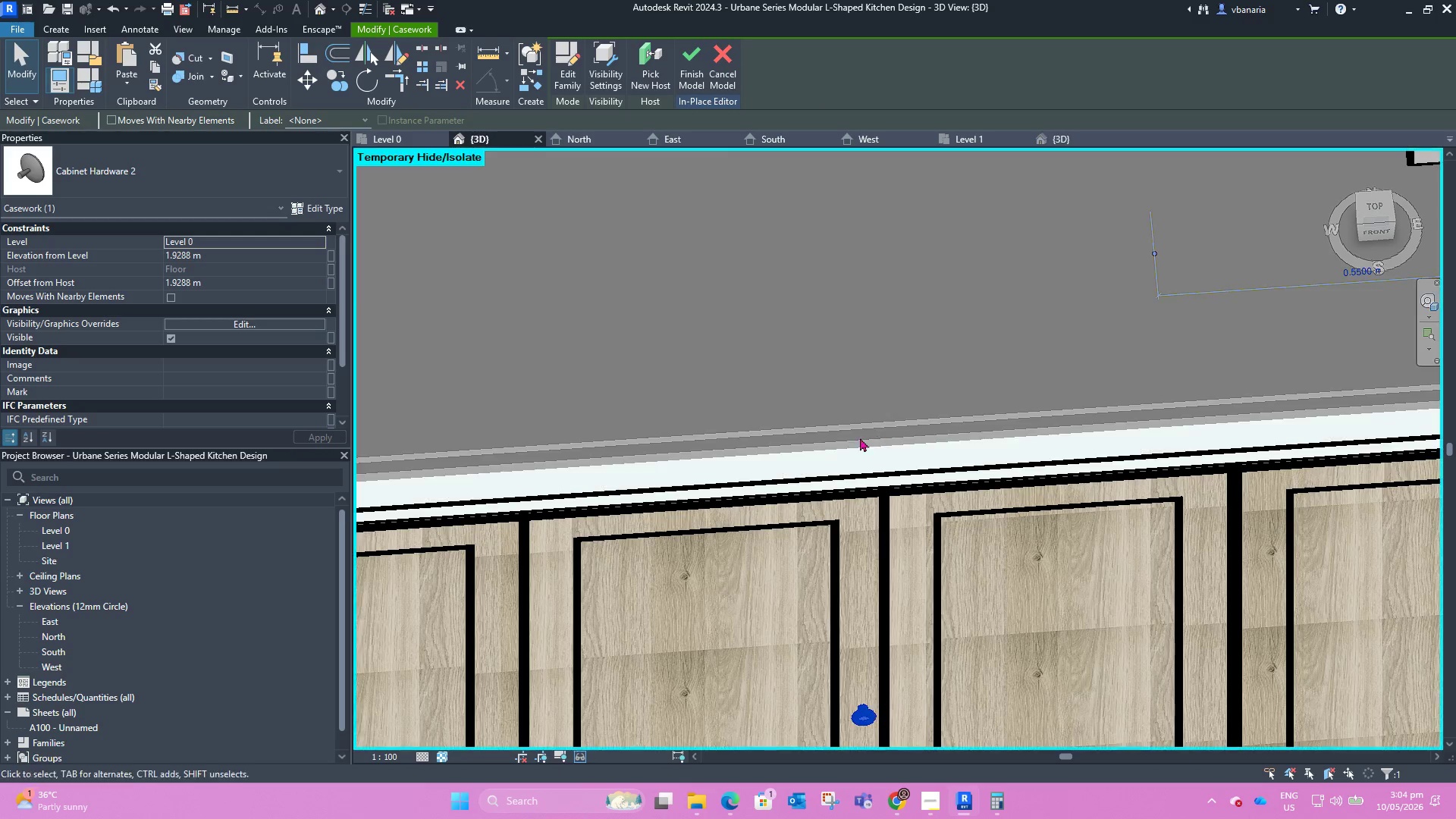 
scroll: coordinate [827, 428], scroll_direction: down, amount: 4.0
 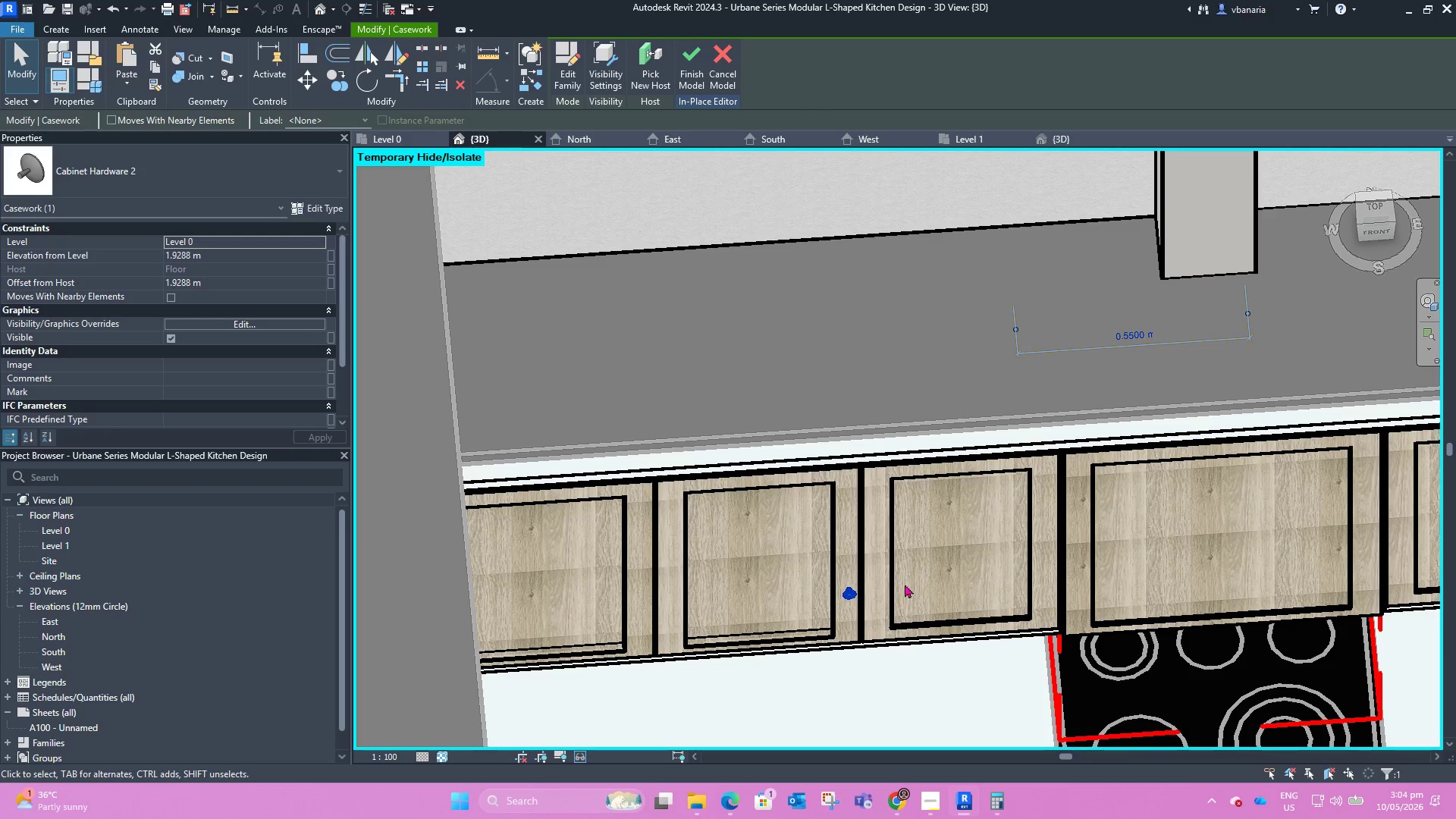 
hold_key(key=ShiftLeft, duration=0.84)
 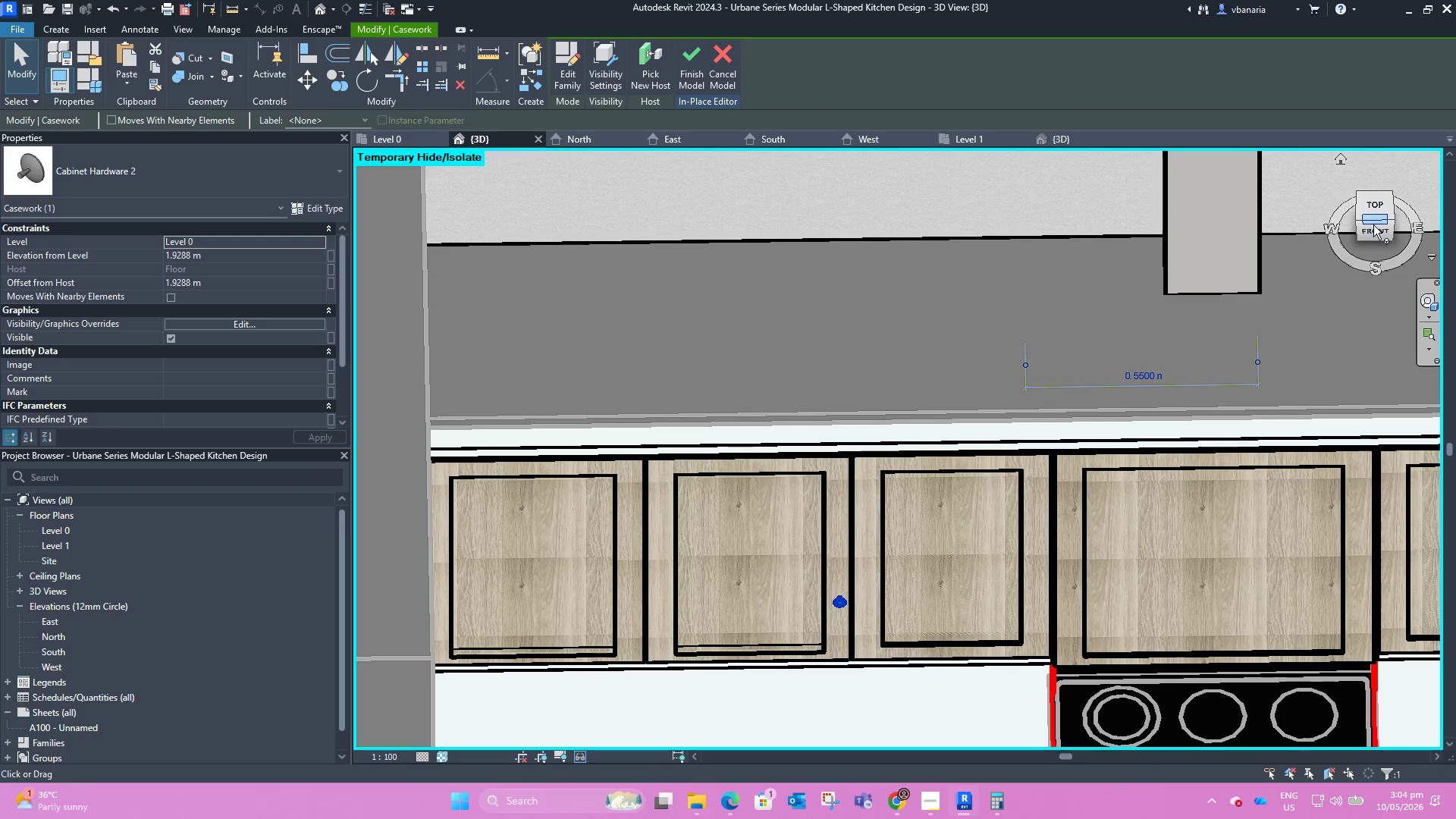 
left_click([1373, 232])
 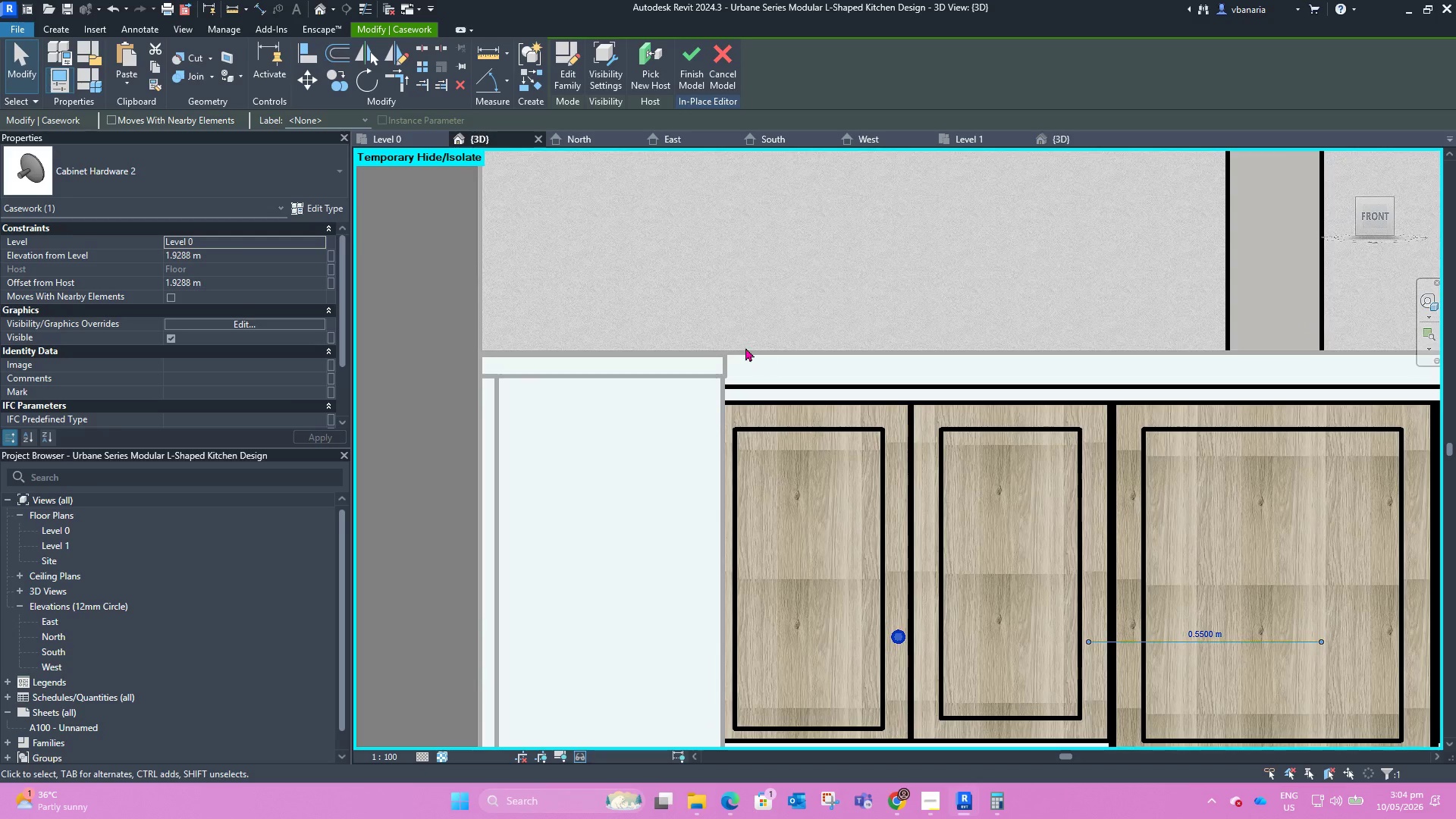 
scroll: coordinate [535, 394], scroll_direction: down, amount: 3.0
 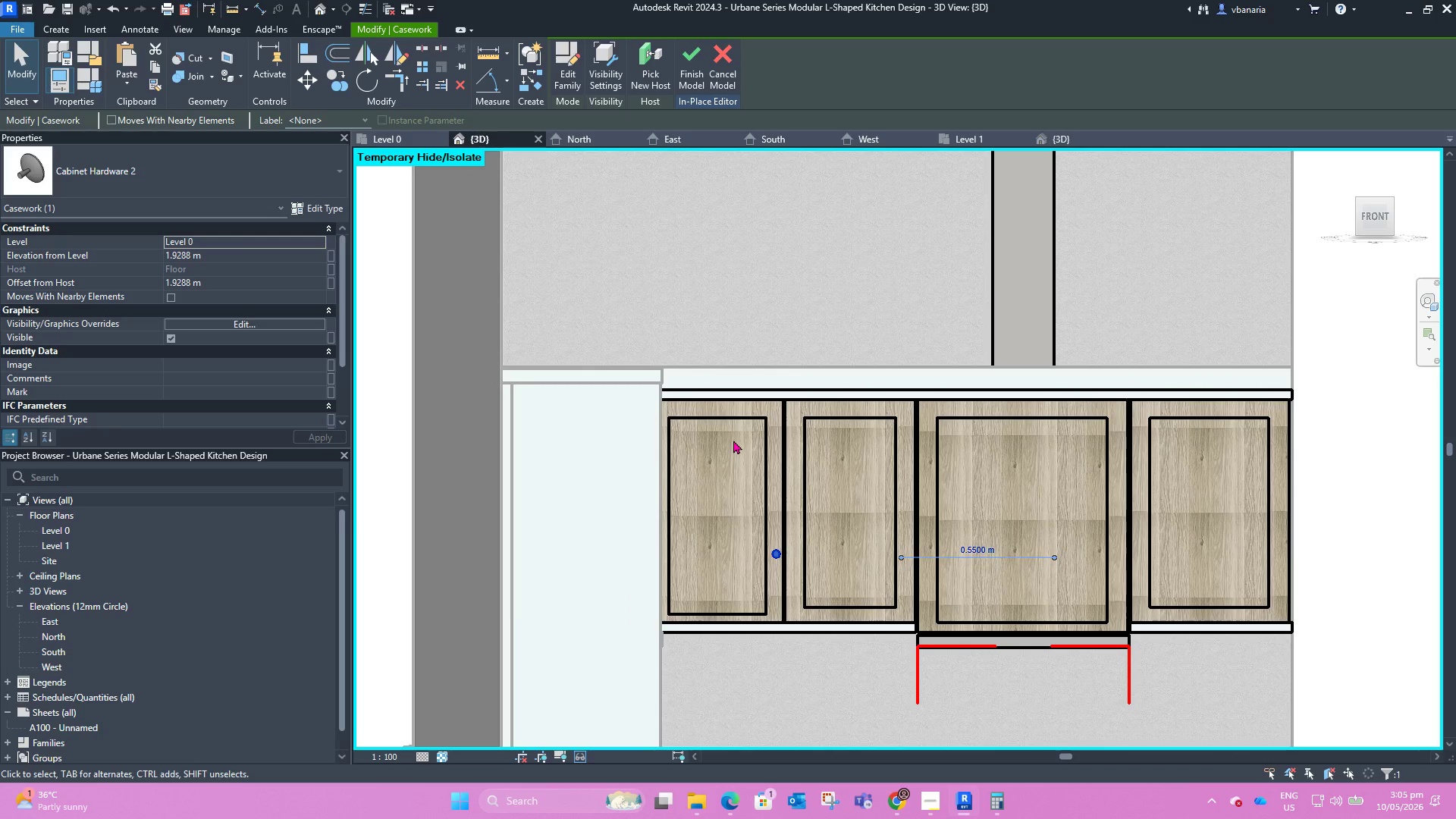 
scroll: coordinate [798, 579], scroll_direction: up, amount: 4.0
 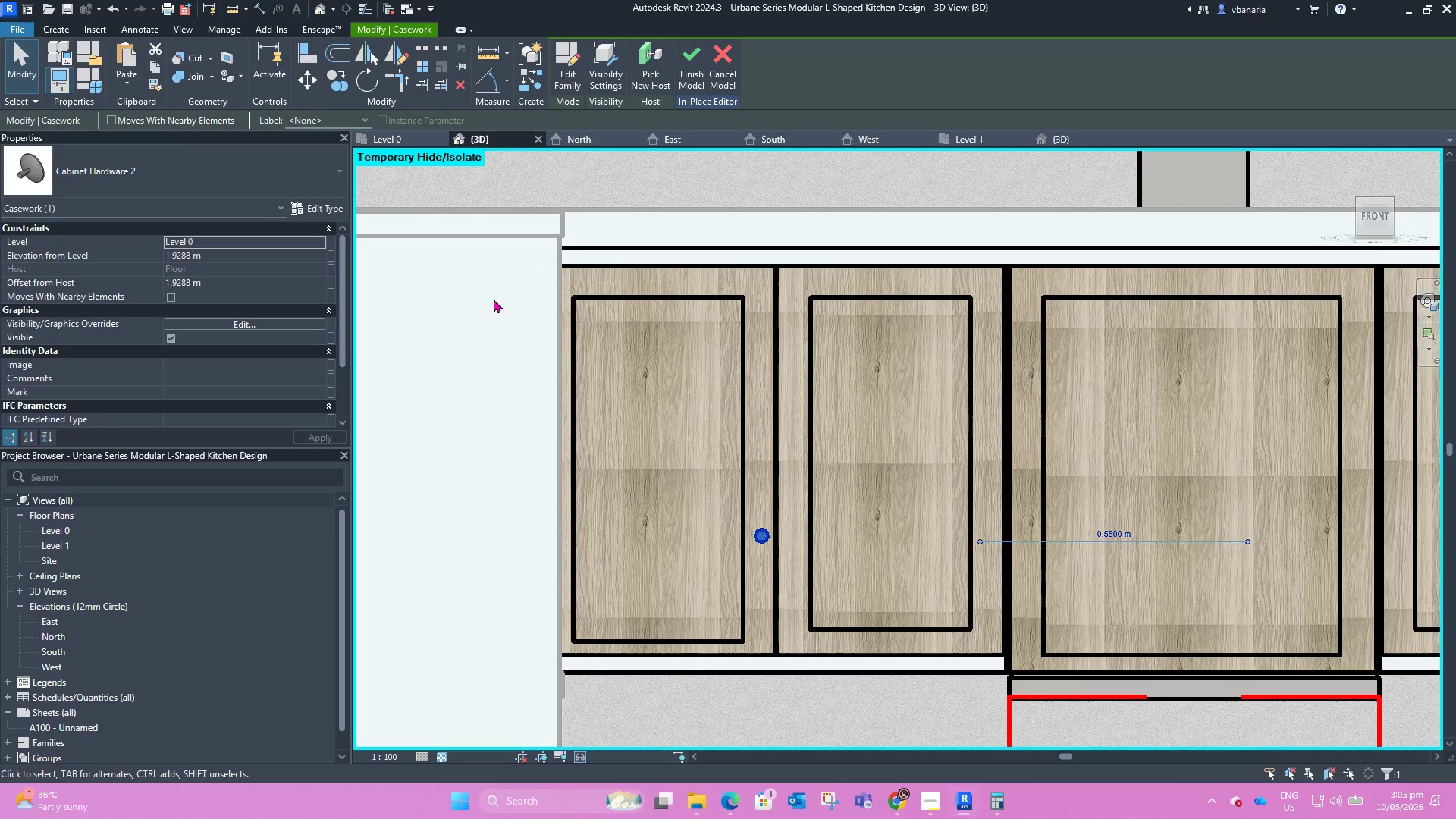 
left_click_drag(start_coordinate=[259, 9], to_coordinate=[263, 14])
 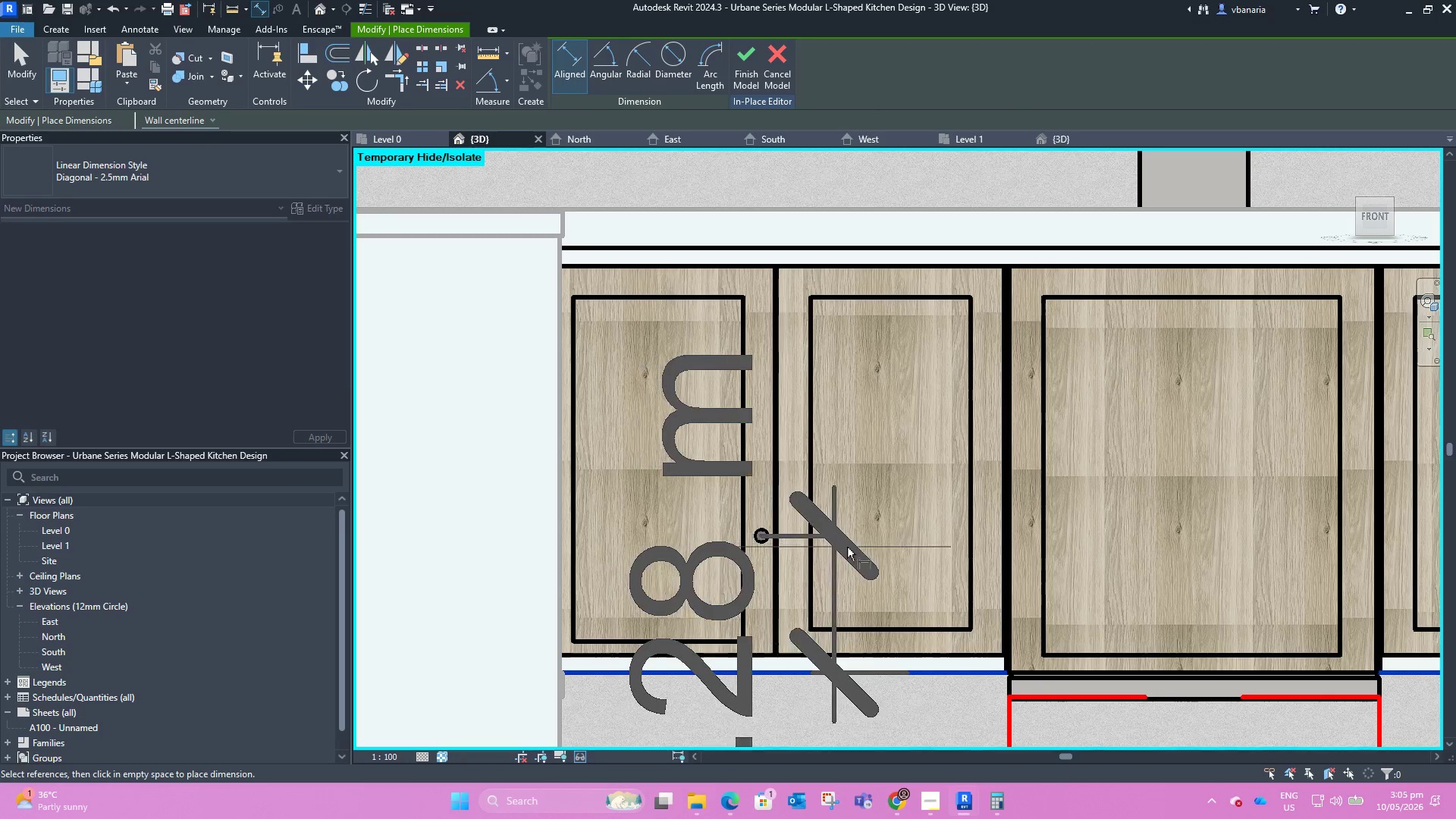 
left_click([1253, 532])
 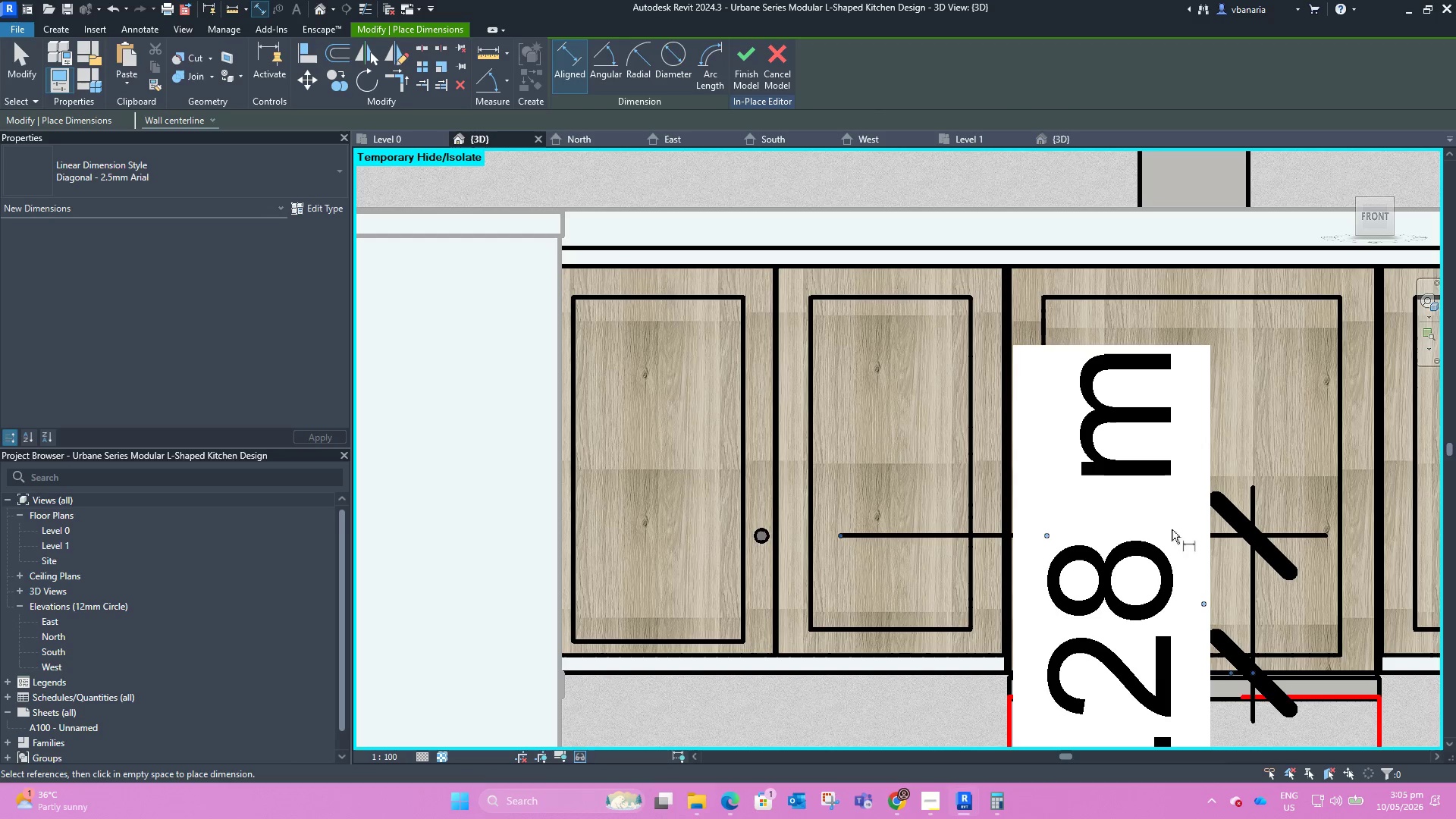 
key(Escape)
 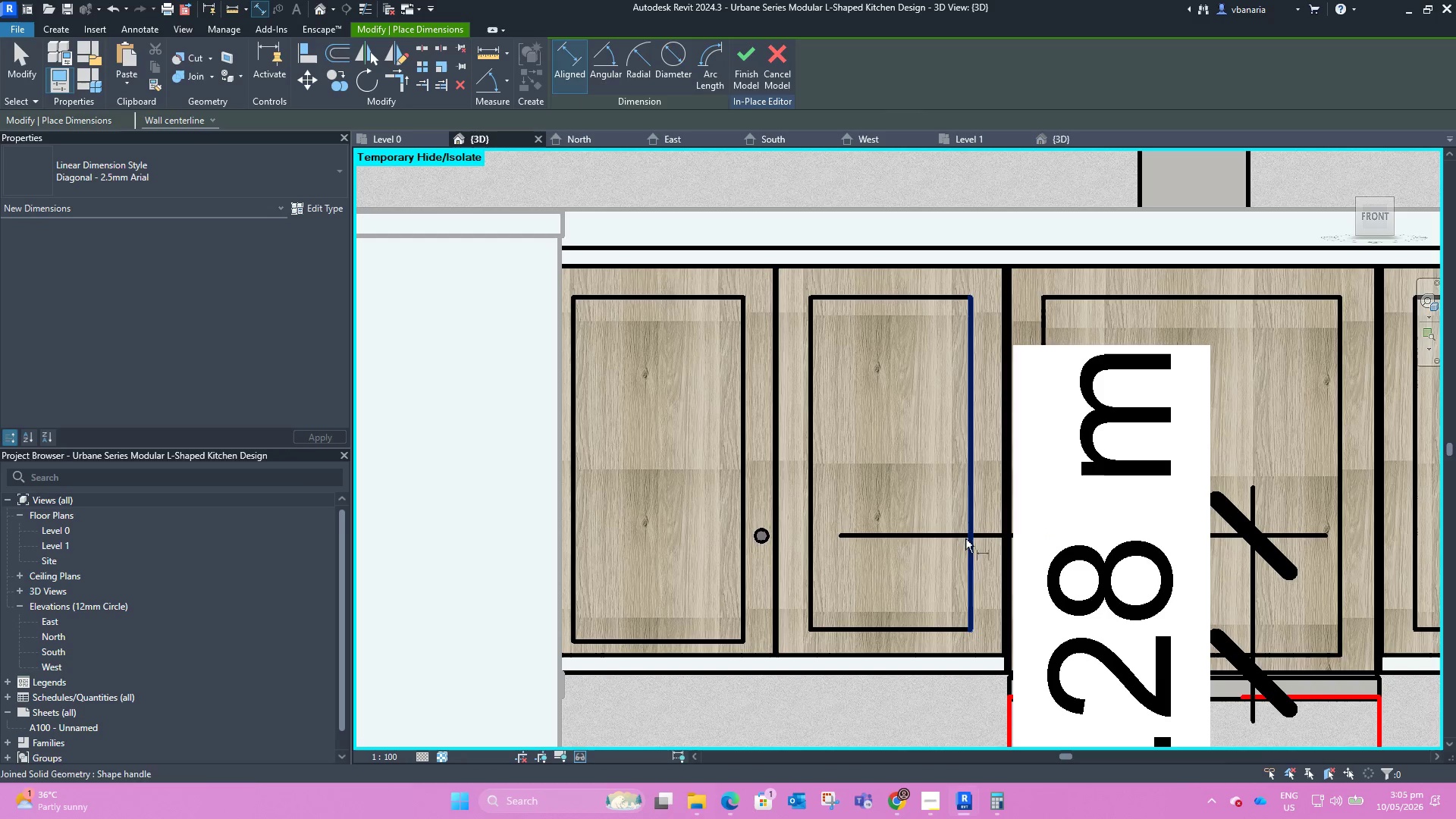 
key(Escape)
 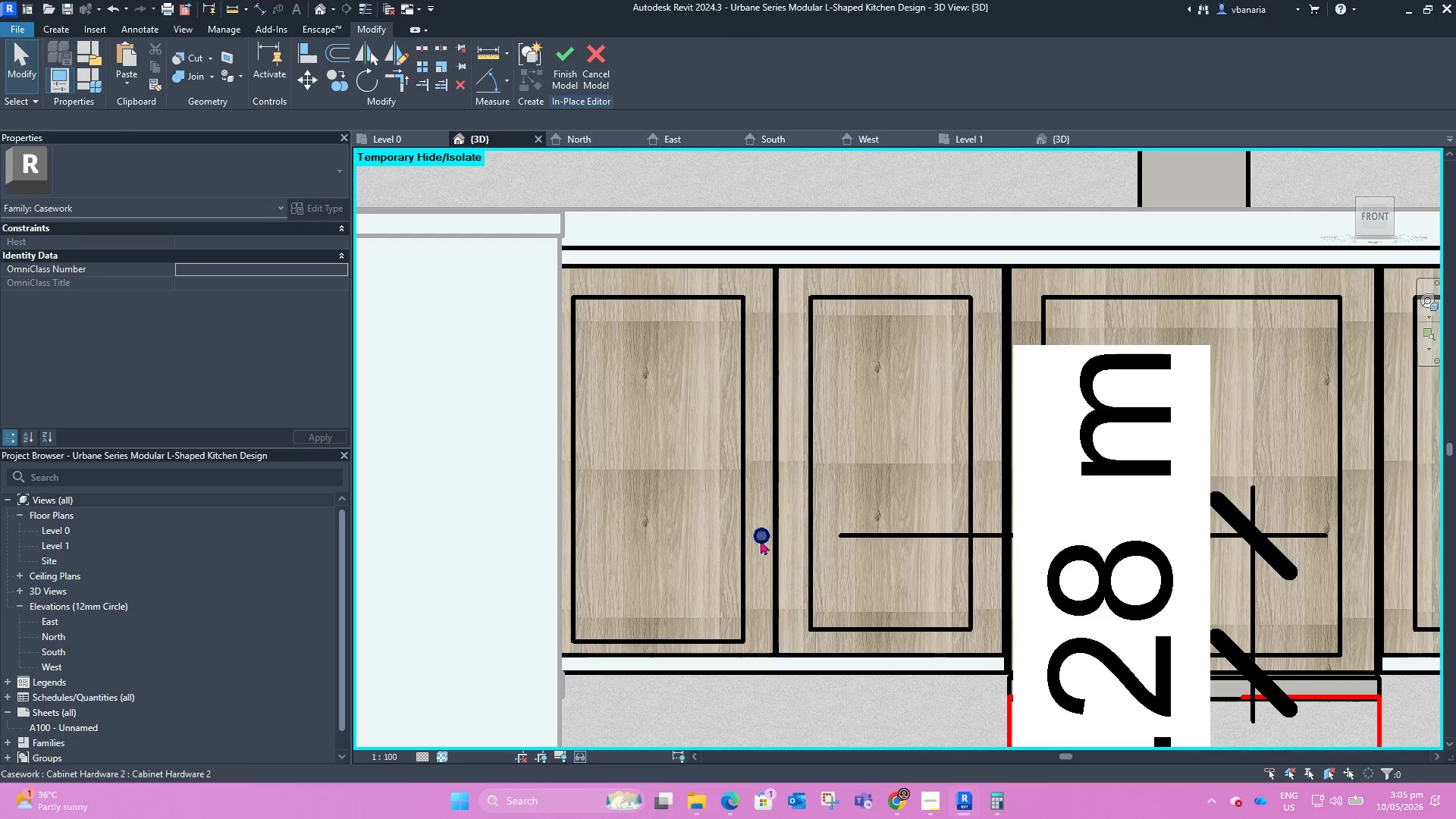 
left_click([760, 538])
 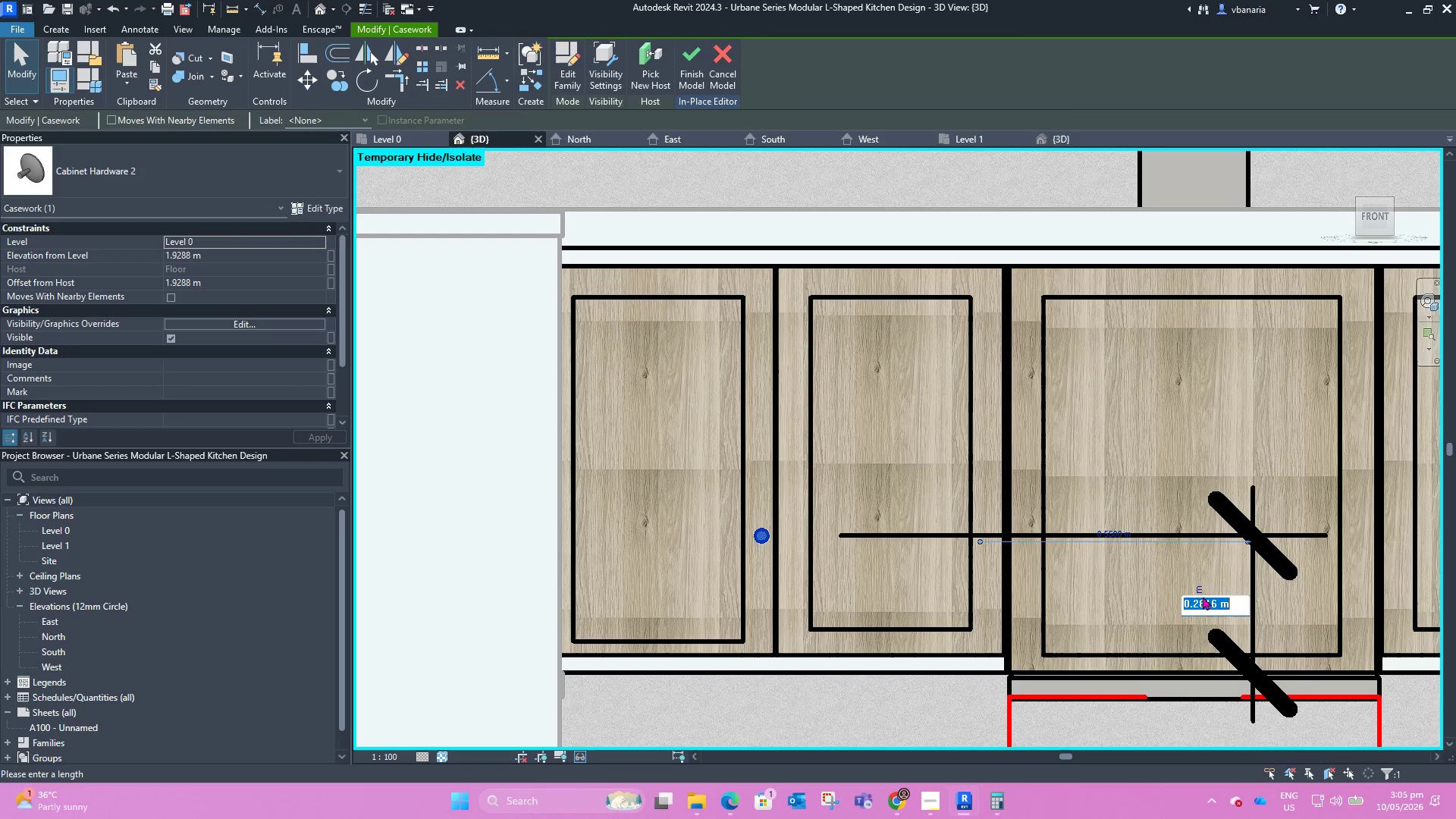 
left_click([1213, 603])
 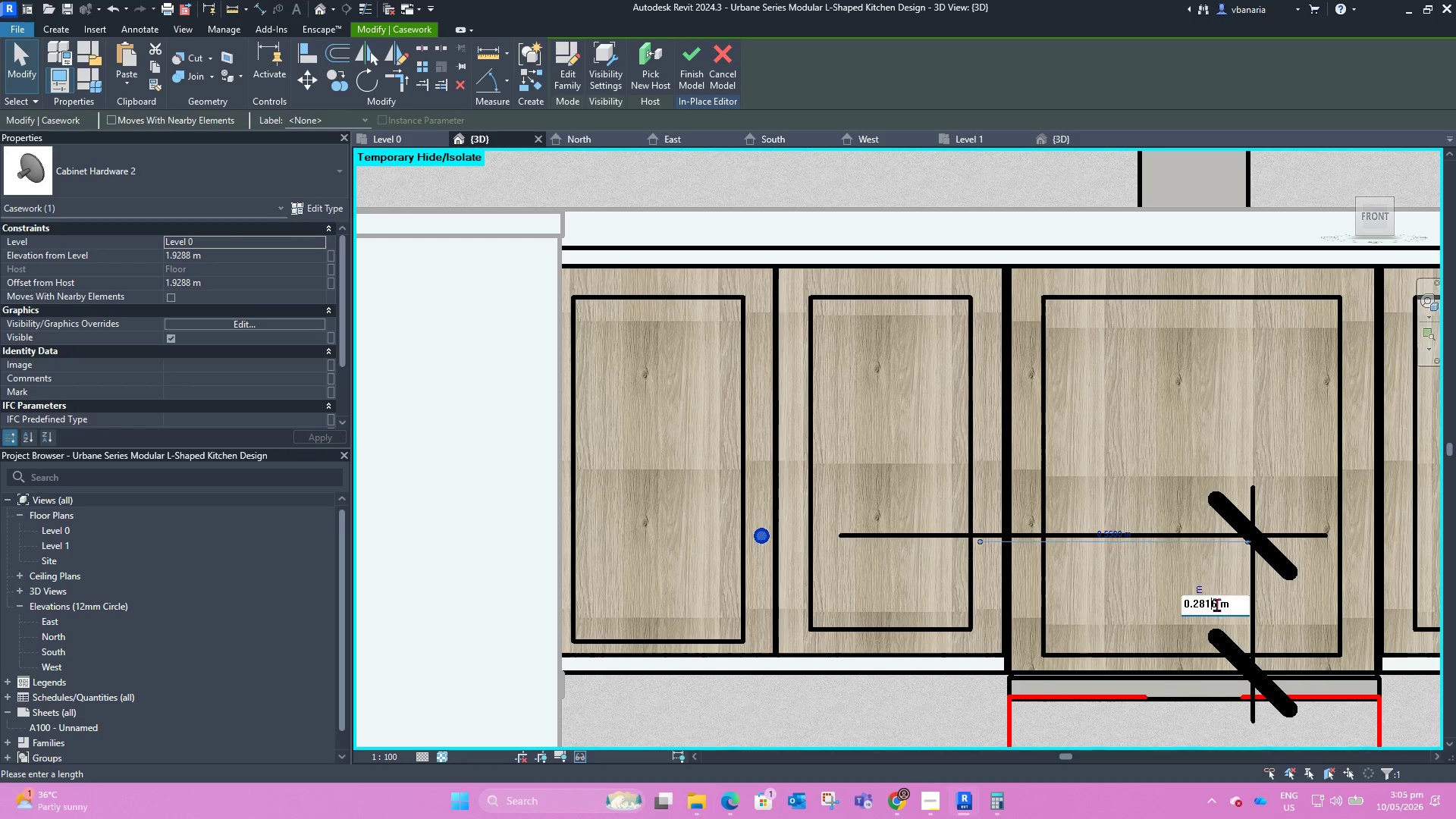 
left_click([1216, 604])
 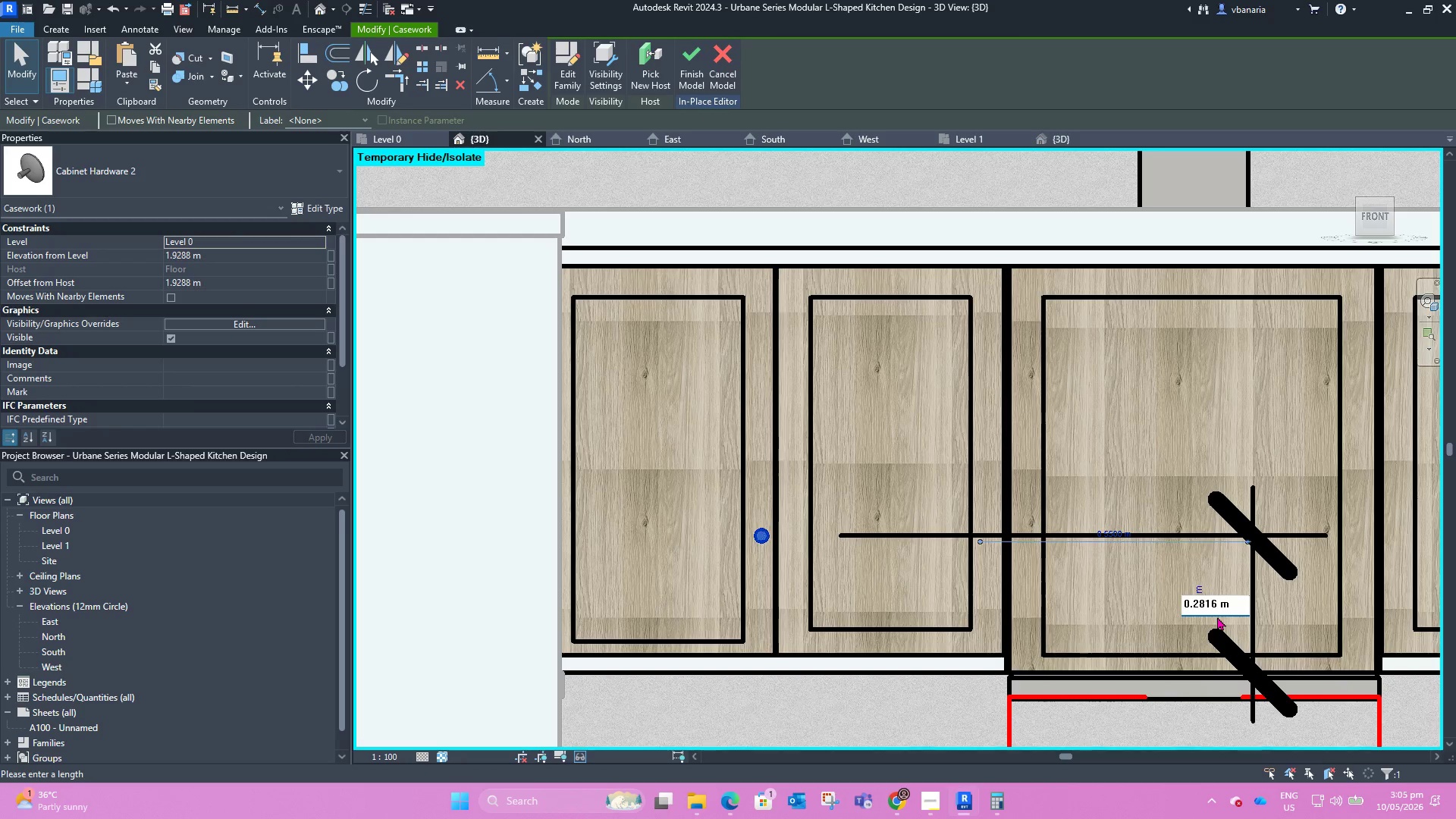 
key(Backspace)
key(Backspace)
key(Backspace)
key(Backspace)
type(20)
 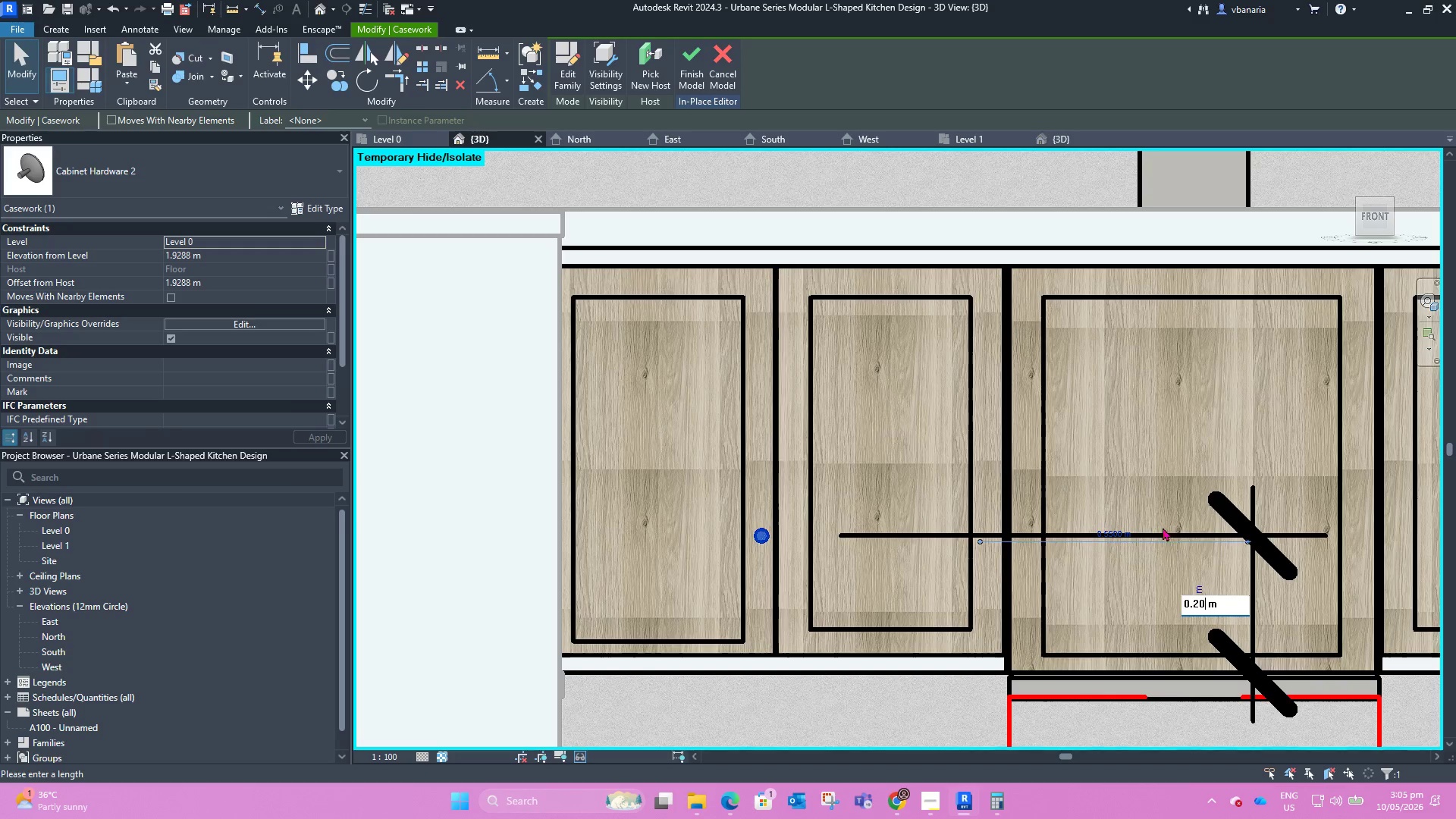 
left_click([1148, 478])
 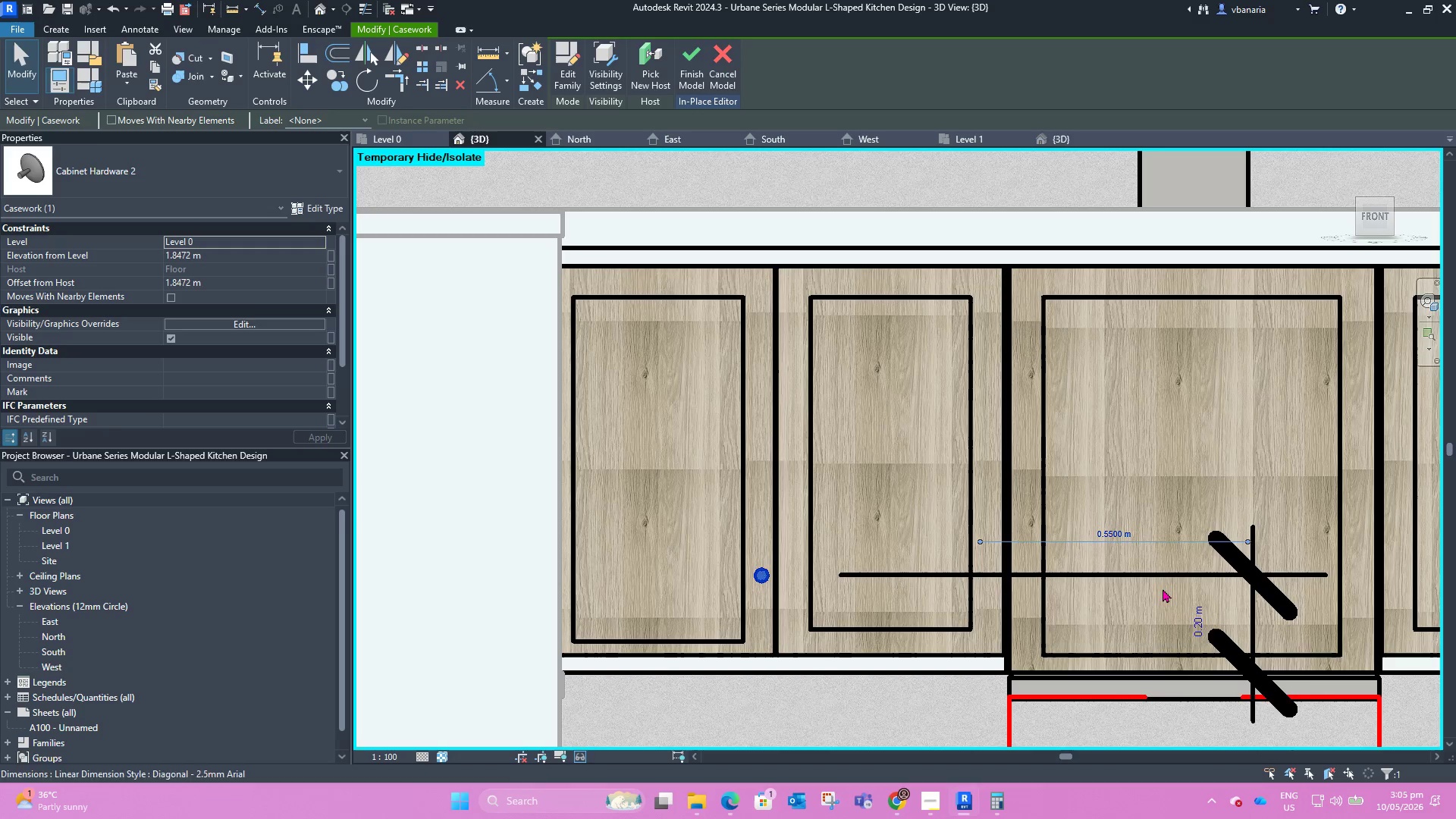 
left_click([1164, 591])
 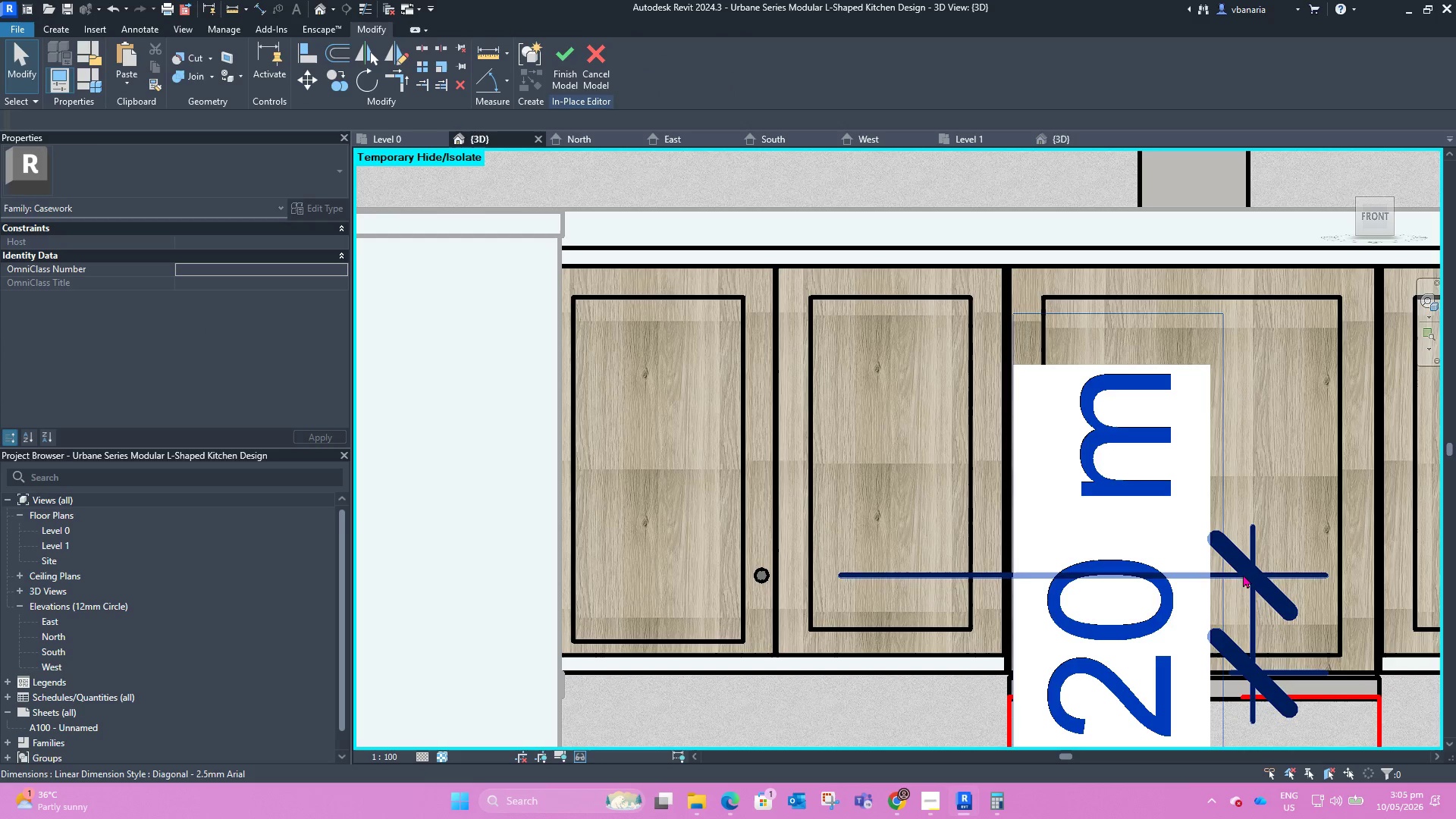 
left_click([1243, 574])
 